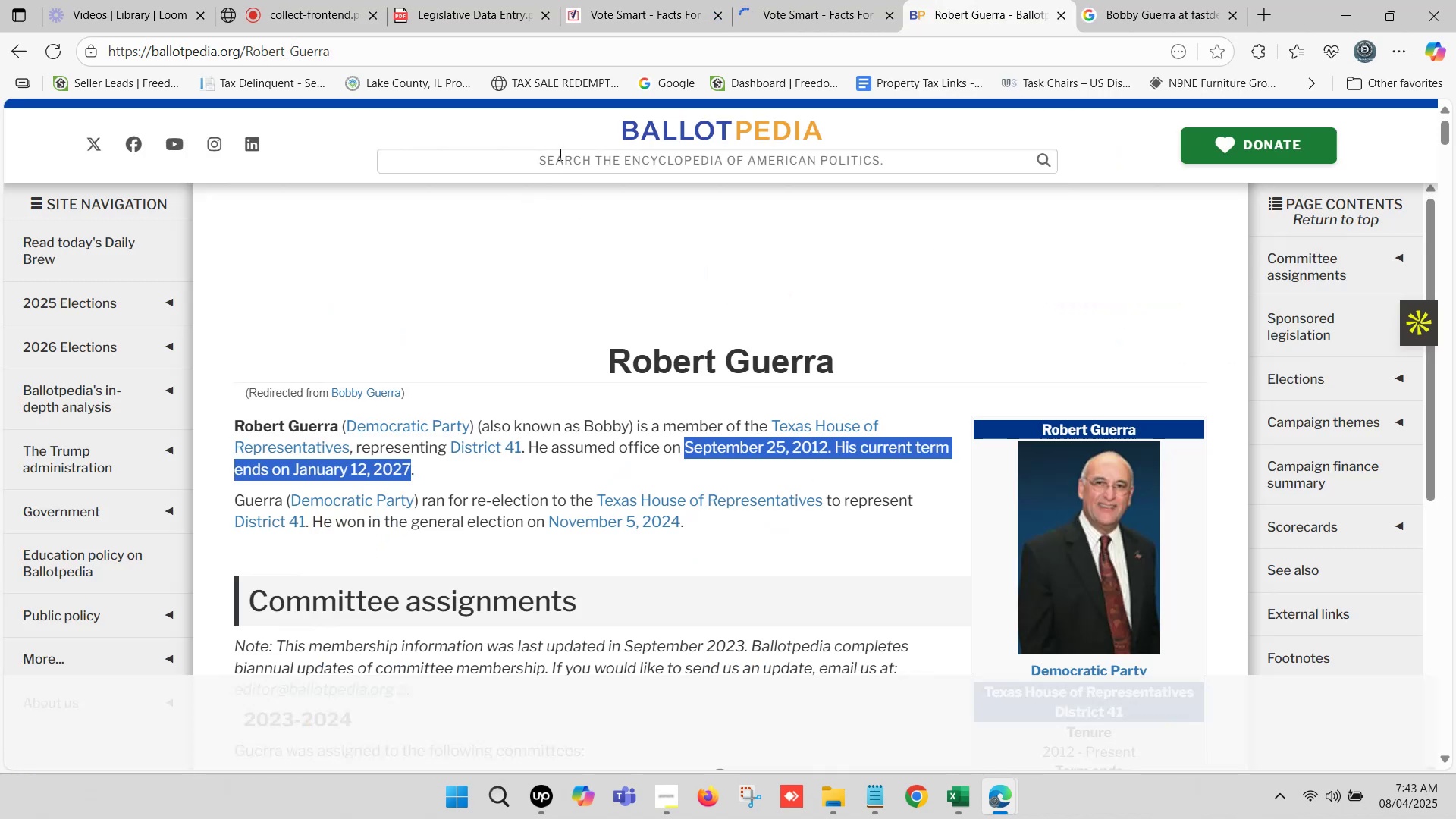 
key(Control+ControlLeft)
 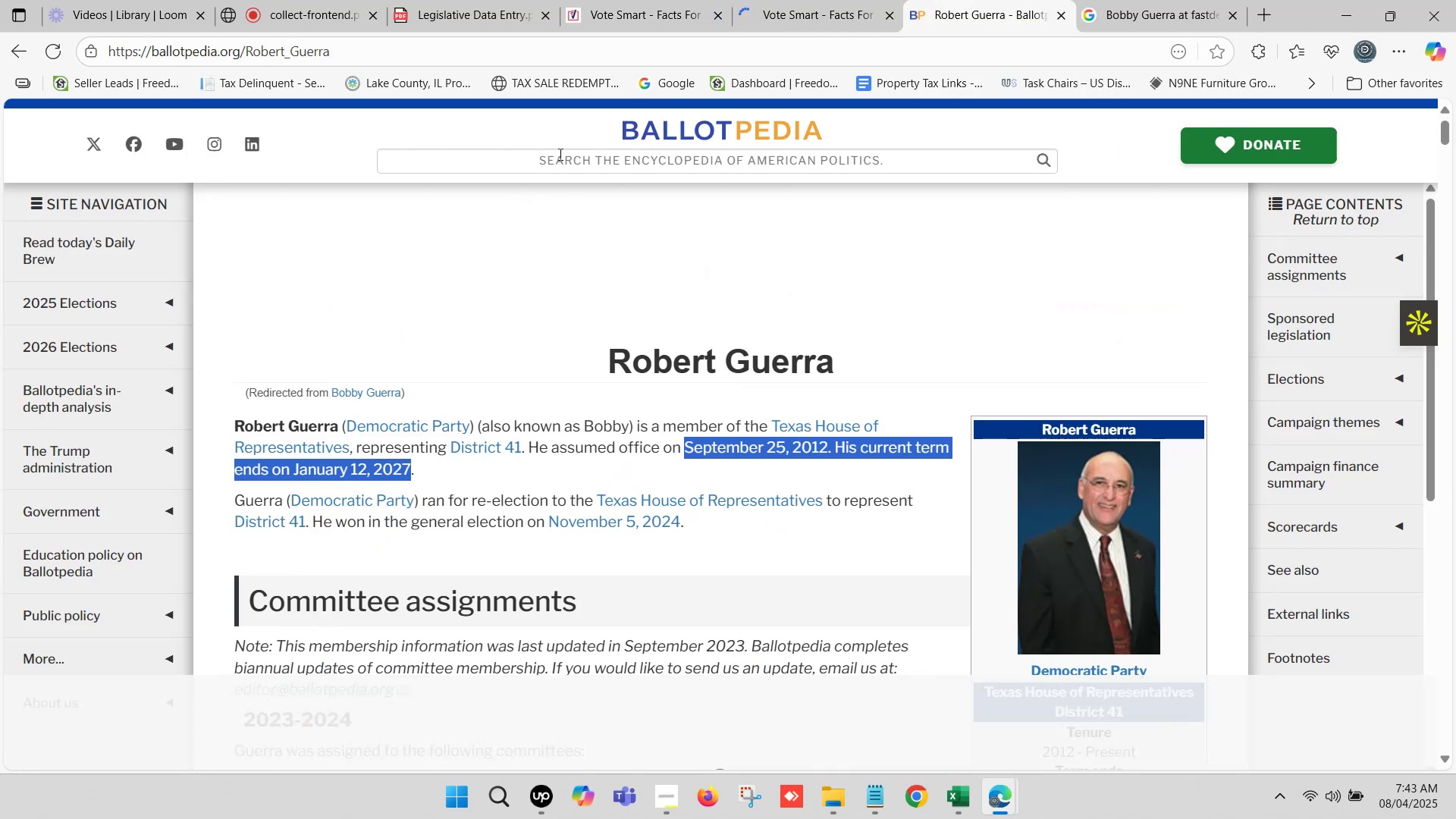 
key(Control+V)
 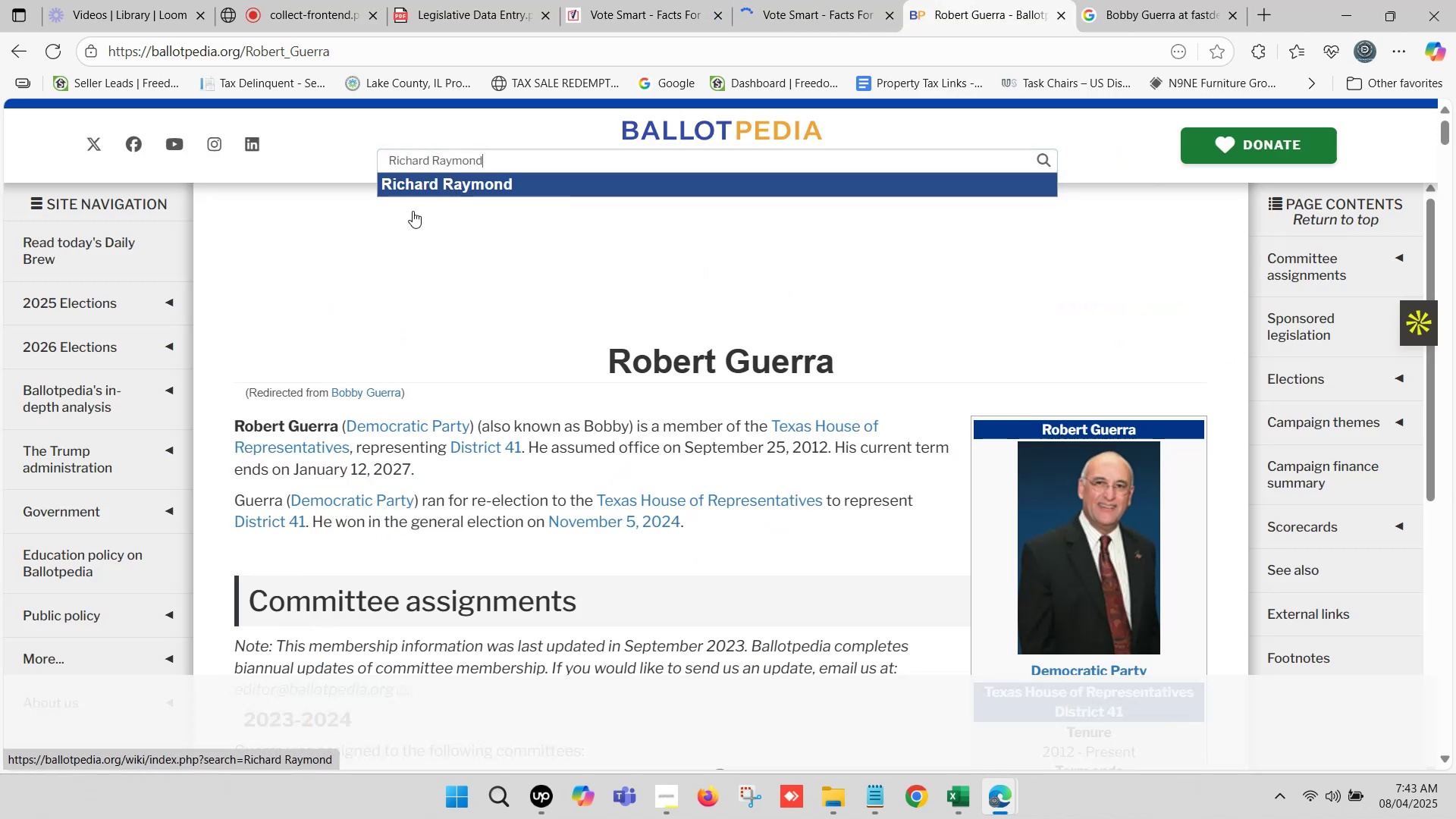 
left_click([1191, 0])
 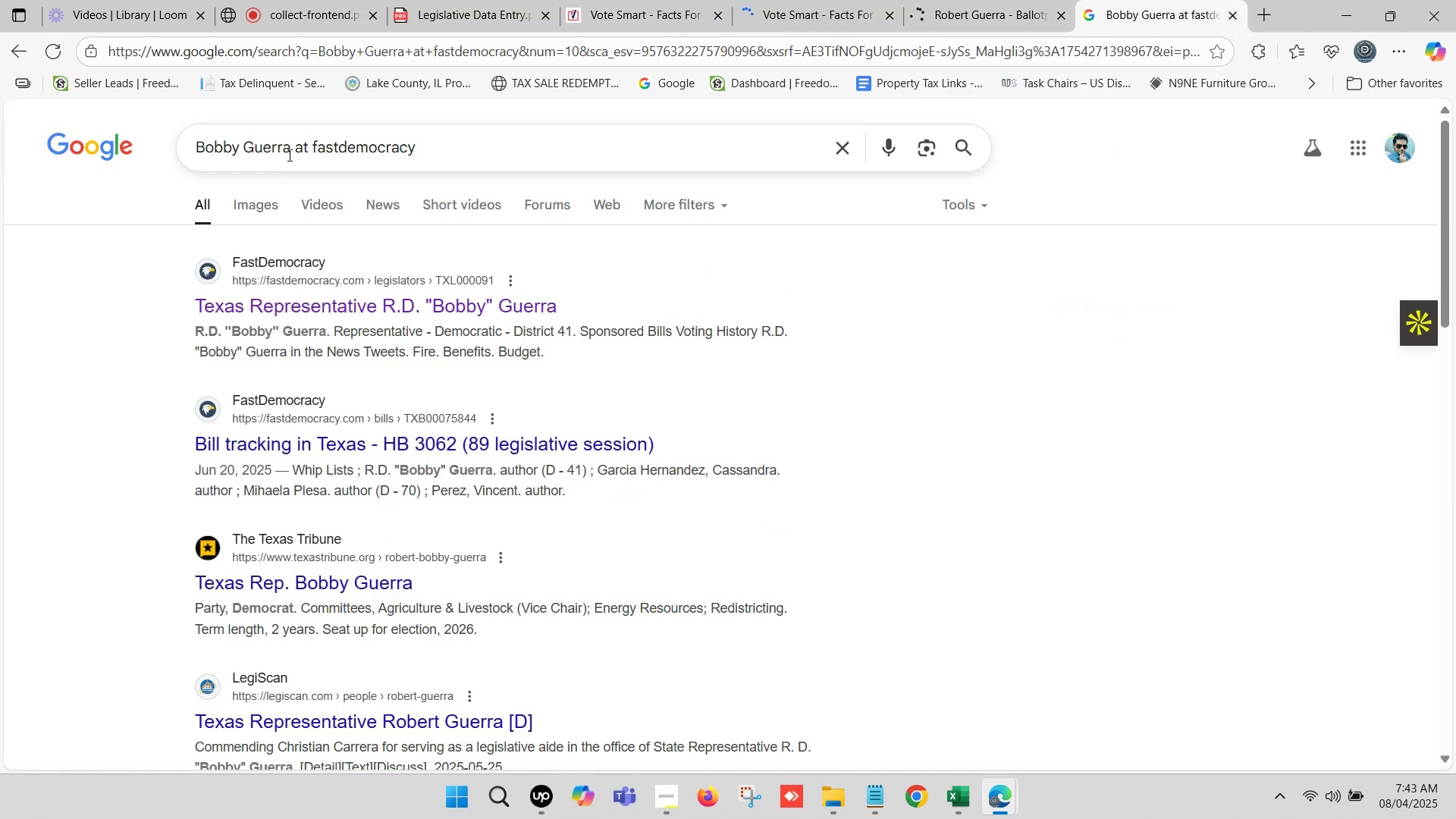 
left_click_drag(start_coordinate=[290, 152], to_coordinate=[118, 132])
 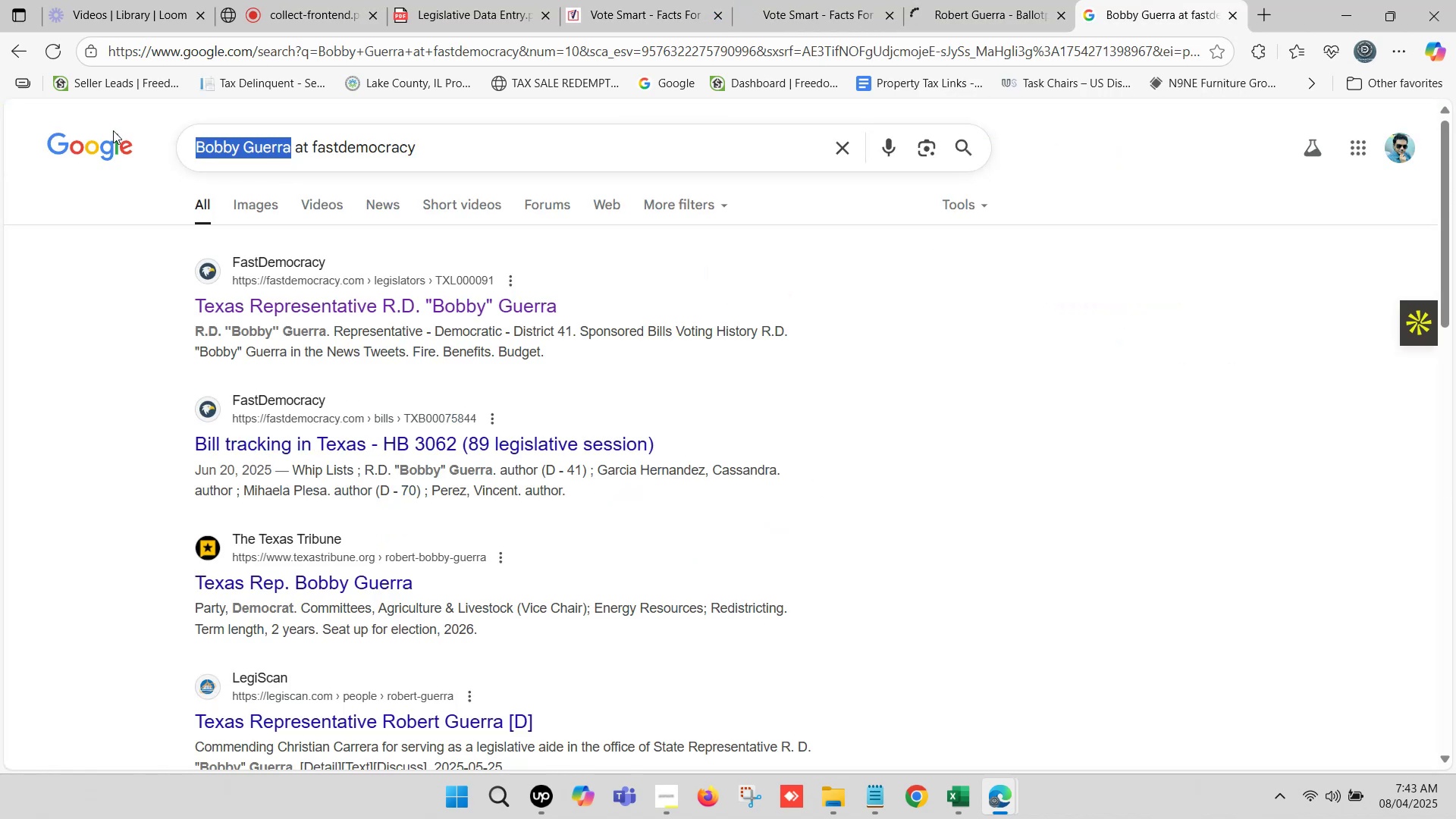 
key(Control+ControlLeft)
 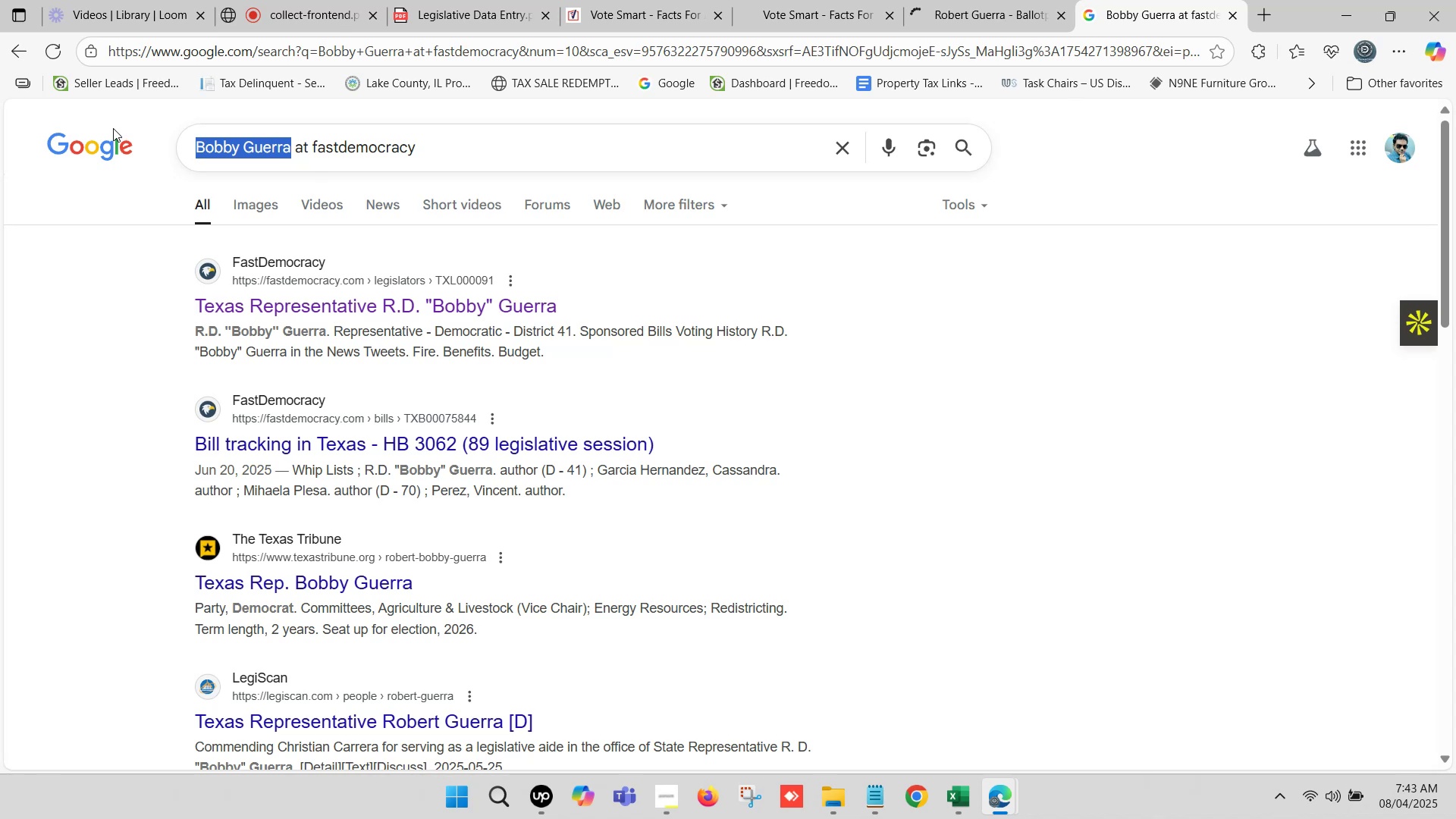 
key(Control+V)
 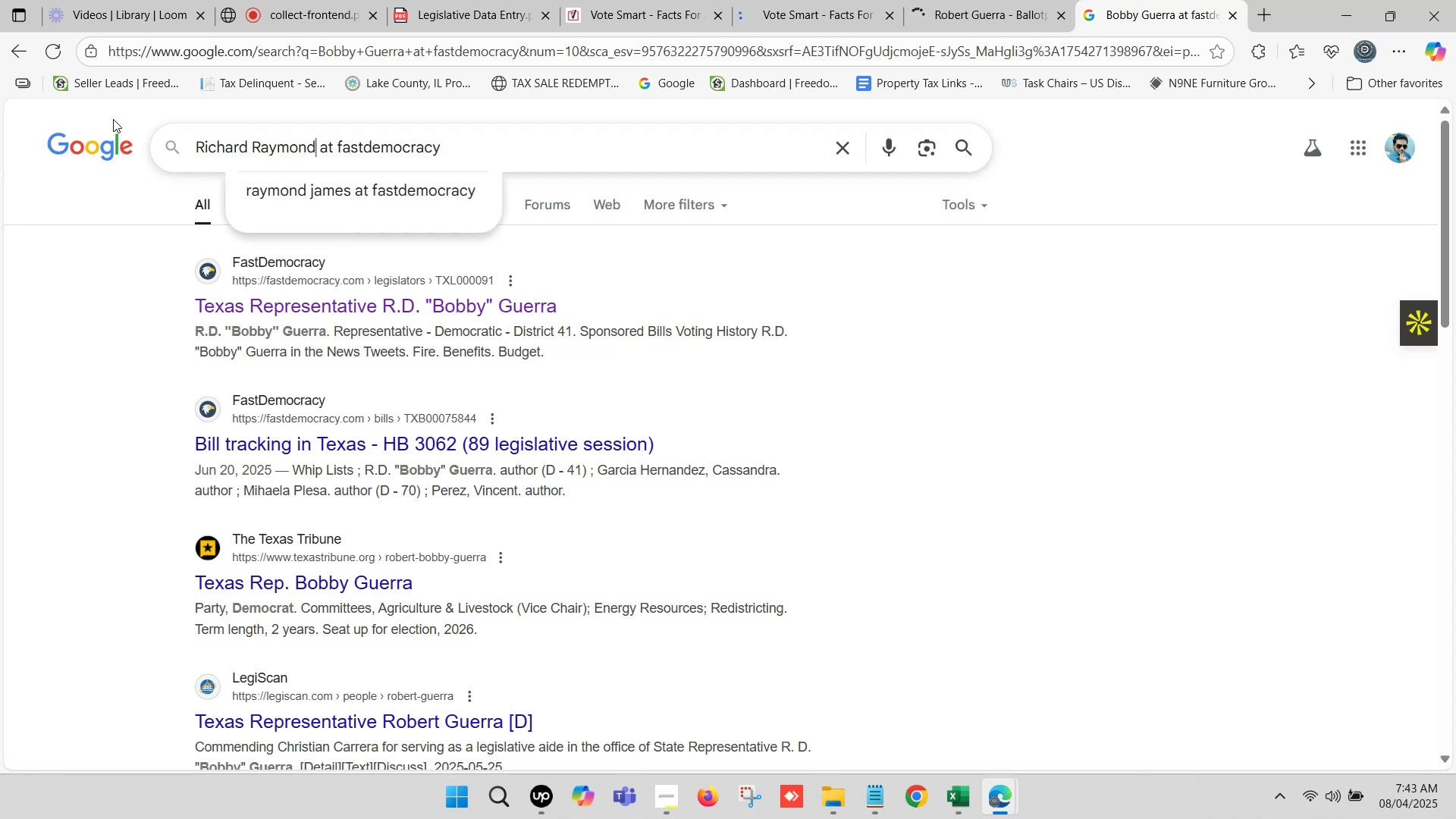 
key(Enter)
 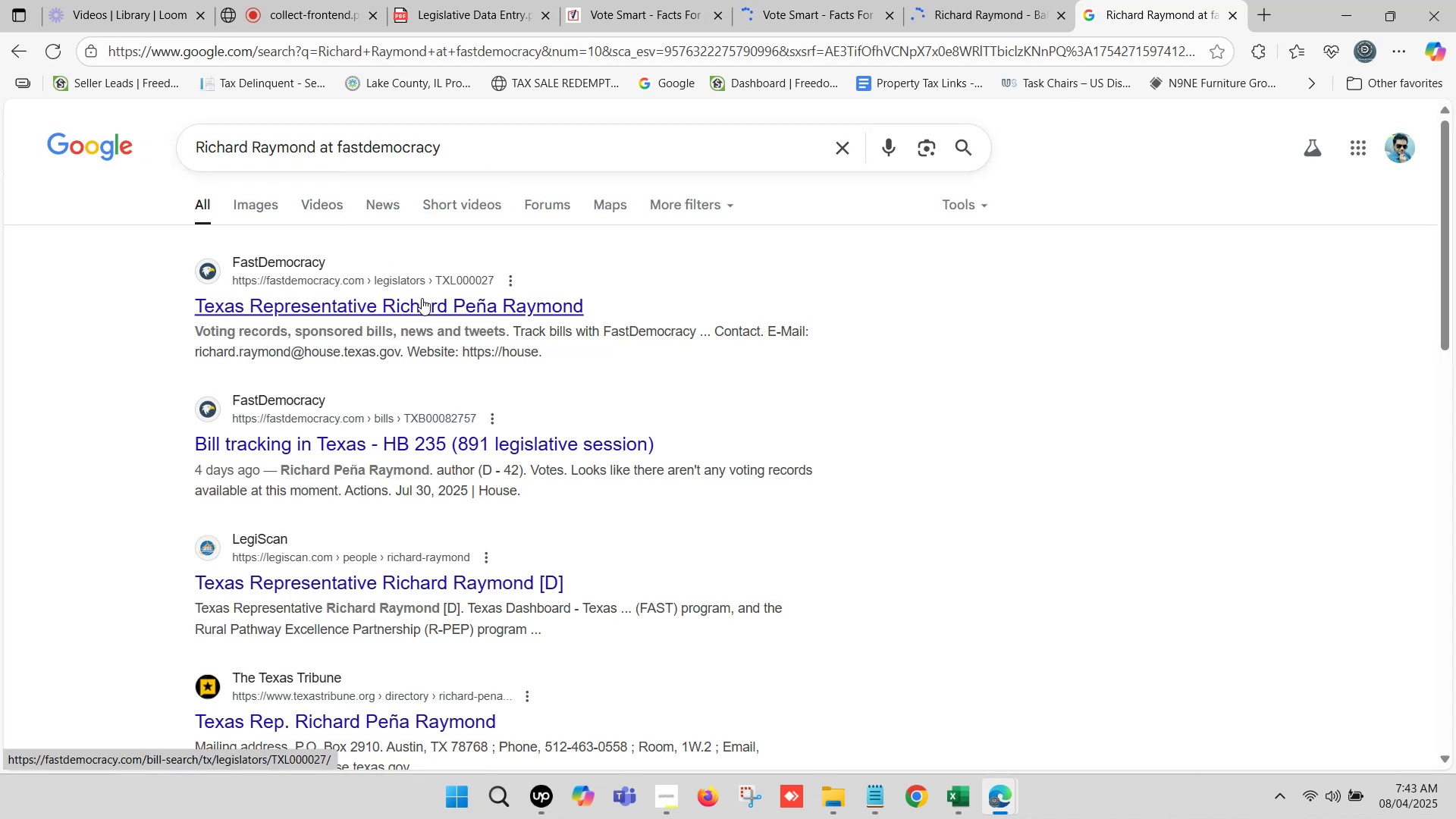 
mouse_move([472, 308])
 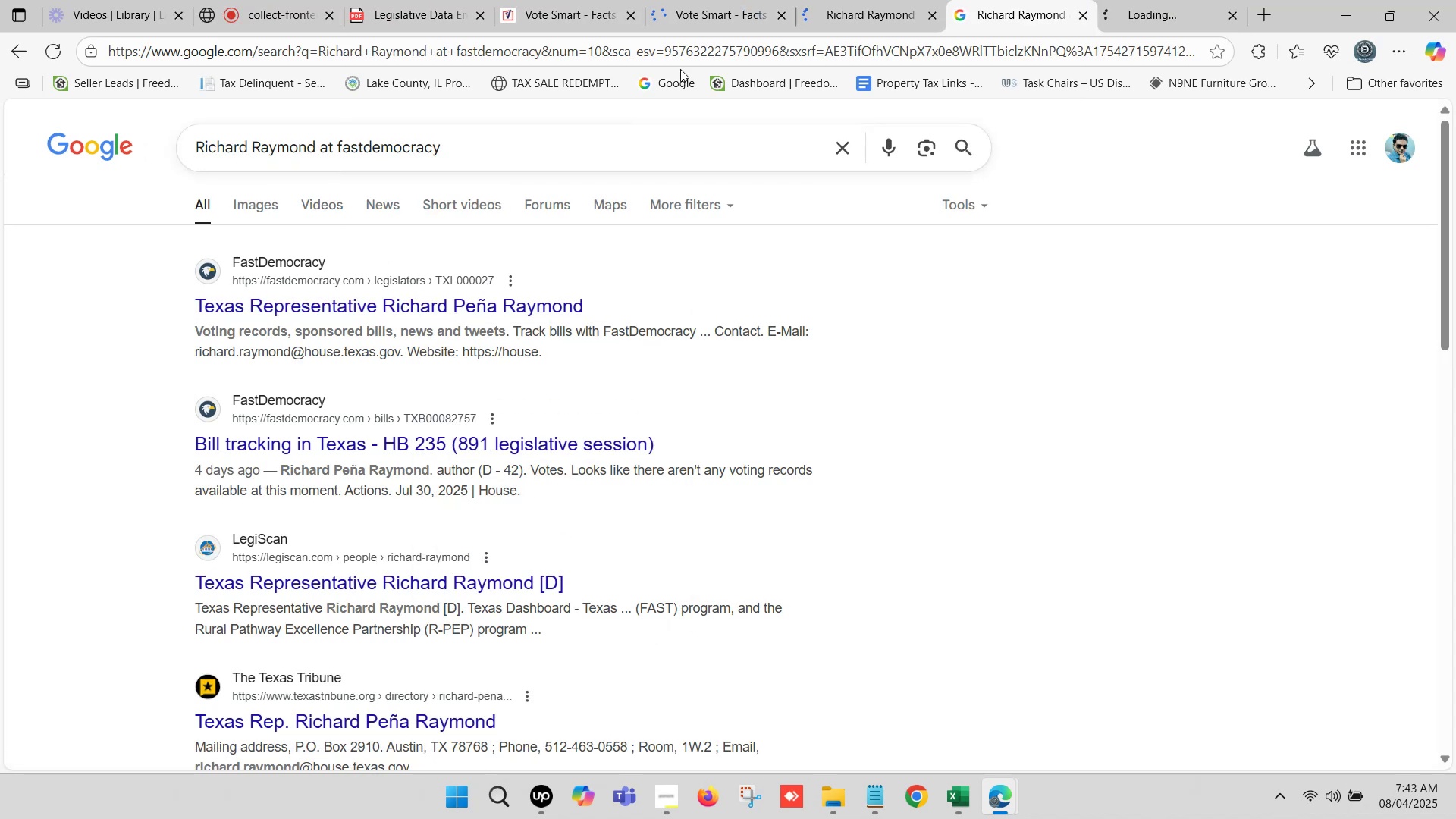 
left_click([697, 0])
 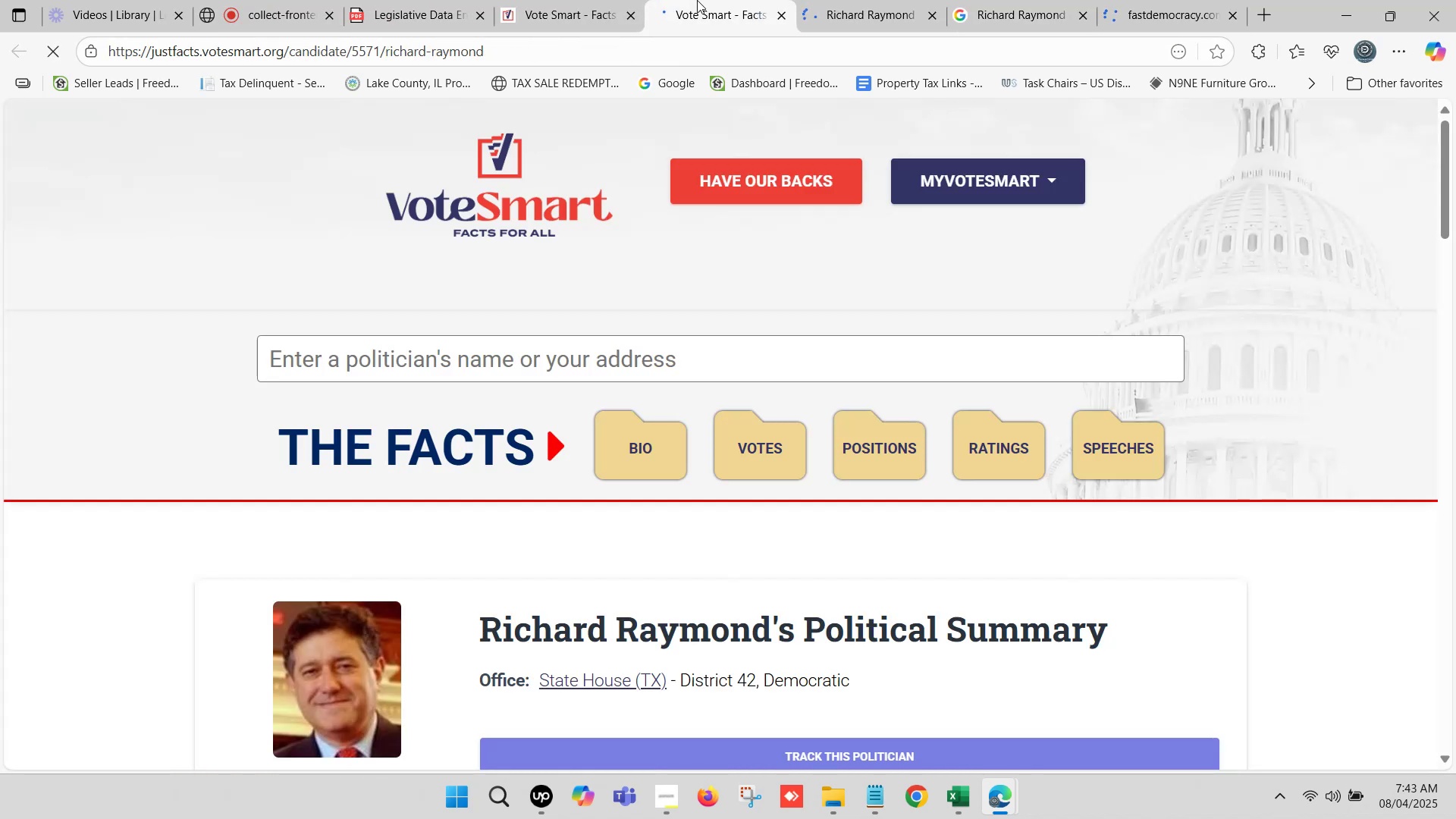 
scroll: coordinate [527, 326], scroll_direction: down, amount: 1.0
 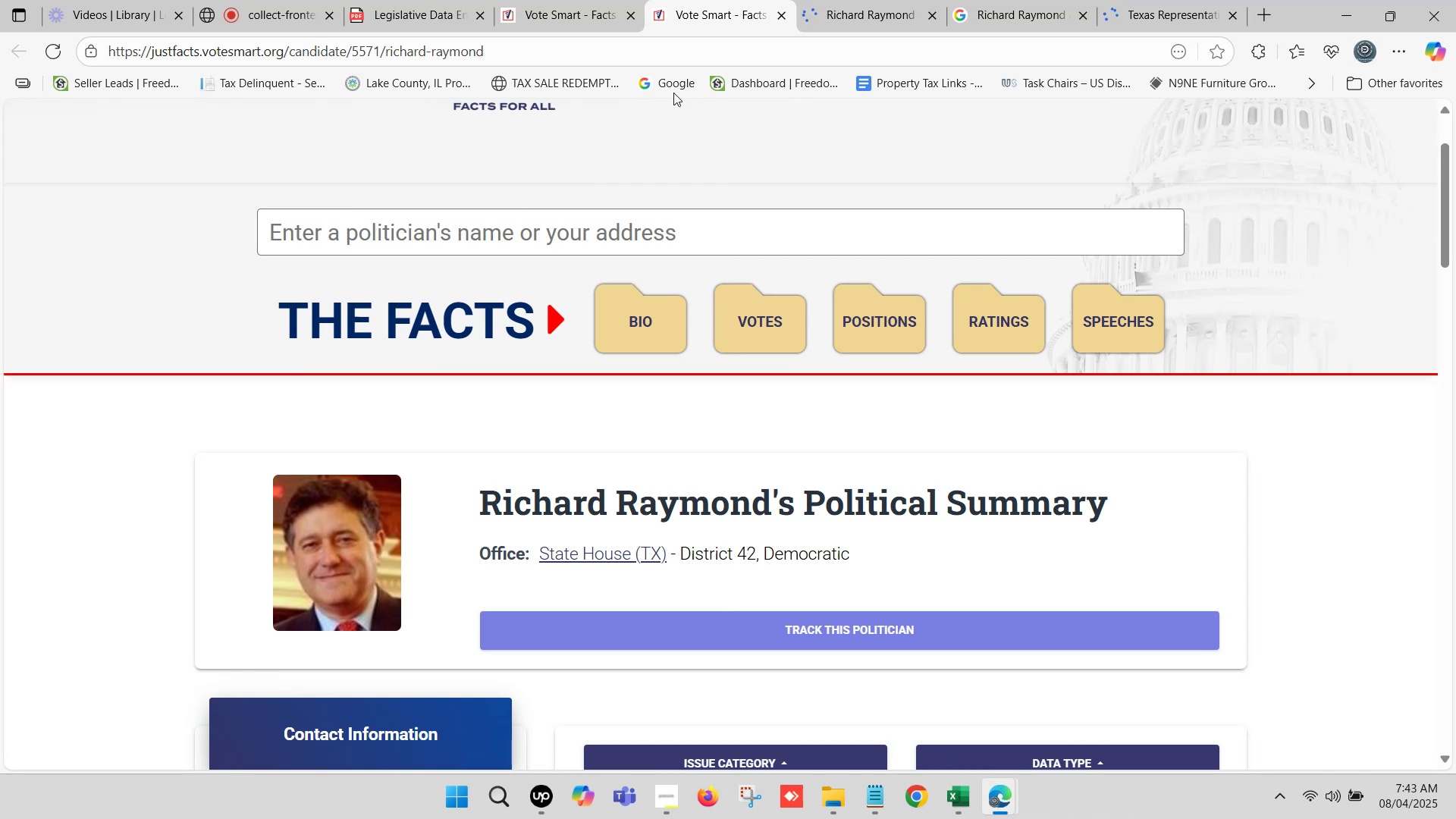 
left_click([872, 0])
 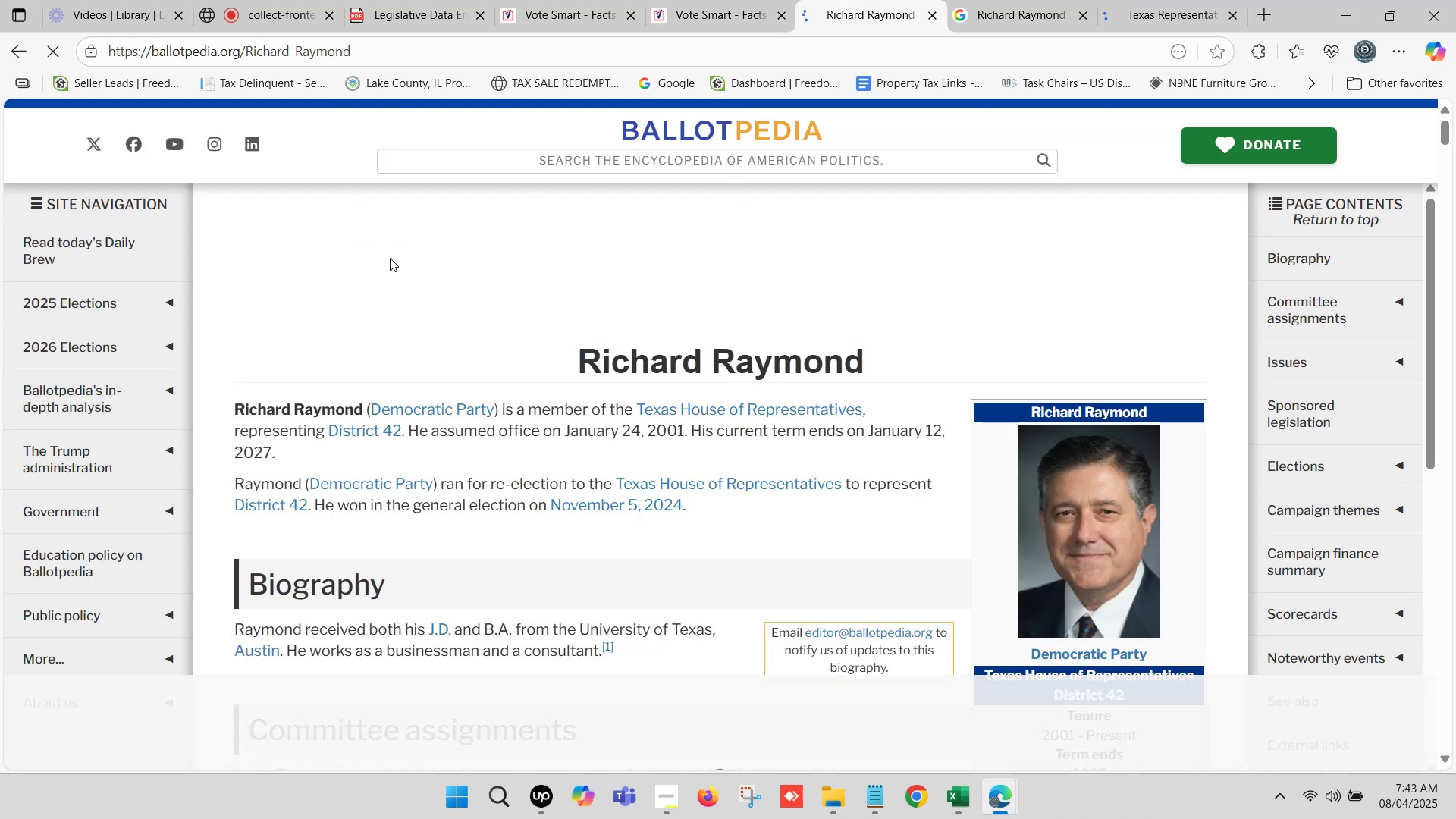 
wait(7.84)
 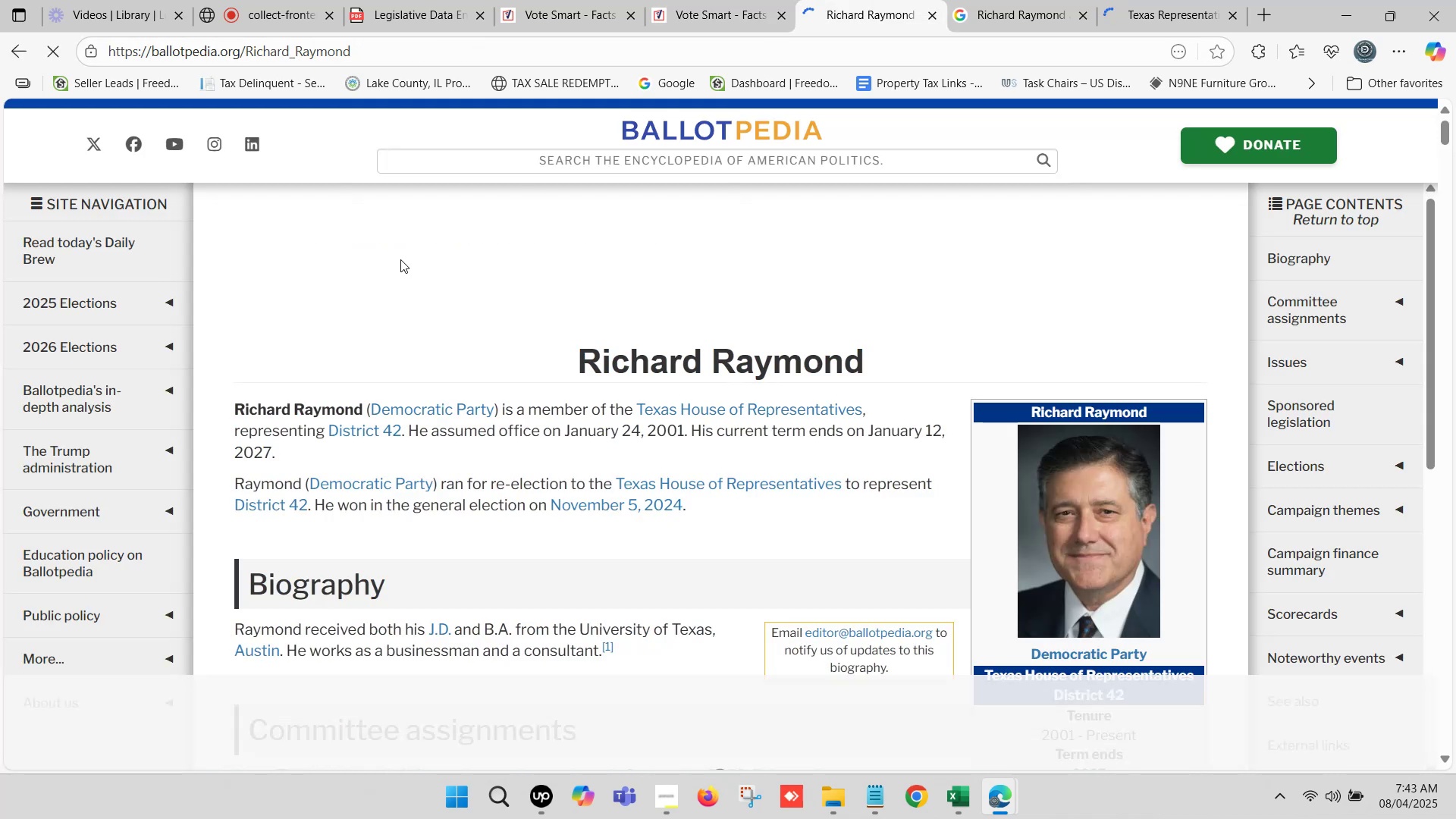 
left_click_drag(start_coordinate=[576, 344], to_coordinate=[871, 359])
 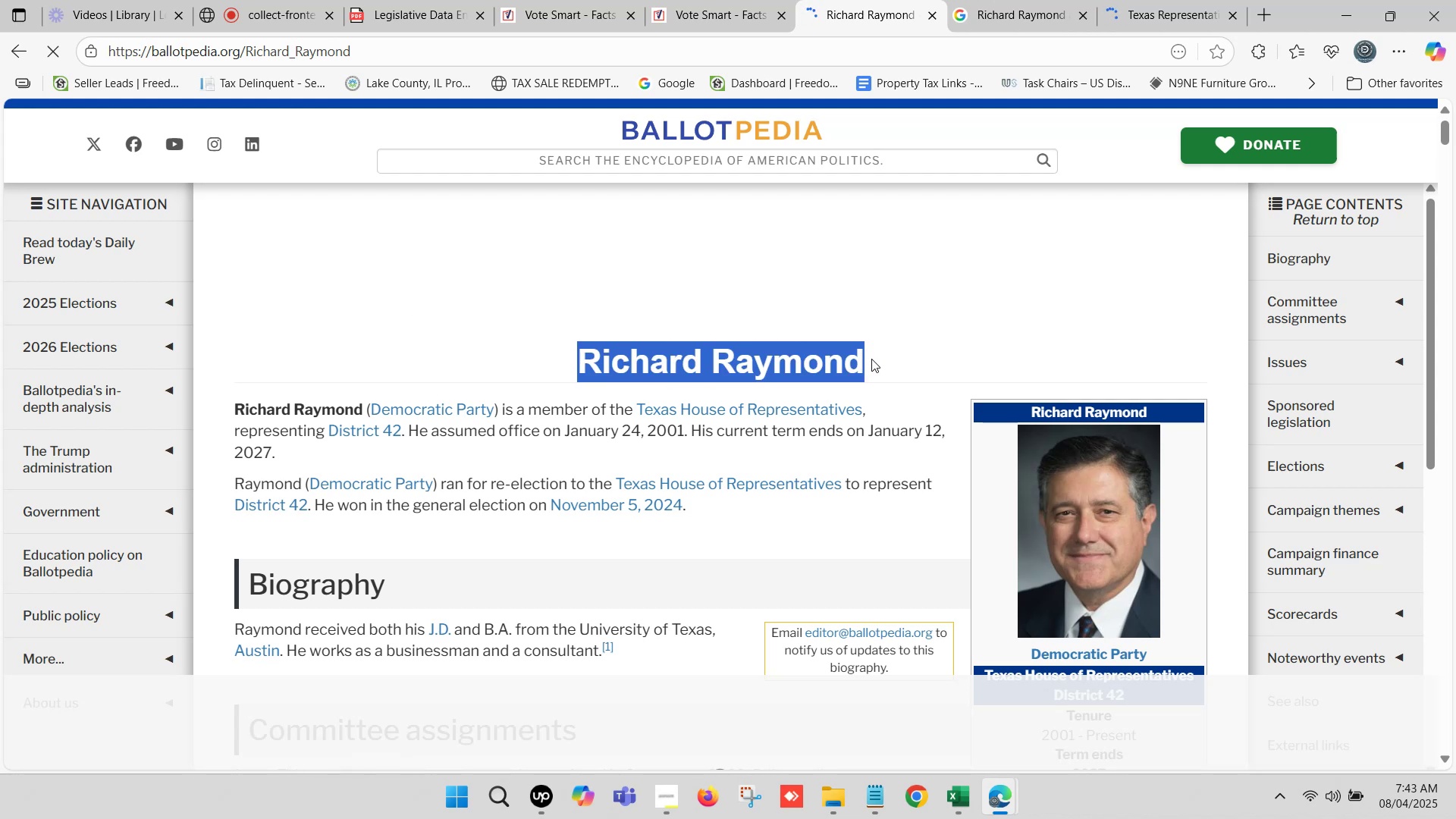 
key(Control+ControlLeft)
 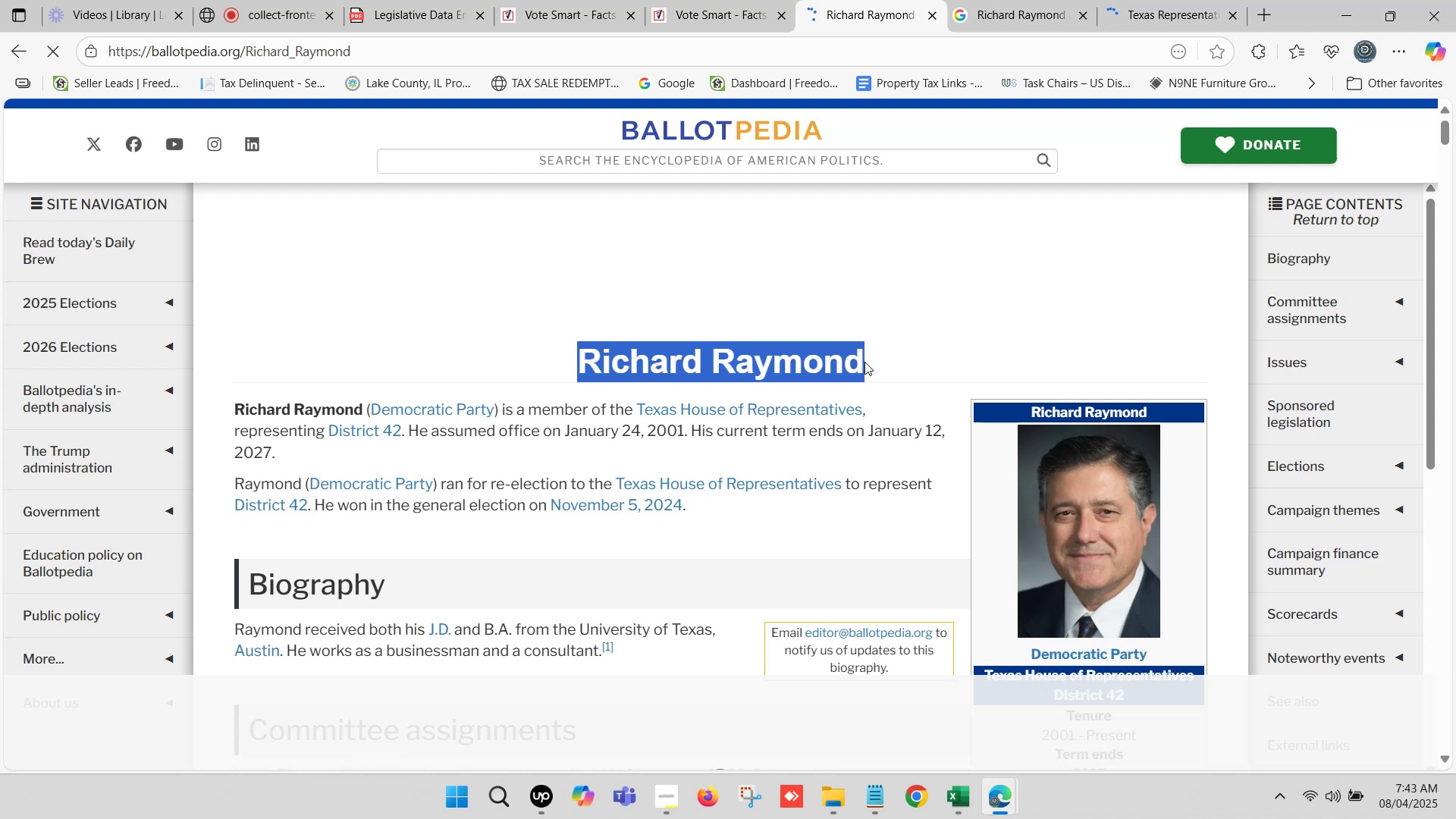 
key(Control+C)
 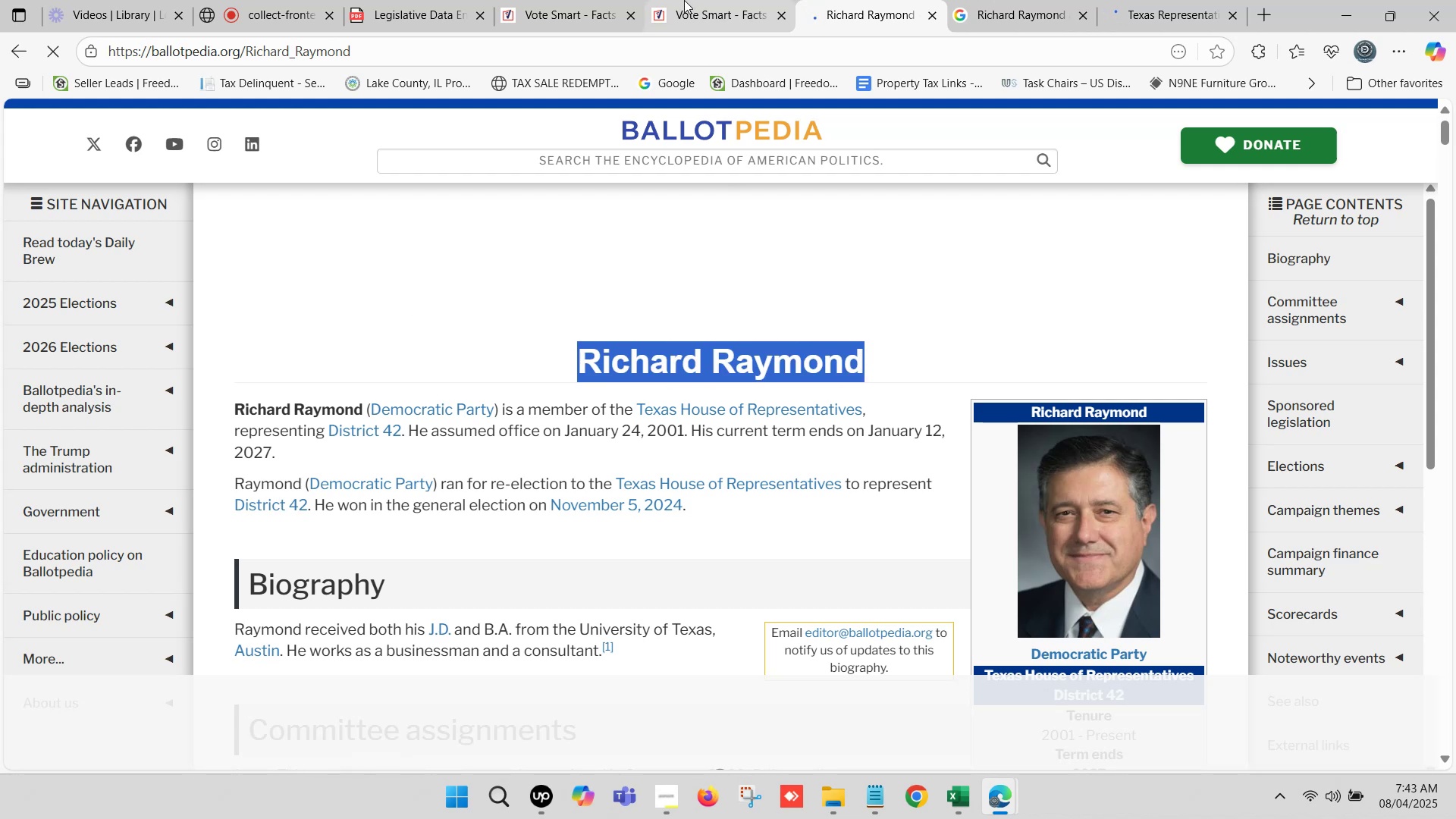 
left_click([684, 0])
 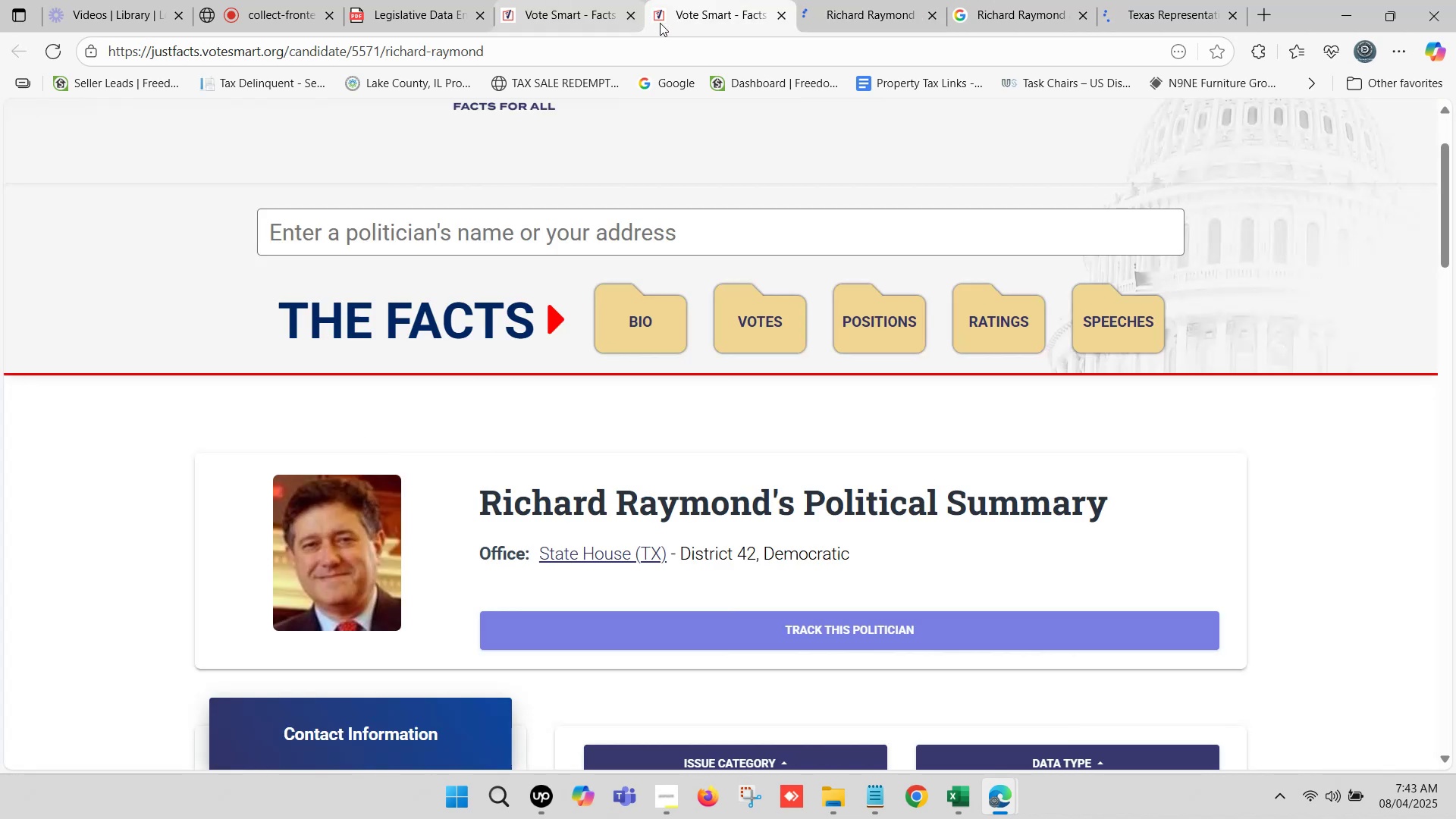 
left_click([877, 0])
 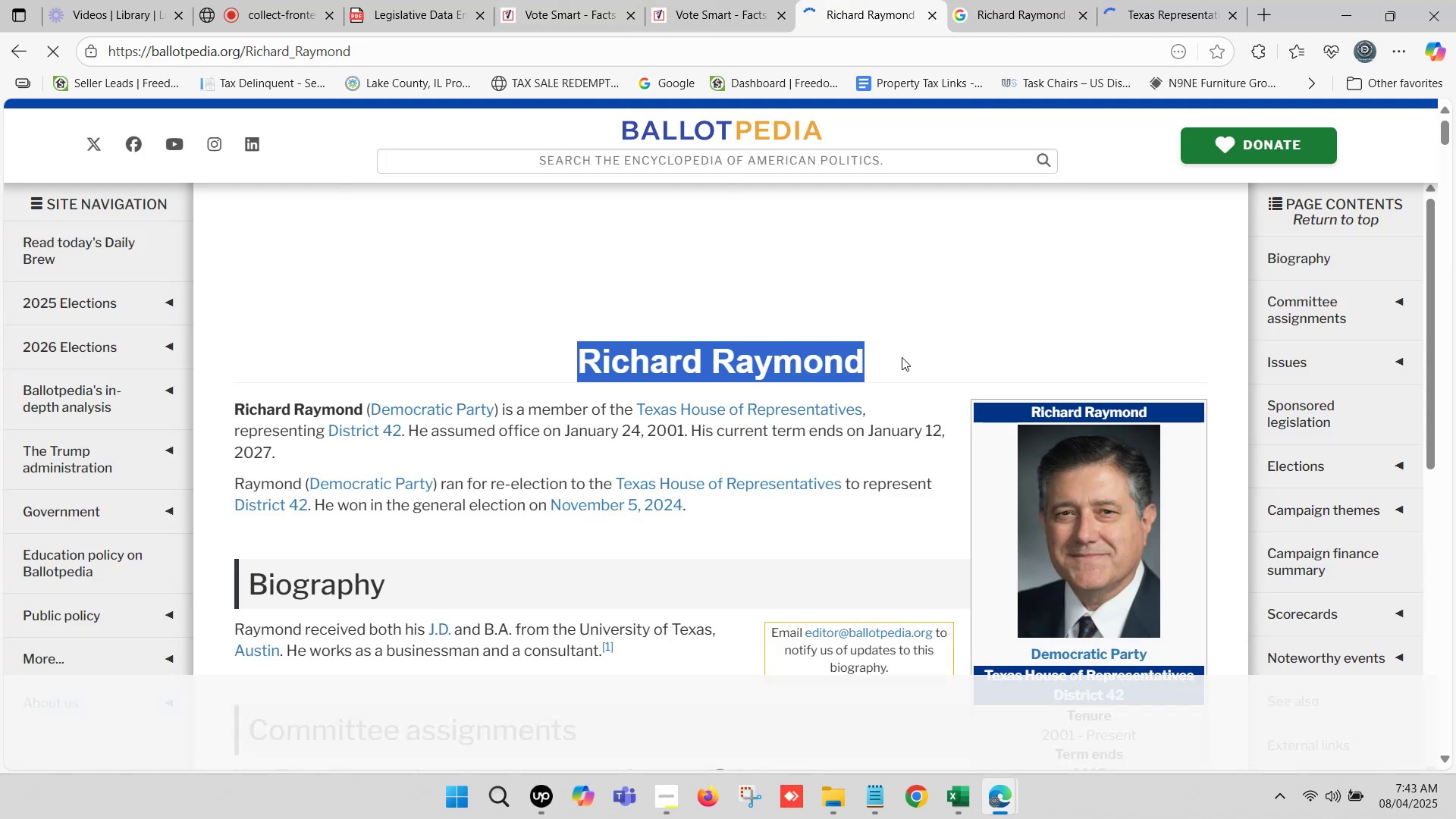 
scroll: coordinate [1180, 408], scroll_direction: down, amount: 6.0
 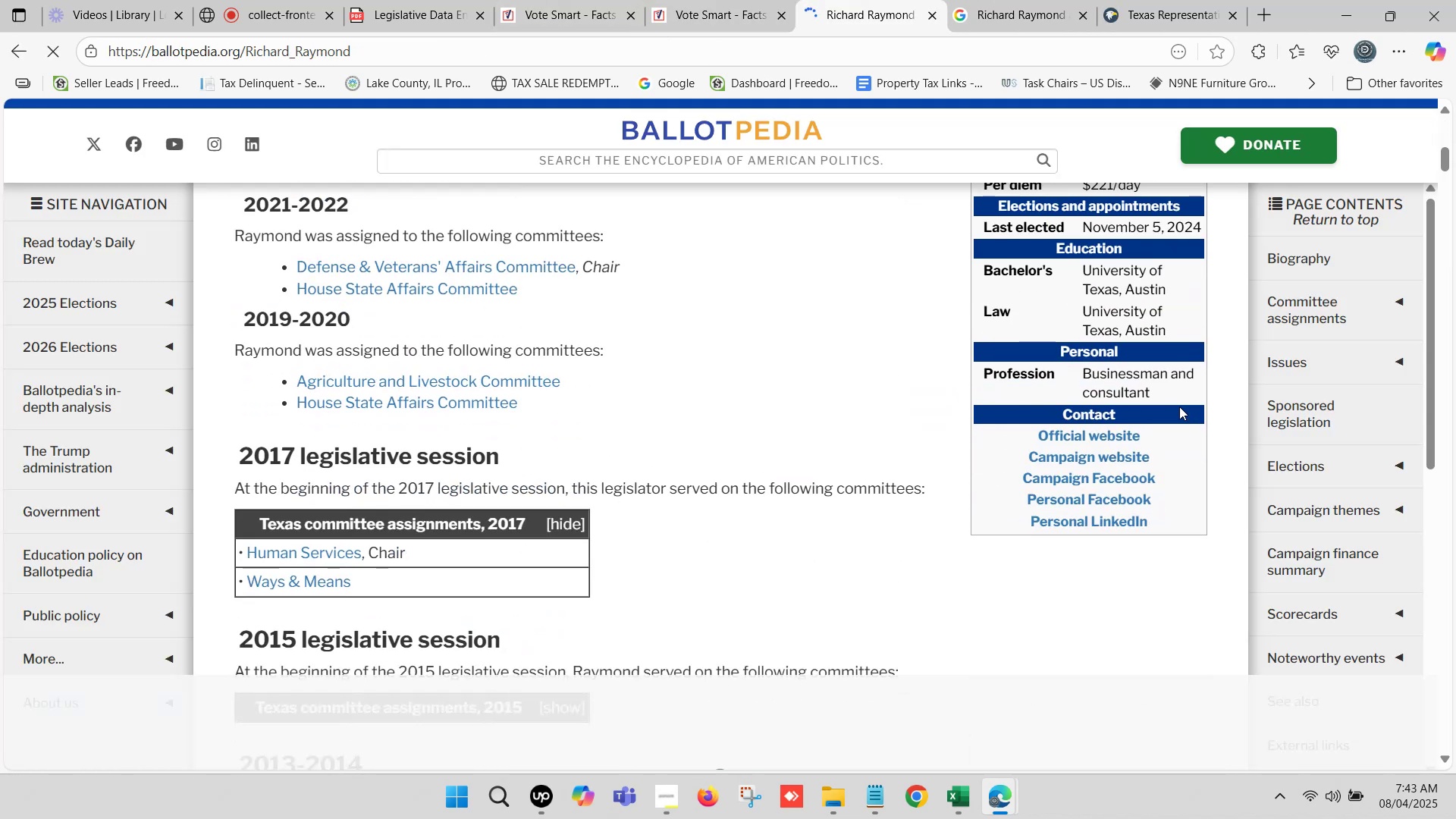 
hold_key(key=ControlLeft, duration=1.51)
left_click([1119, 435])
 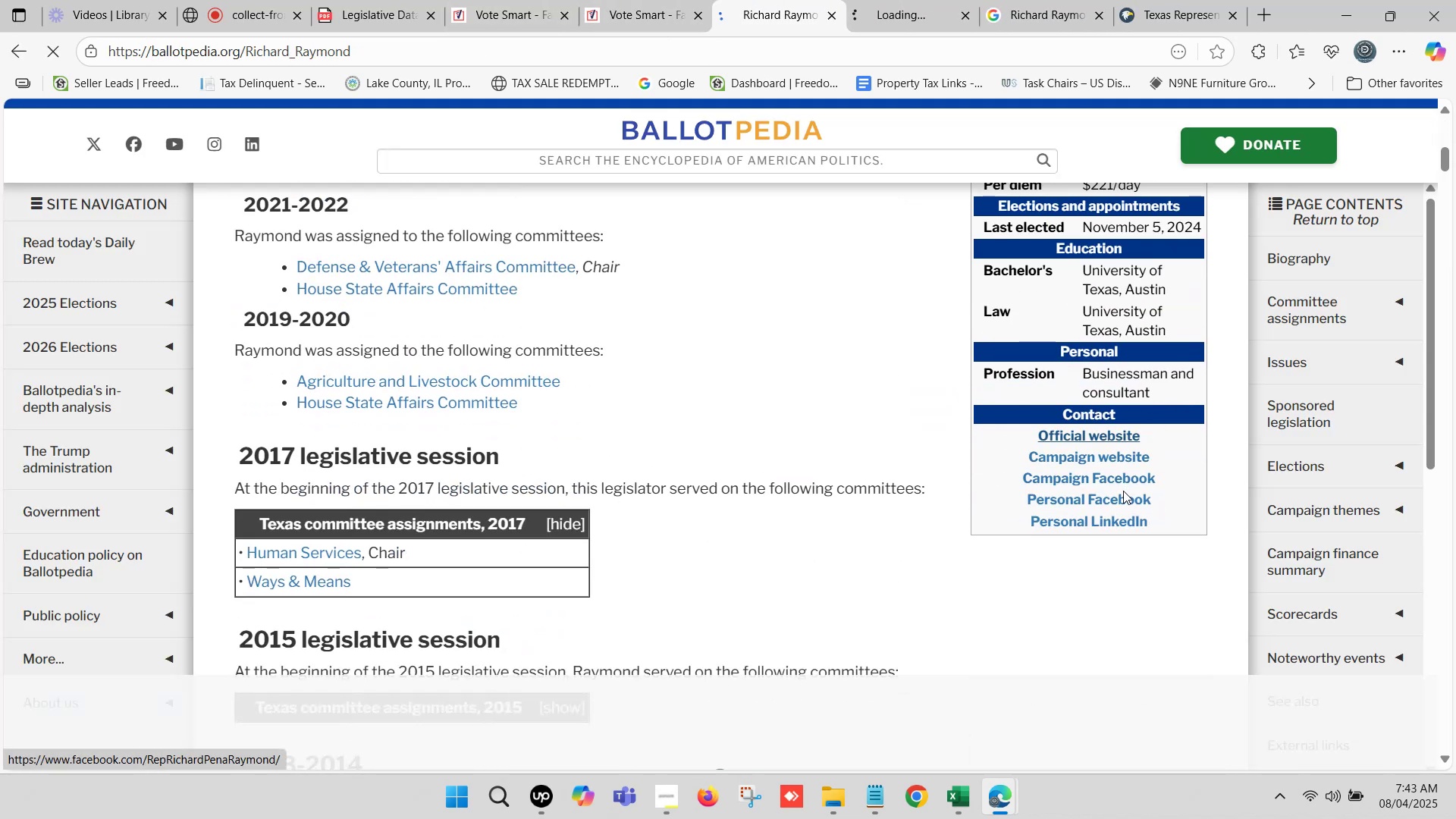 
hold_key(key=ControlLeft, duration=1.03)
left_click([1112, 454])
 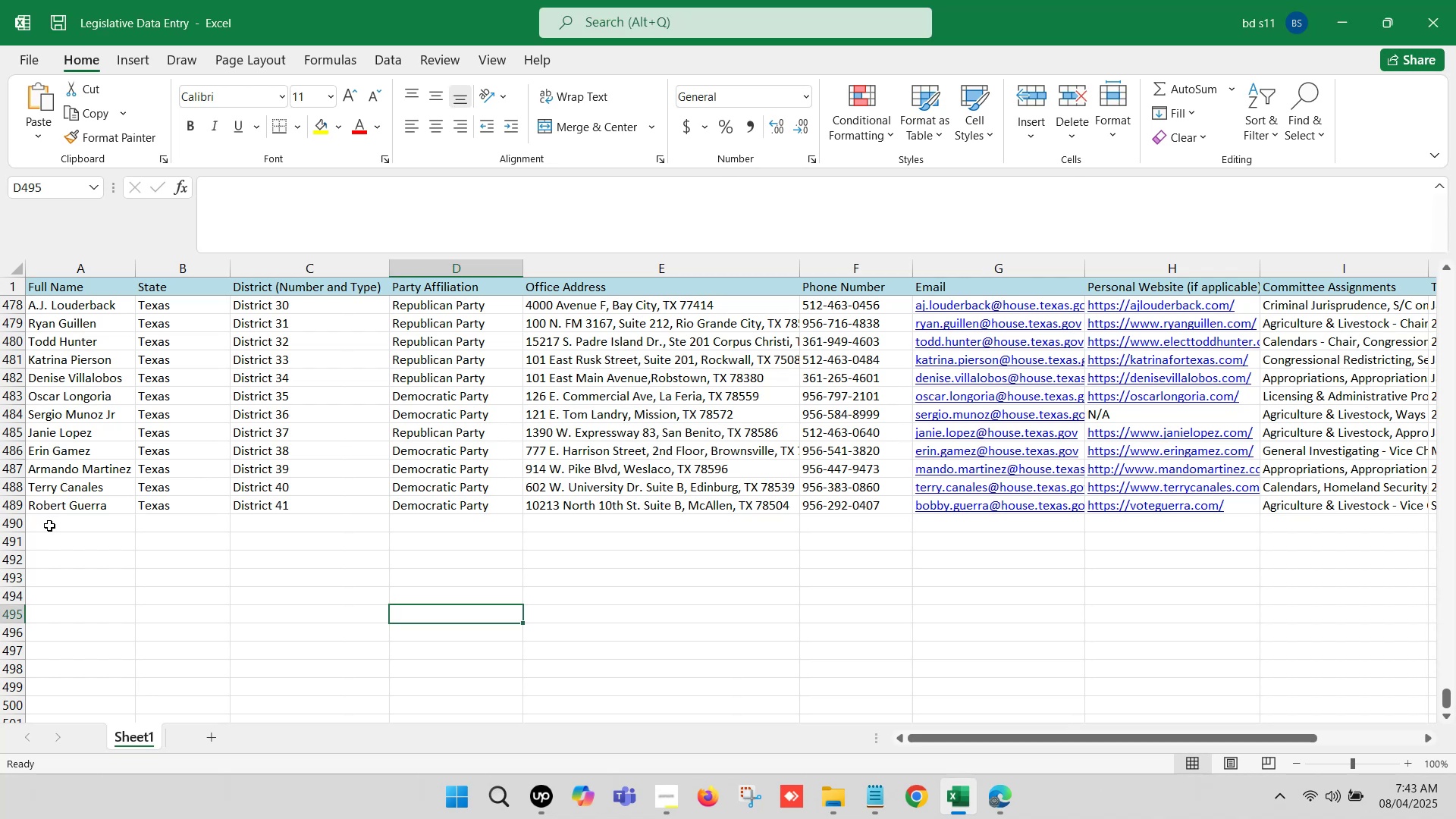 
double_click([46, 523])
 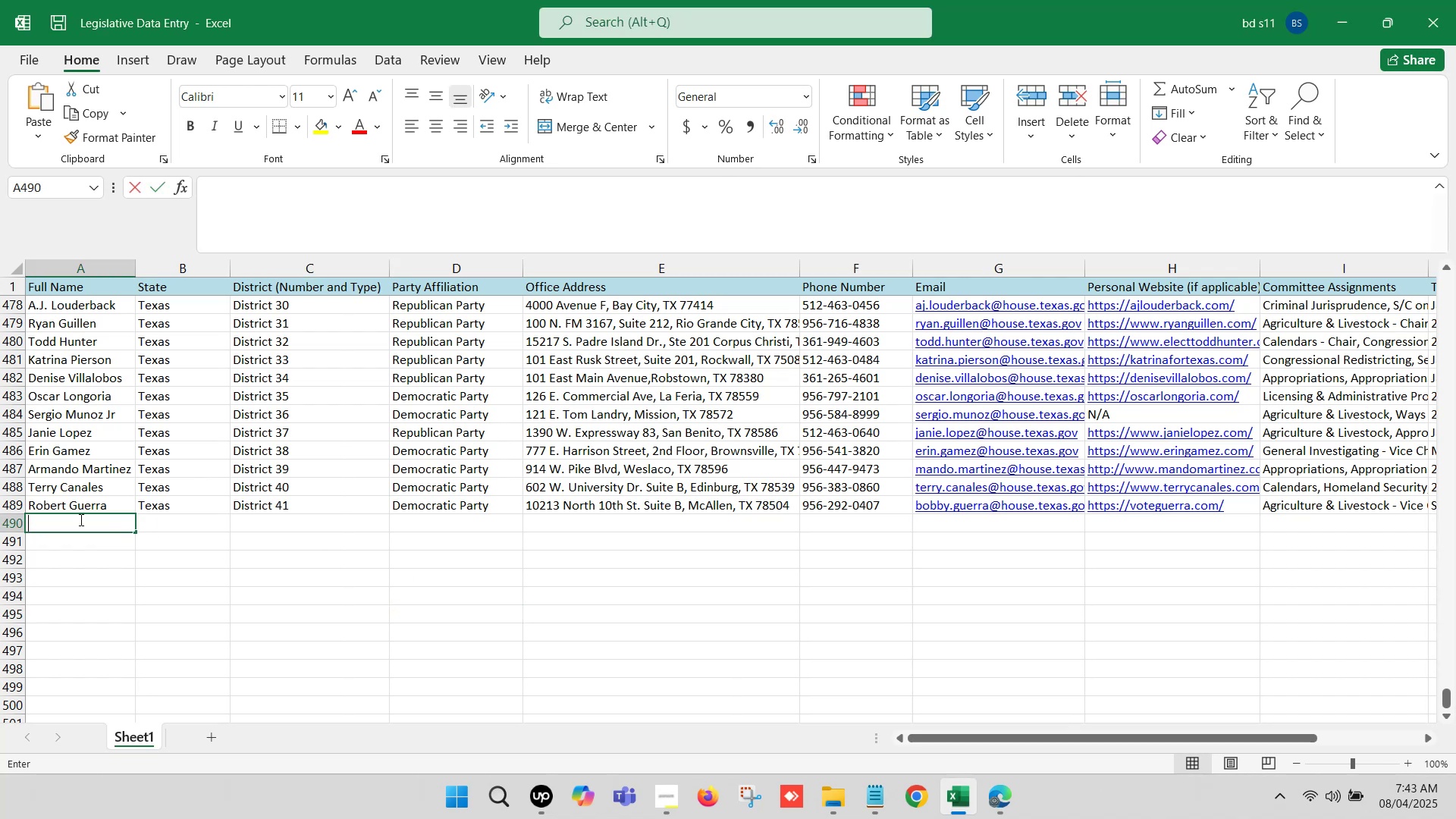 
key(Control+V)
 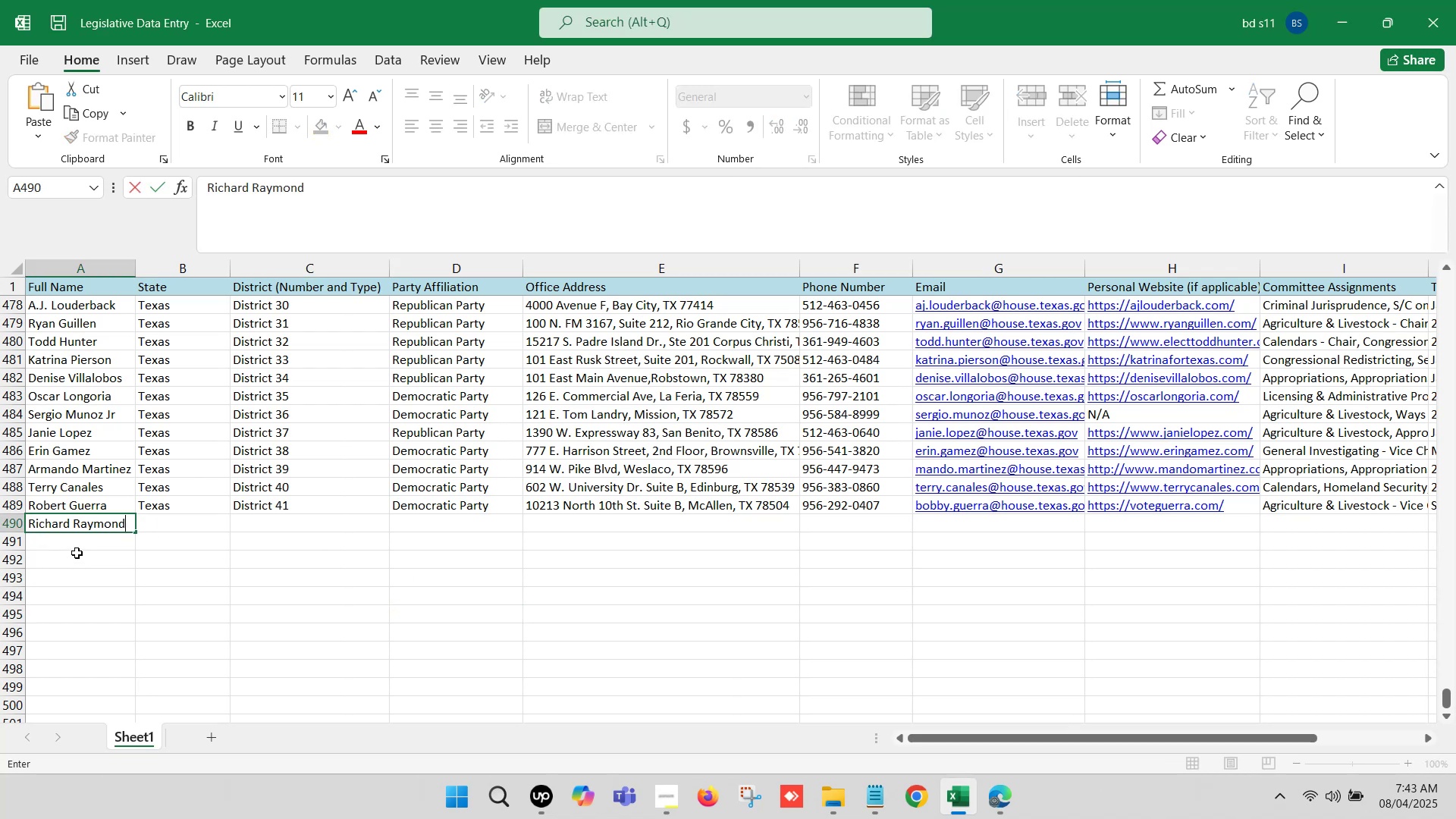 
left_click([77, 553])
 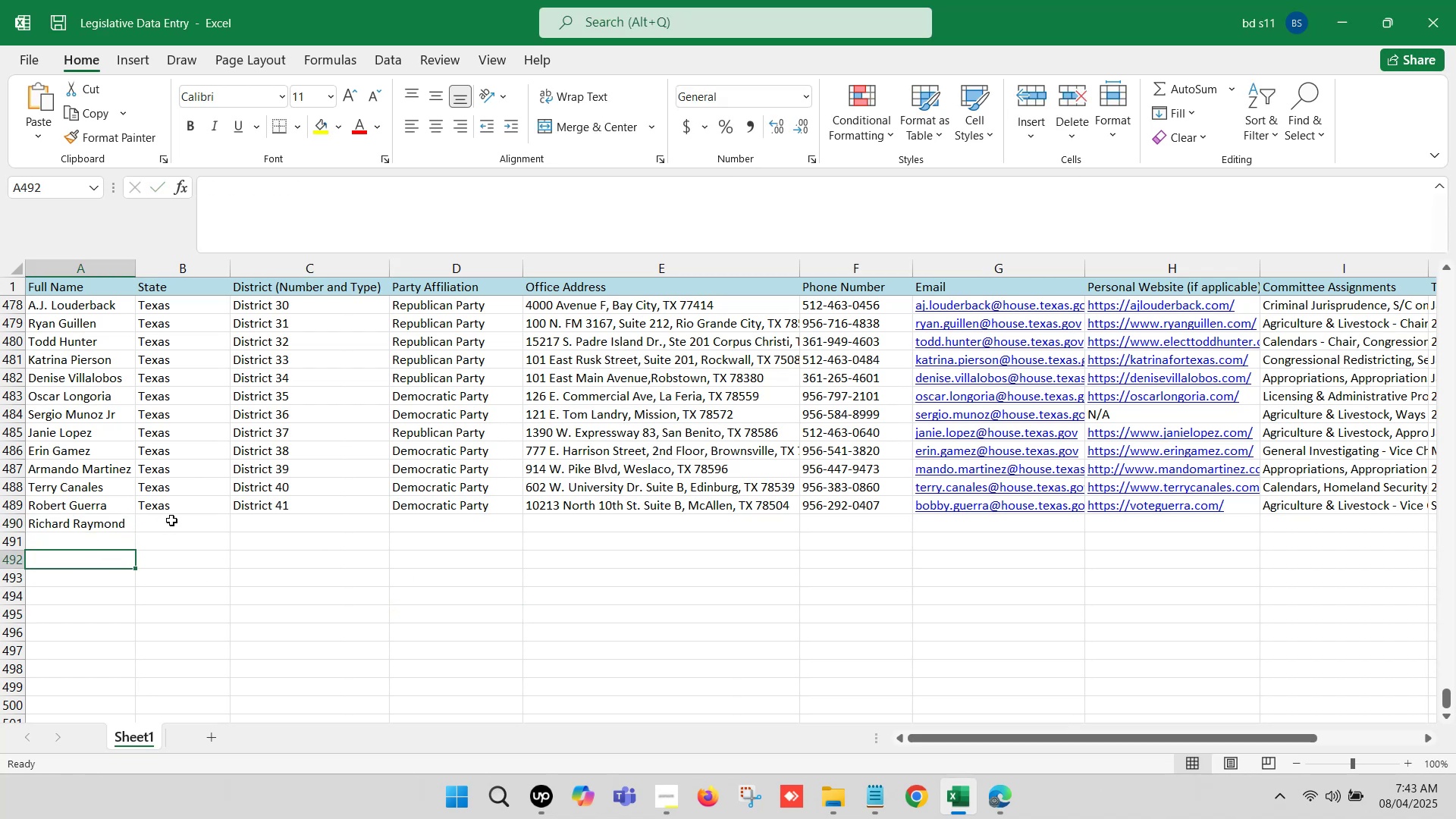 
left_click([176, 515])
 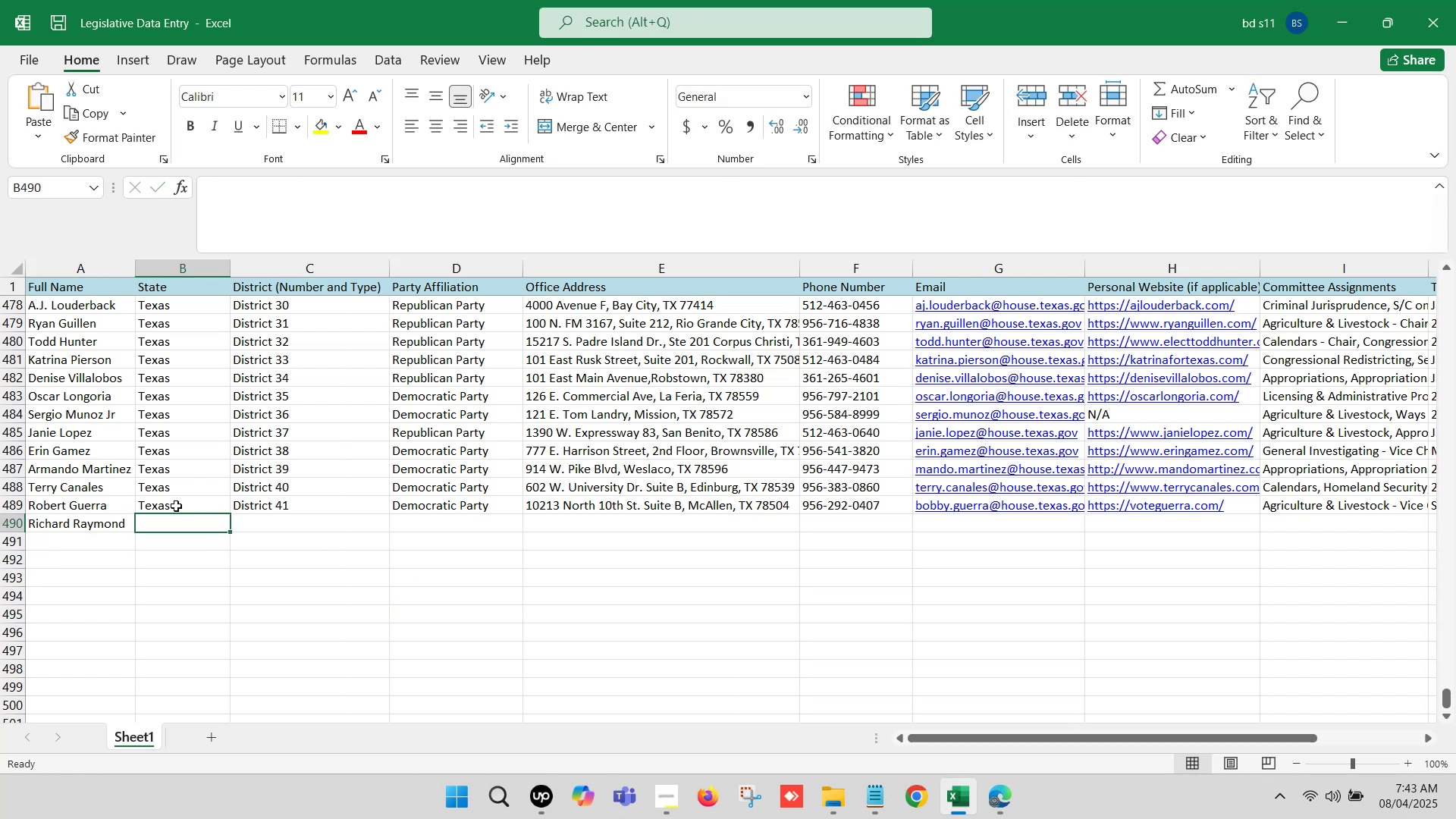 
left_click_drag(start_coordinate=[175, 502], to_coordinate=[442, 507])
 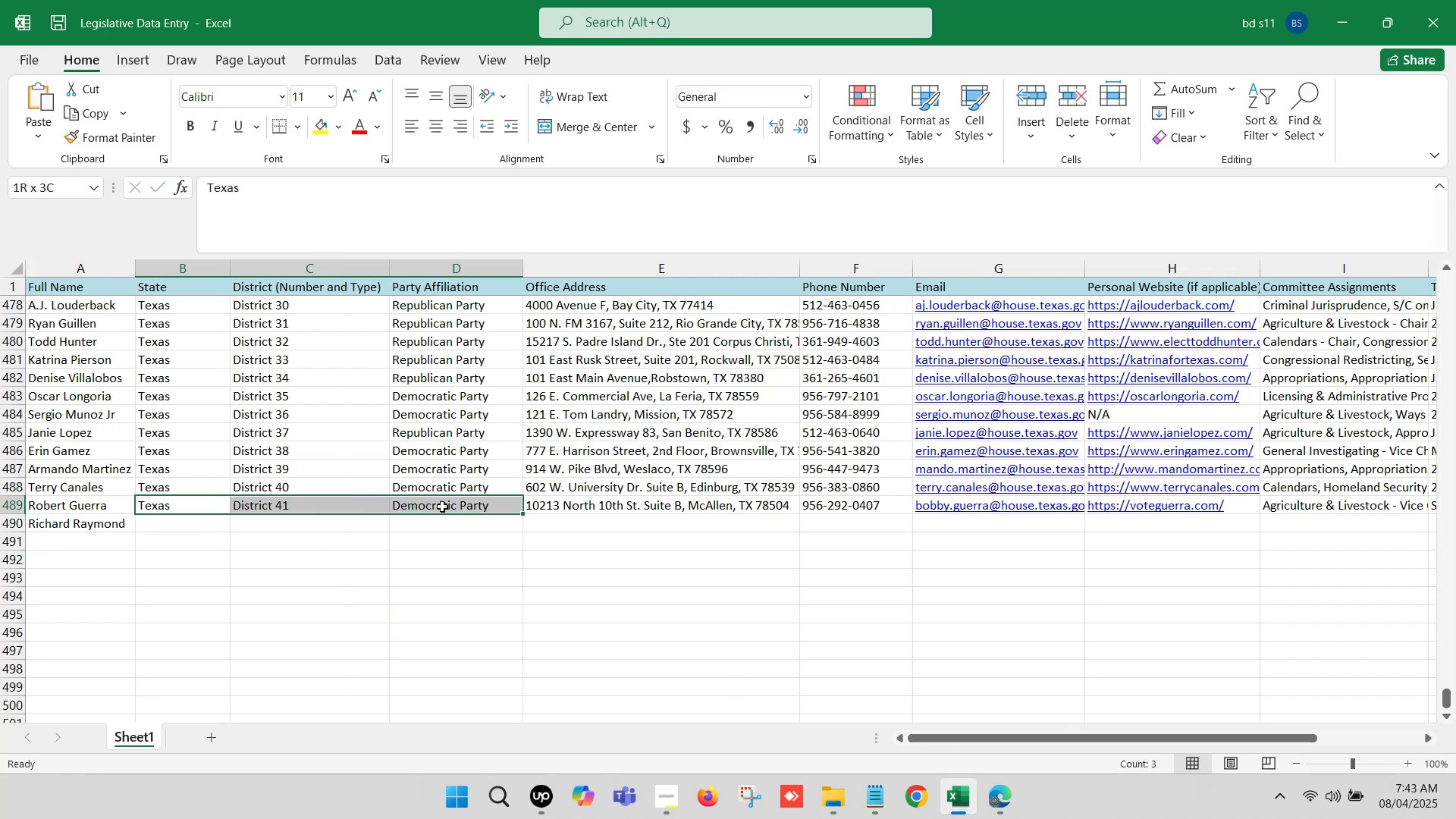 
key(Control+C)
 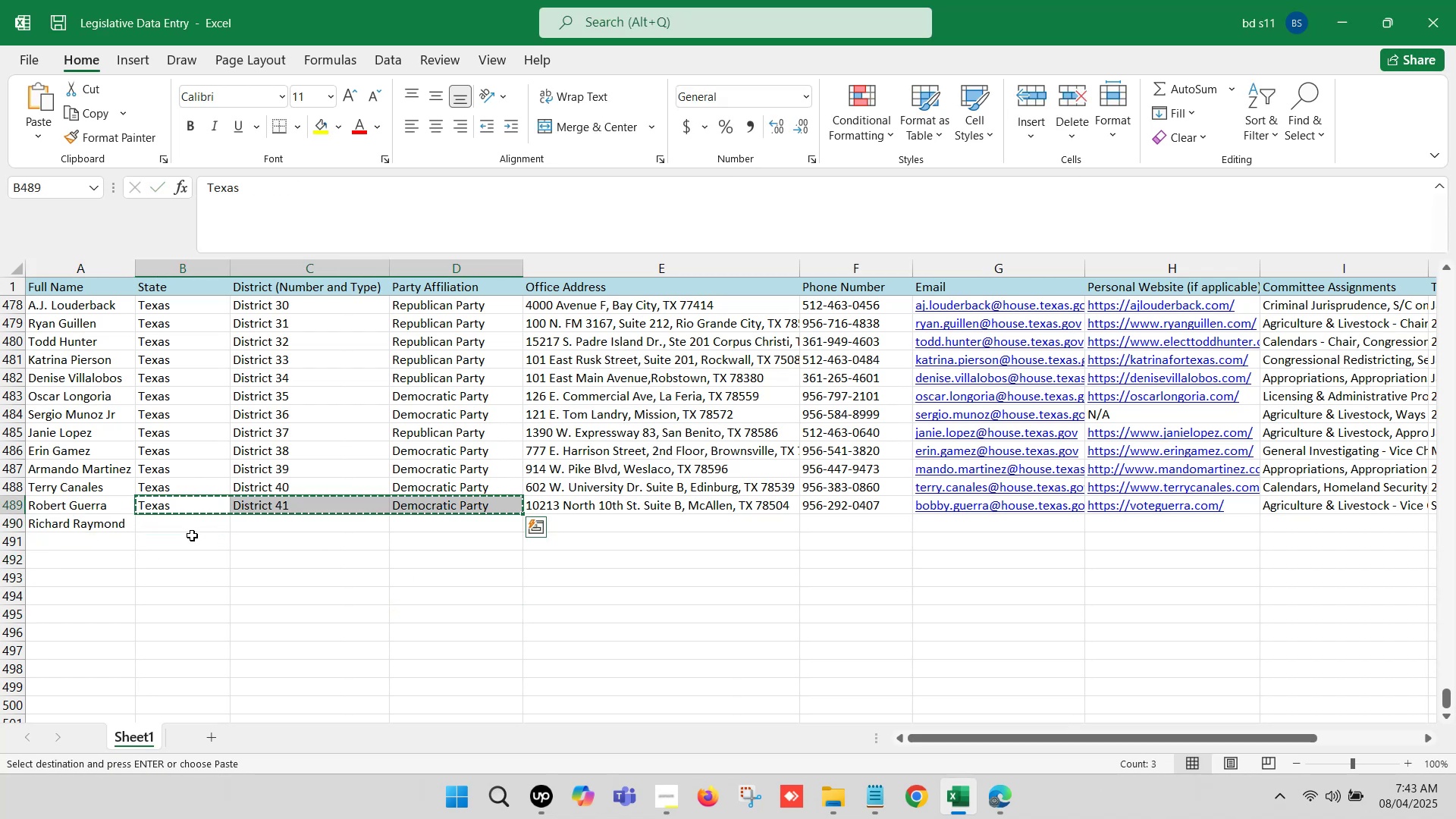 
key(Control+ControlLeft)
 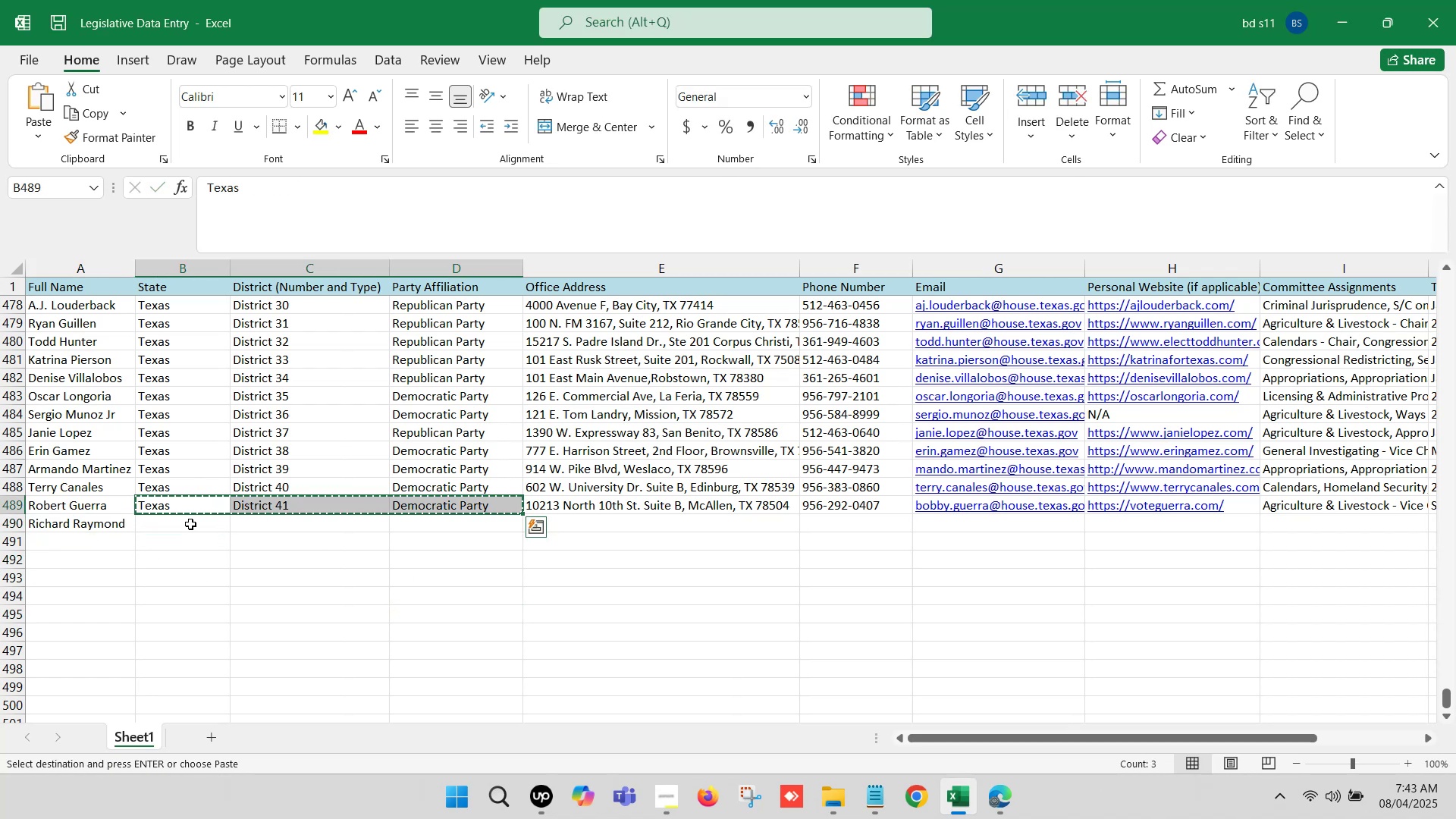 
left_click([190, 524])
 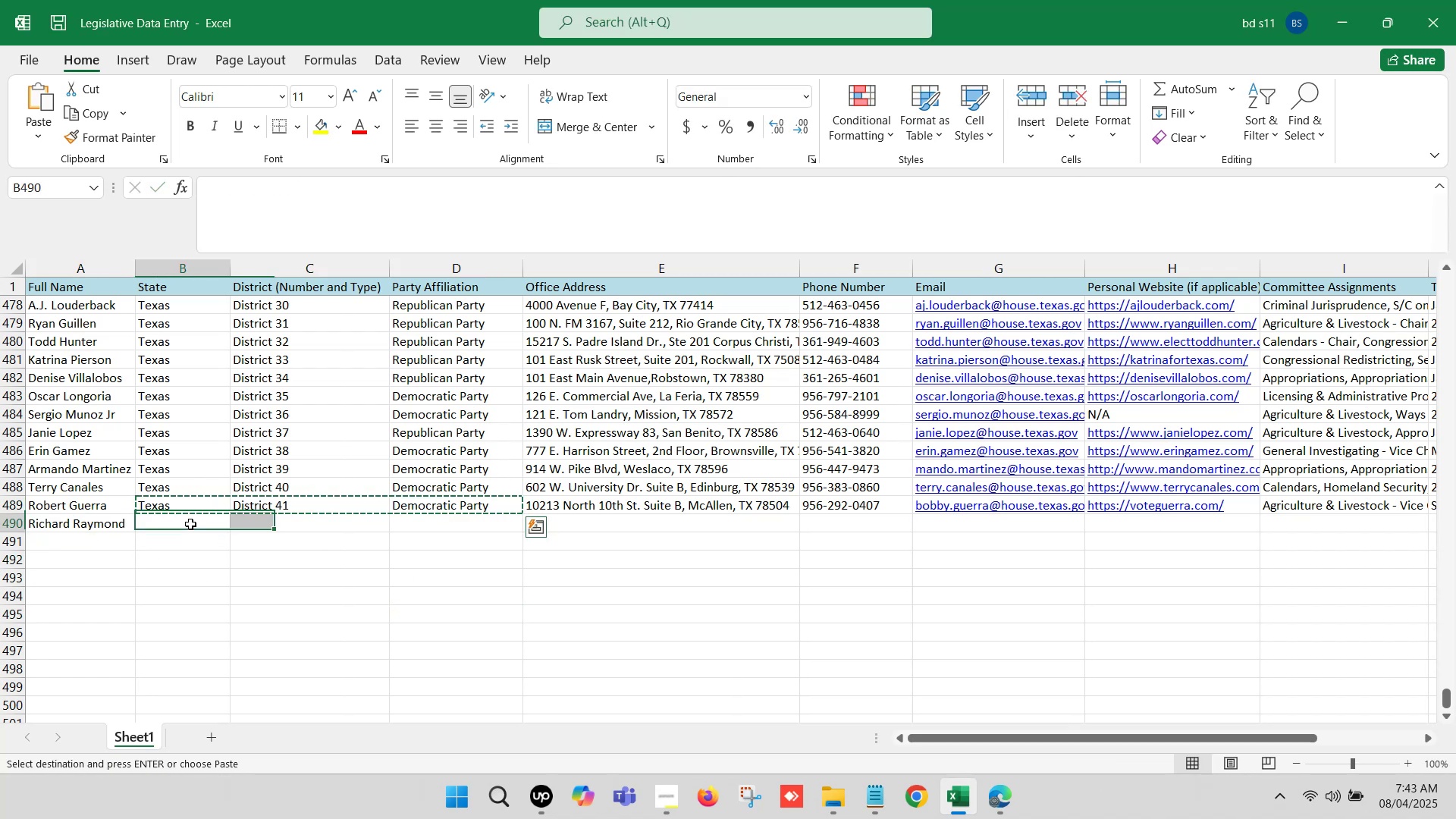 
key(Control+V)
 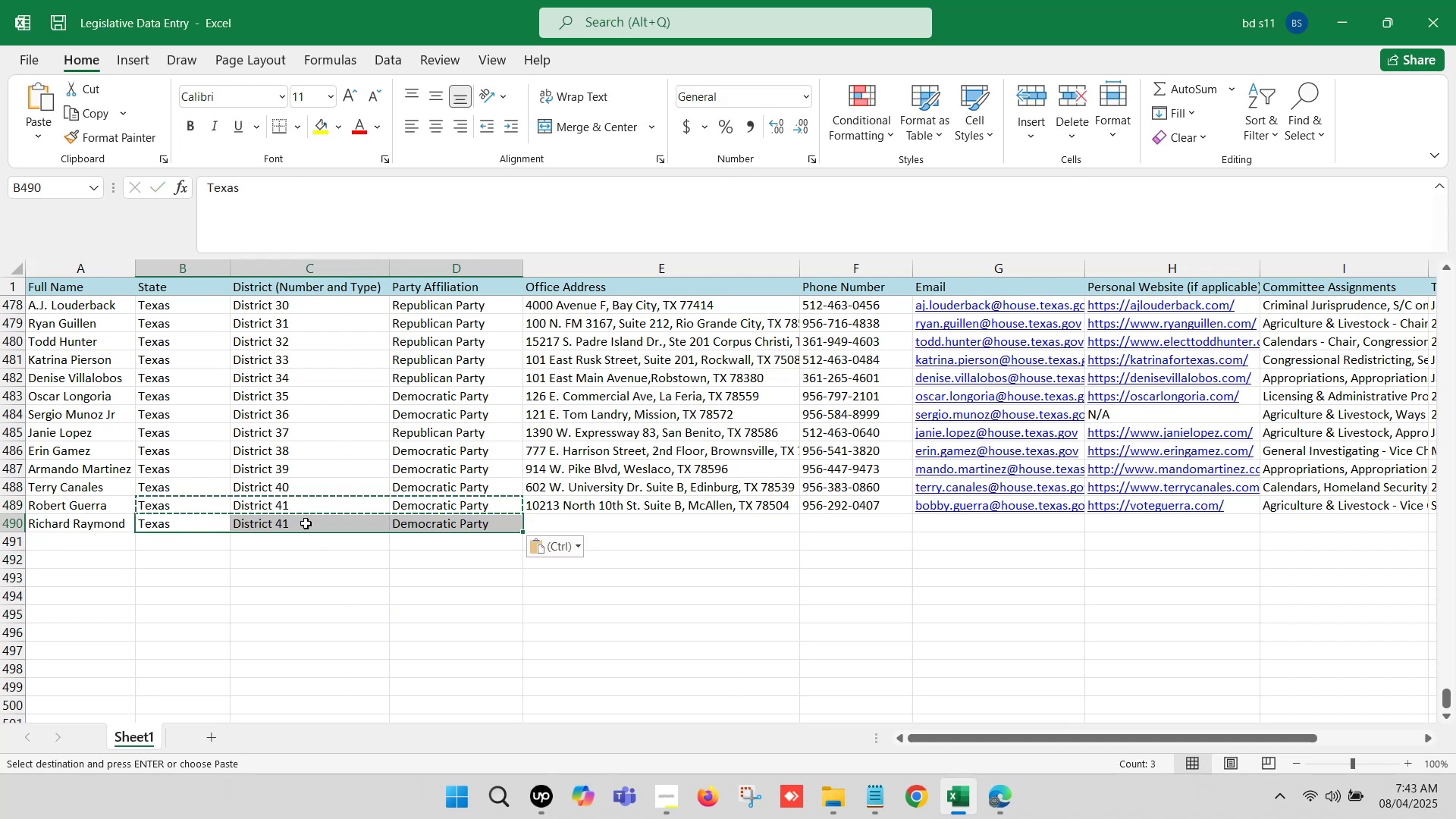 
double_click([306, 522])
 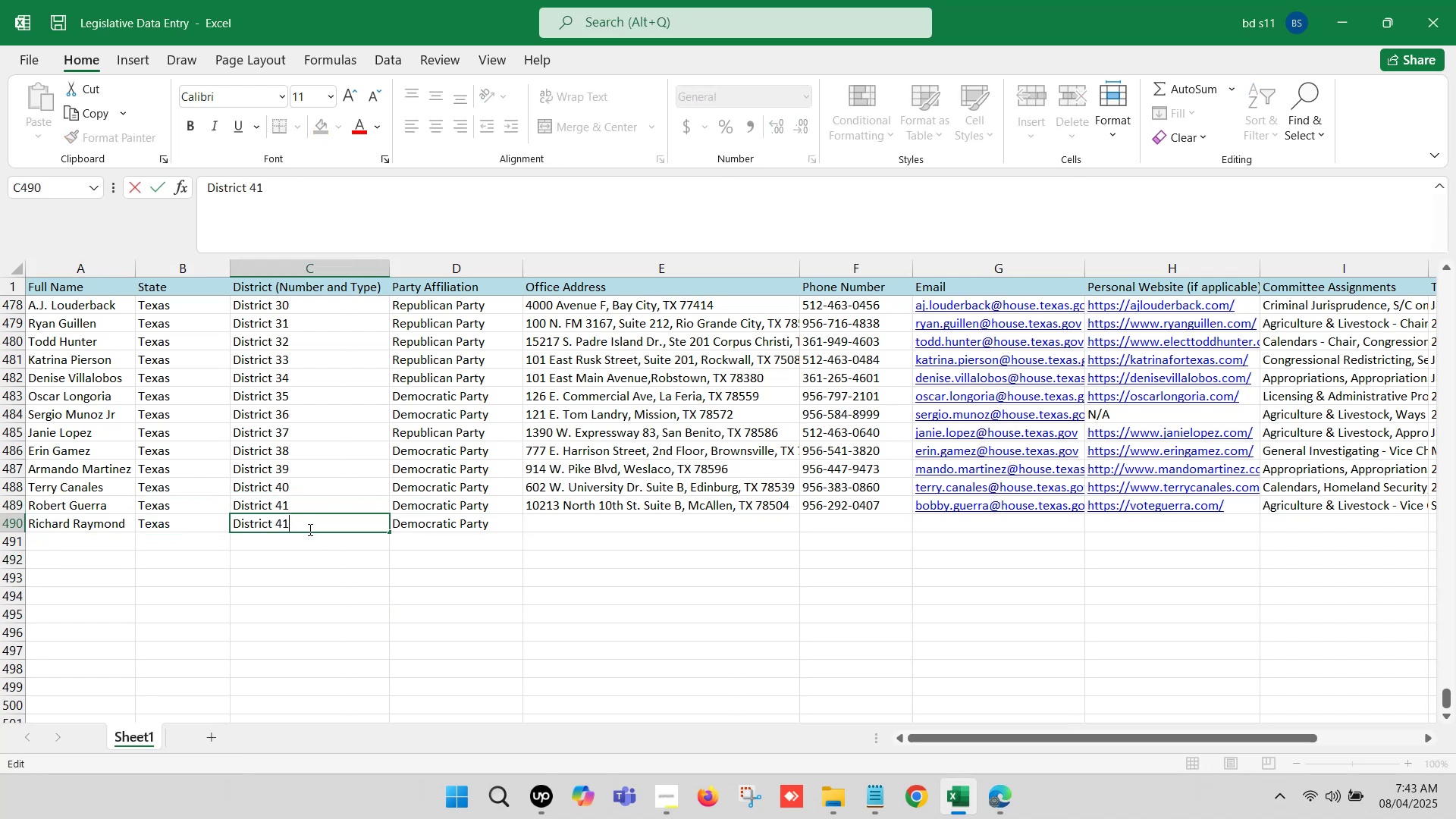 
key(Backspace)
 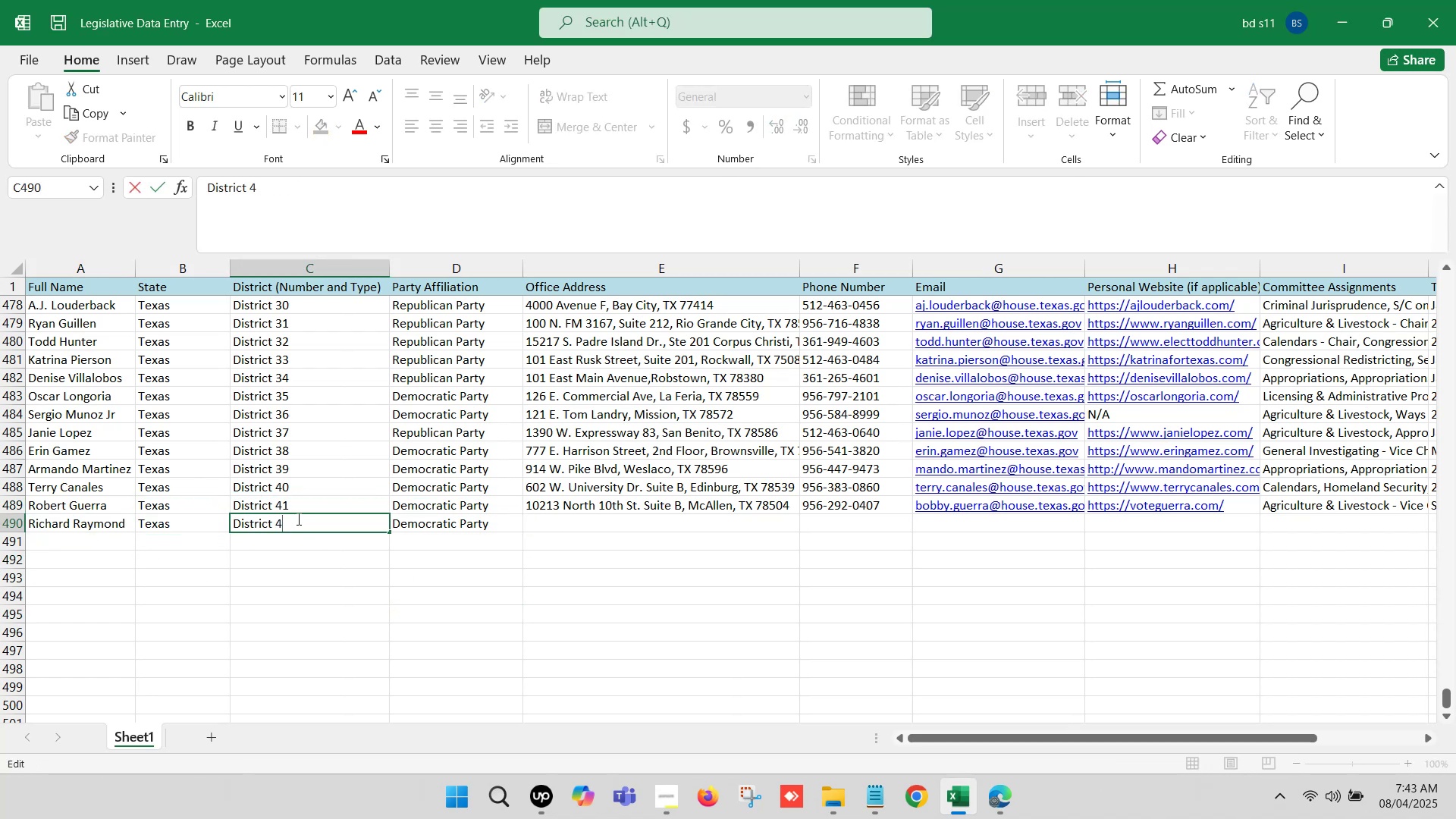 
key(2)
 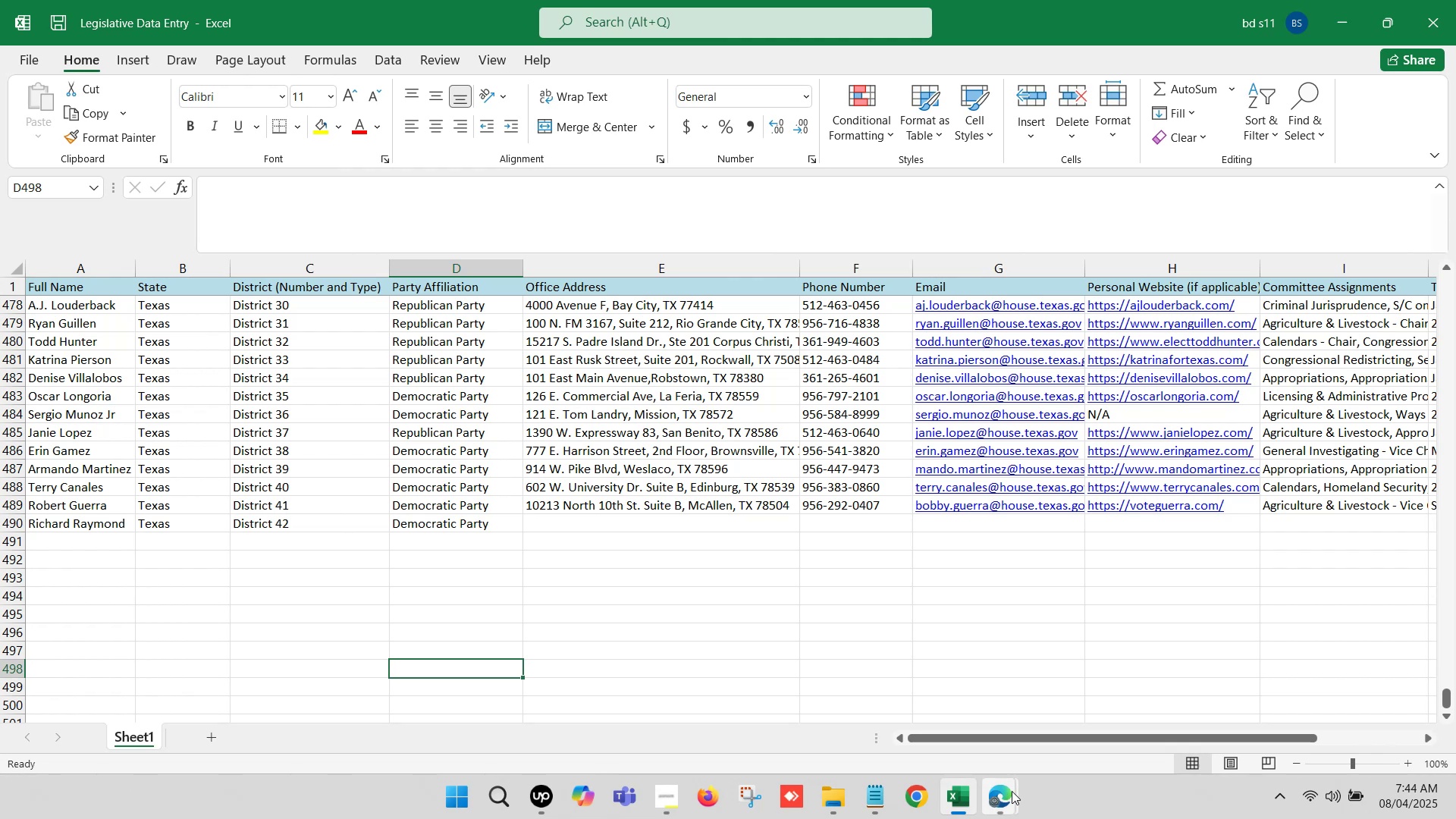 
left_click([937, 707])
 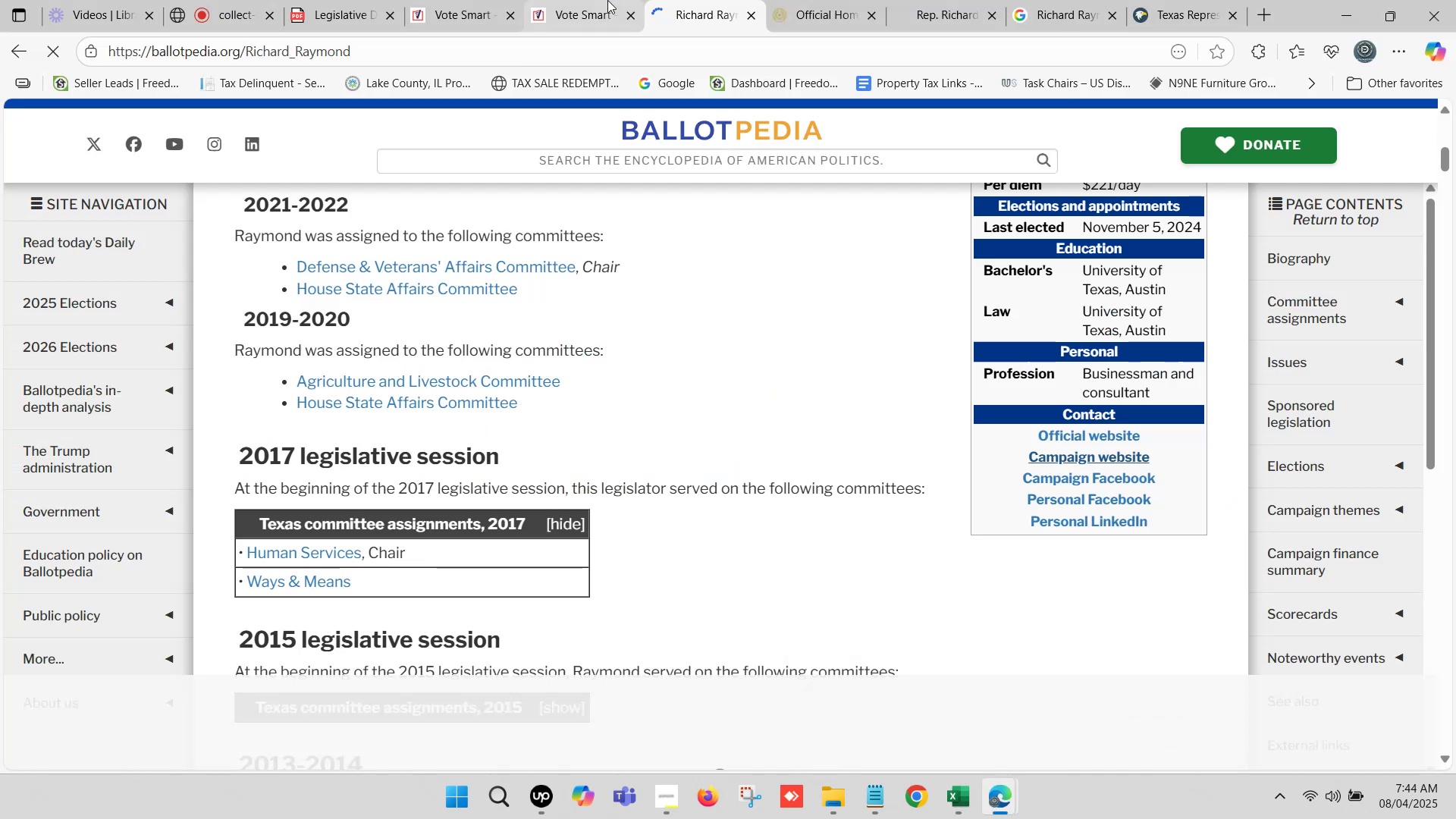 
left_click([607, 0])
 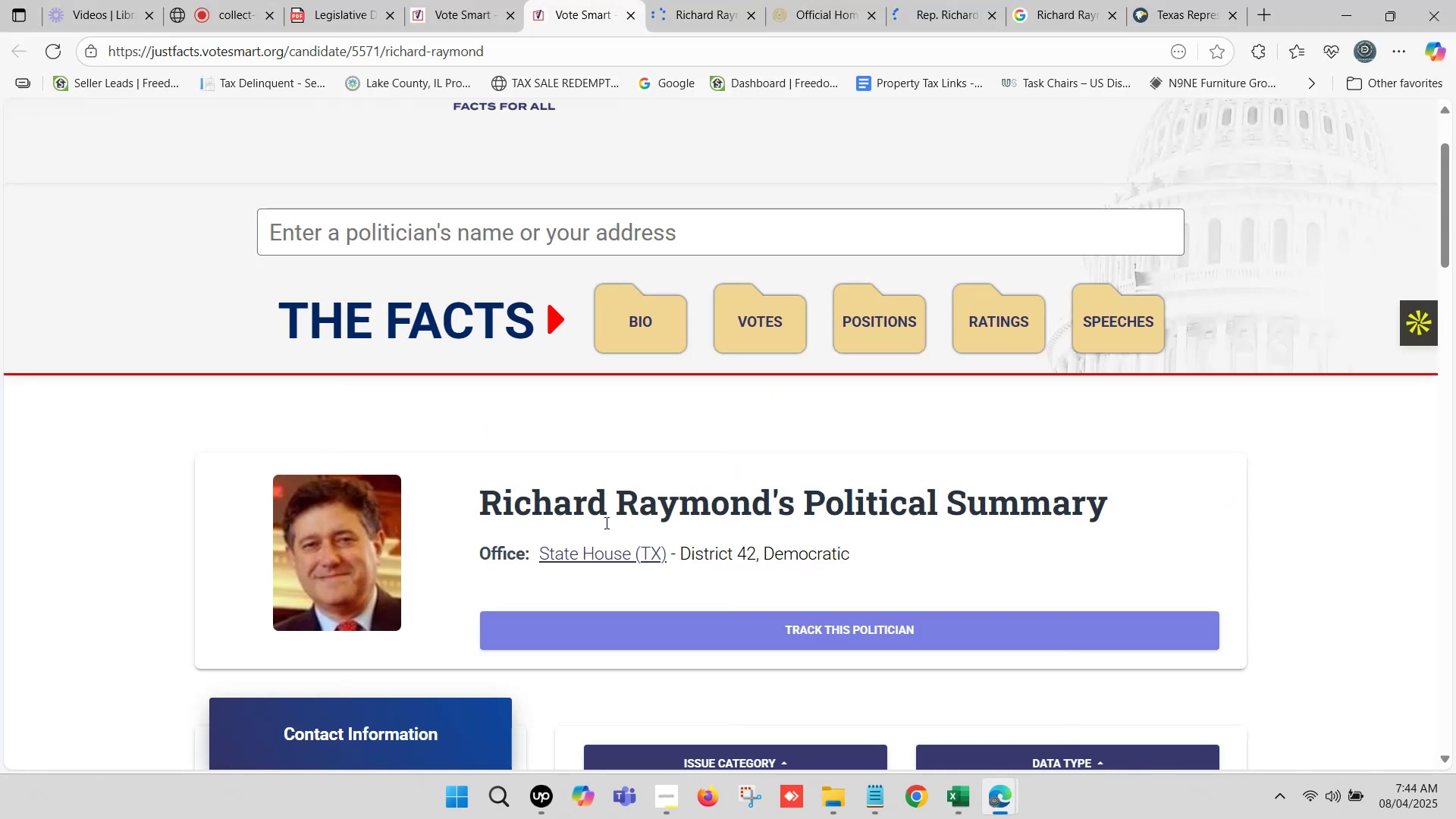 
scroll: coordinate [610, 518], scroll_direction: down, amount: 1.0
 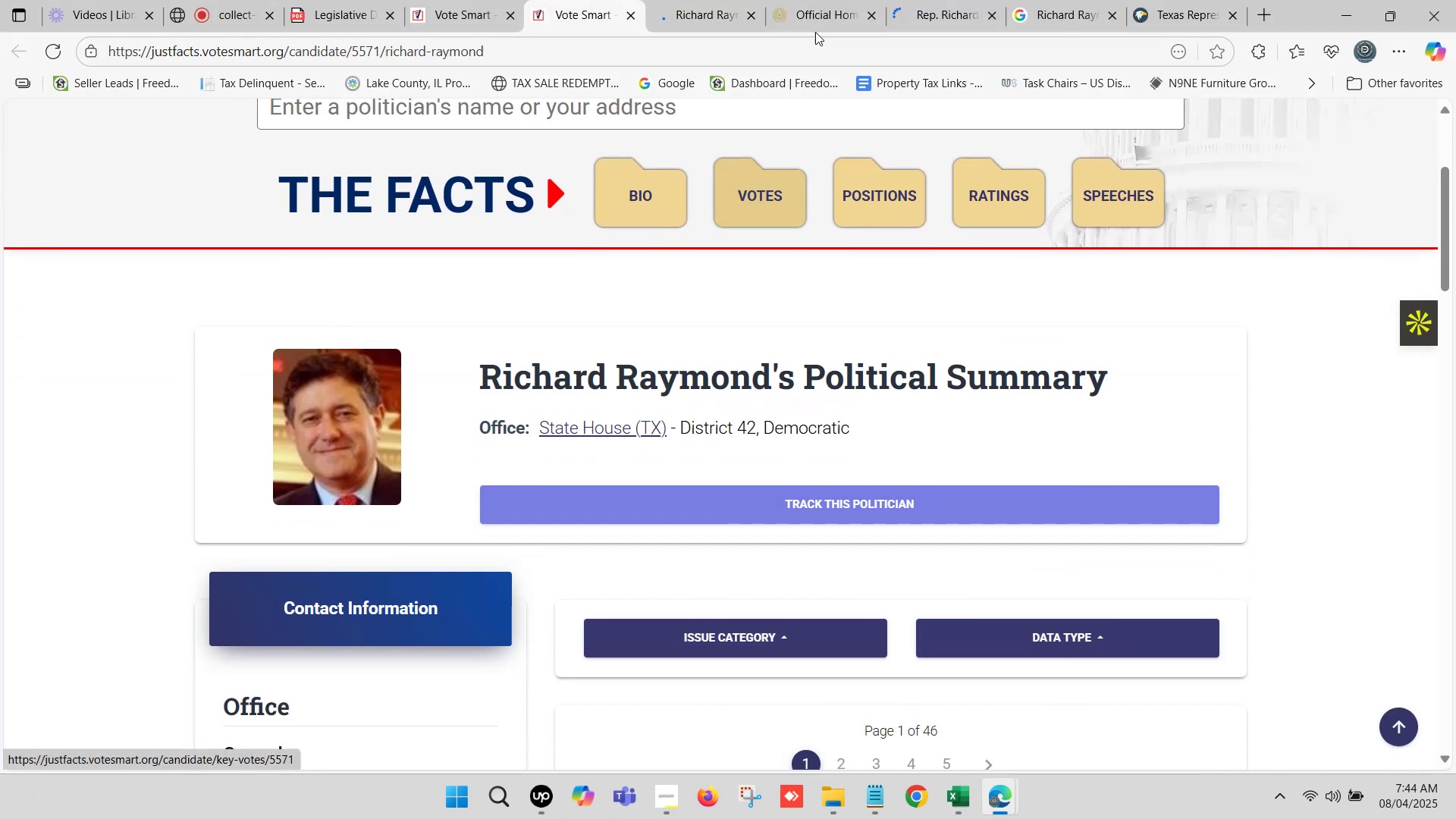 
left_click([977, 0])
 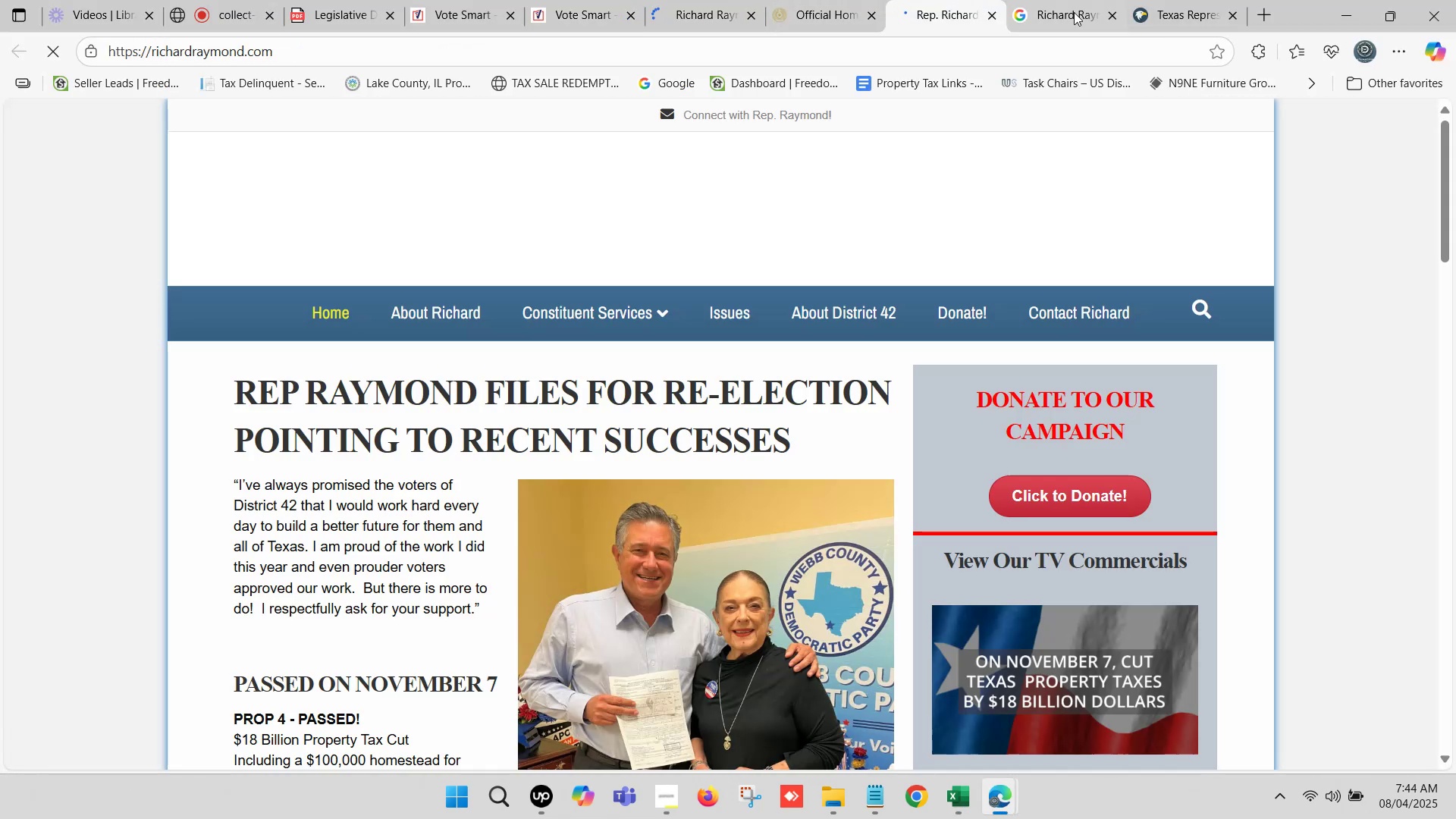 
left_click([1148, 0])
 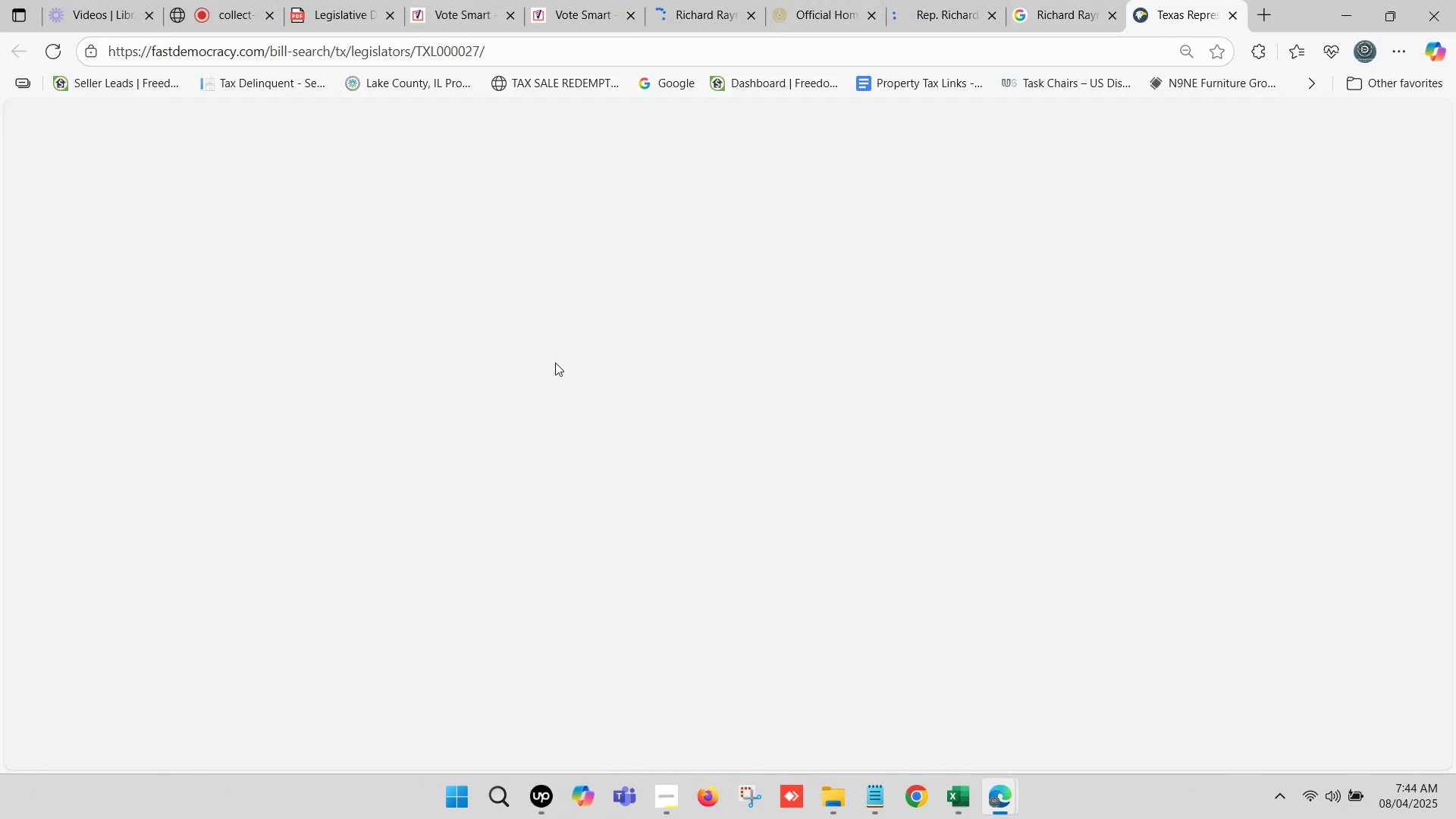 
scroll: coordinate [483, 349], scroll_direction: down, amount: 8.0
 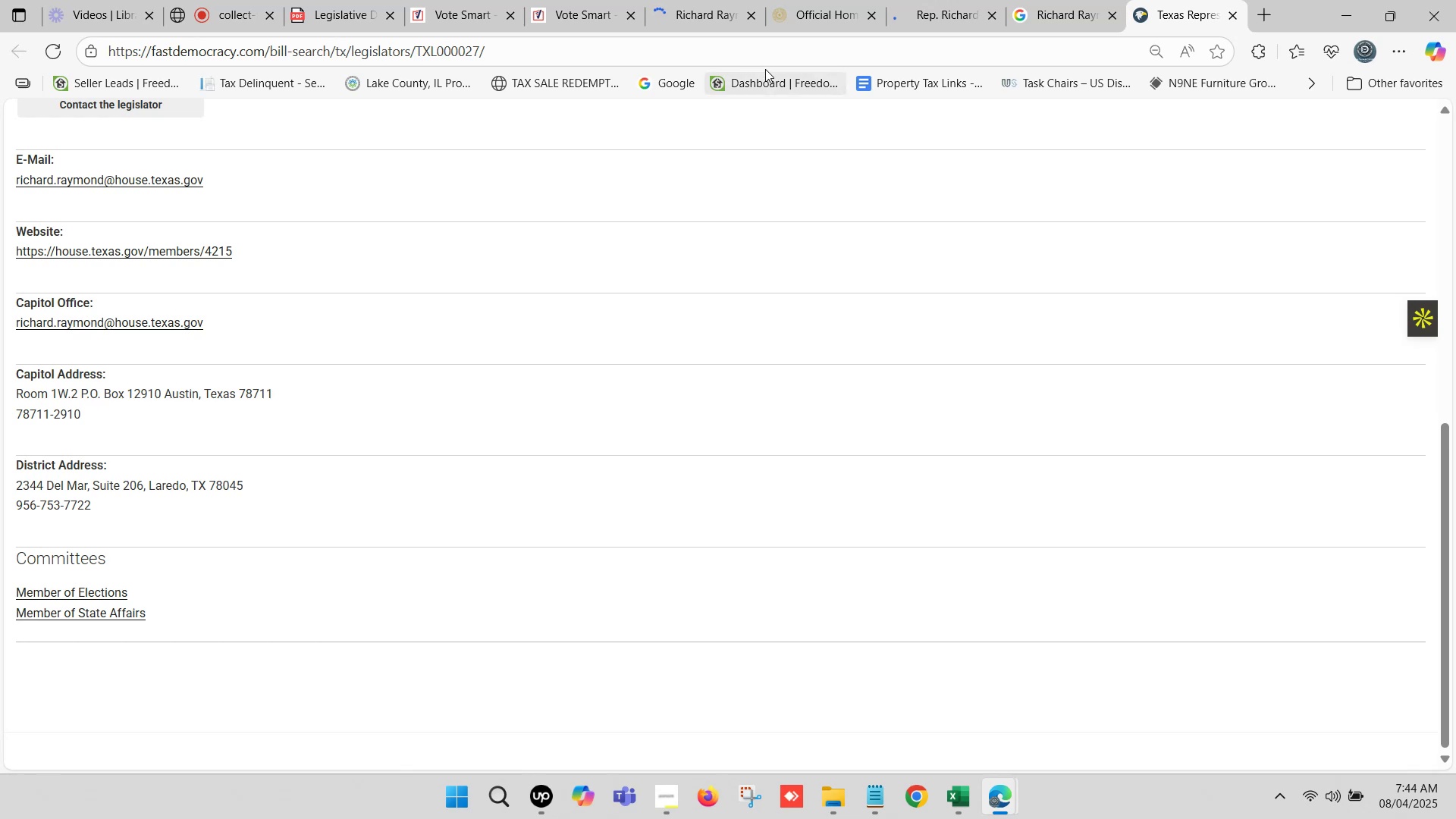 
left_click([918, 0])
 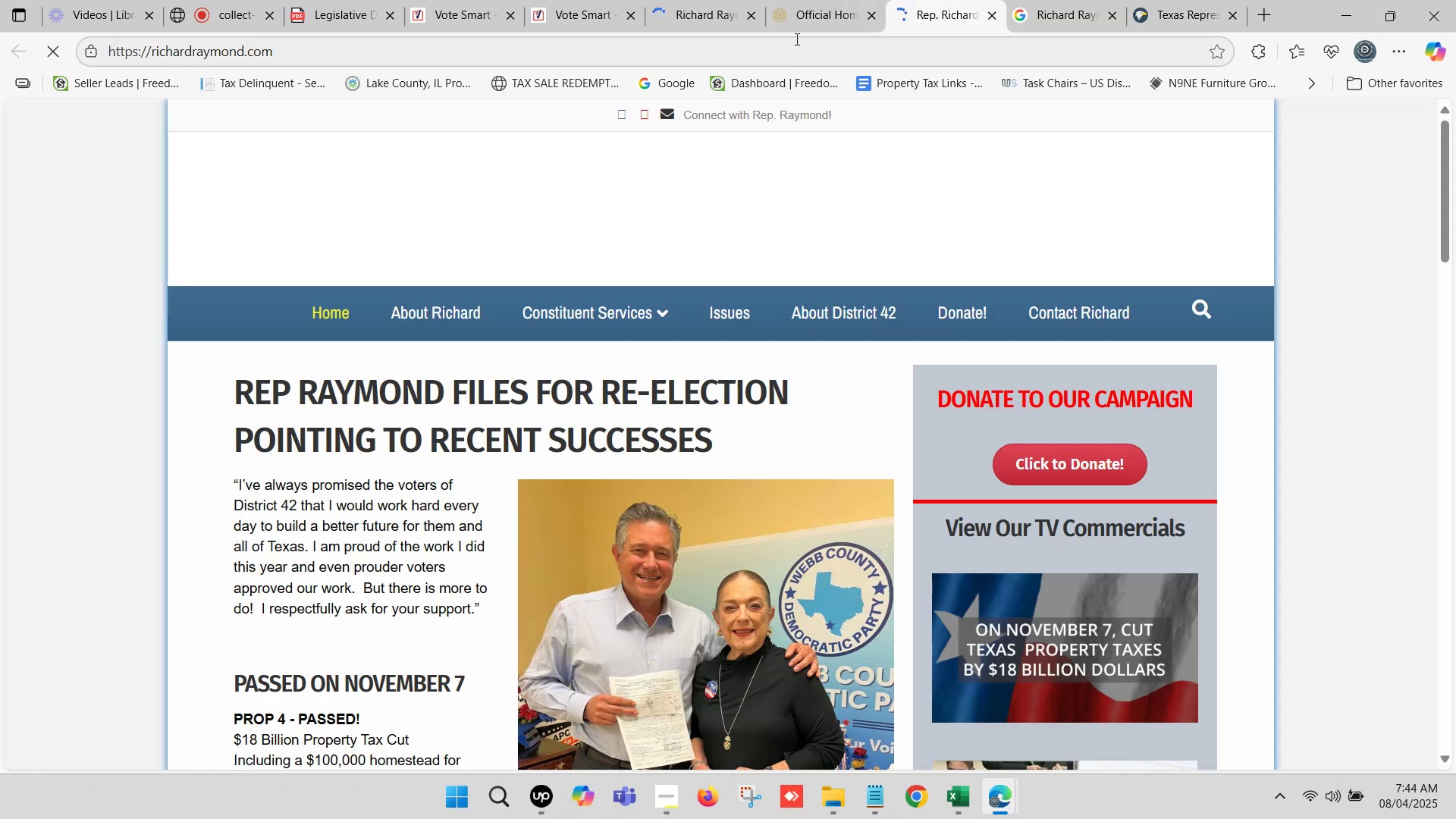 
left_click([790, 0])
 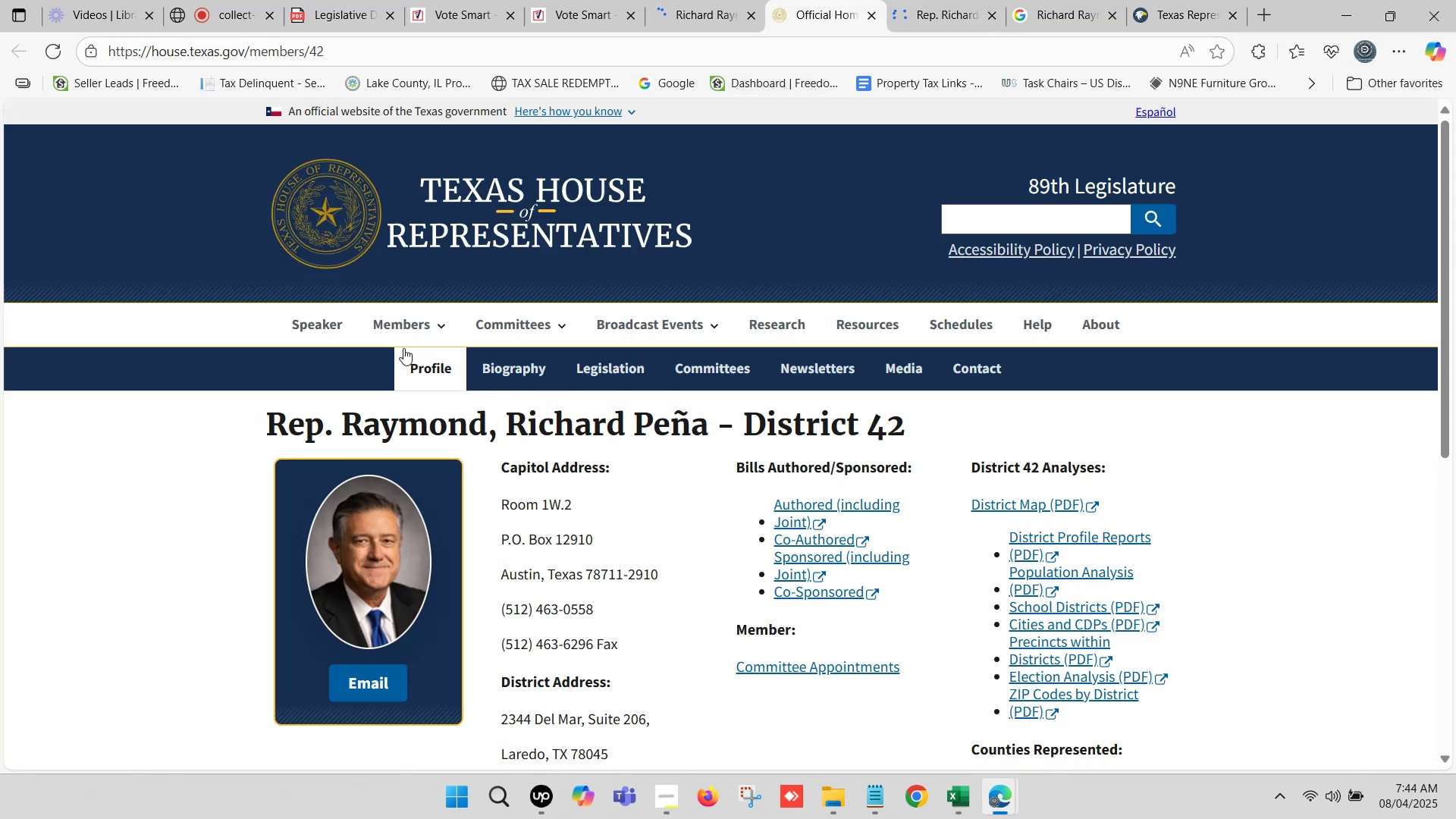 
scroll: coordinate [457, 411], scroll_direction: down, amount: 2.0
 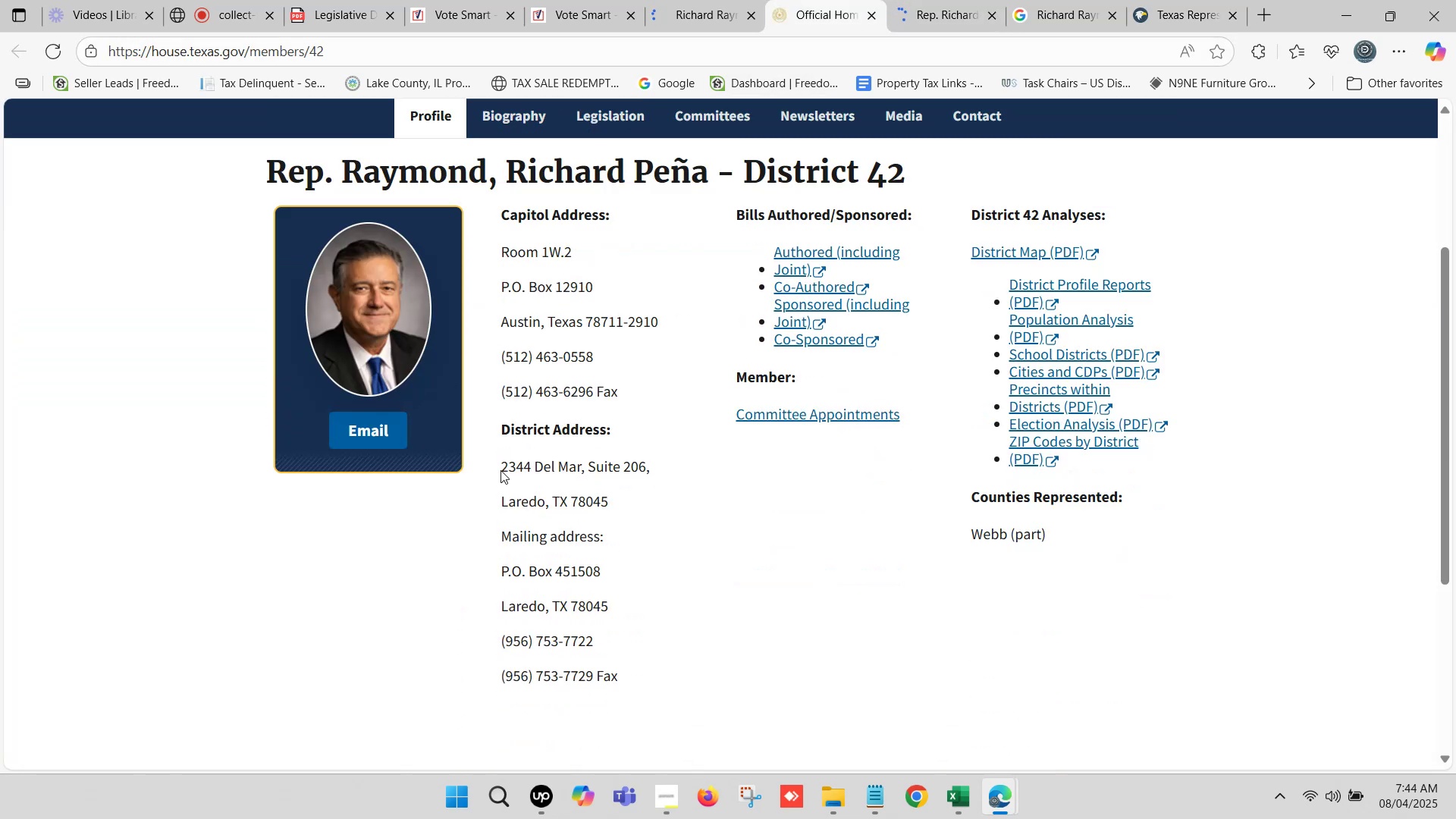 
left_click_drag(start_coordinate=[504, 458], to_coordinate=[629, 501])
 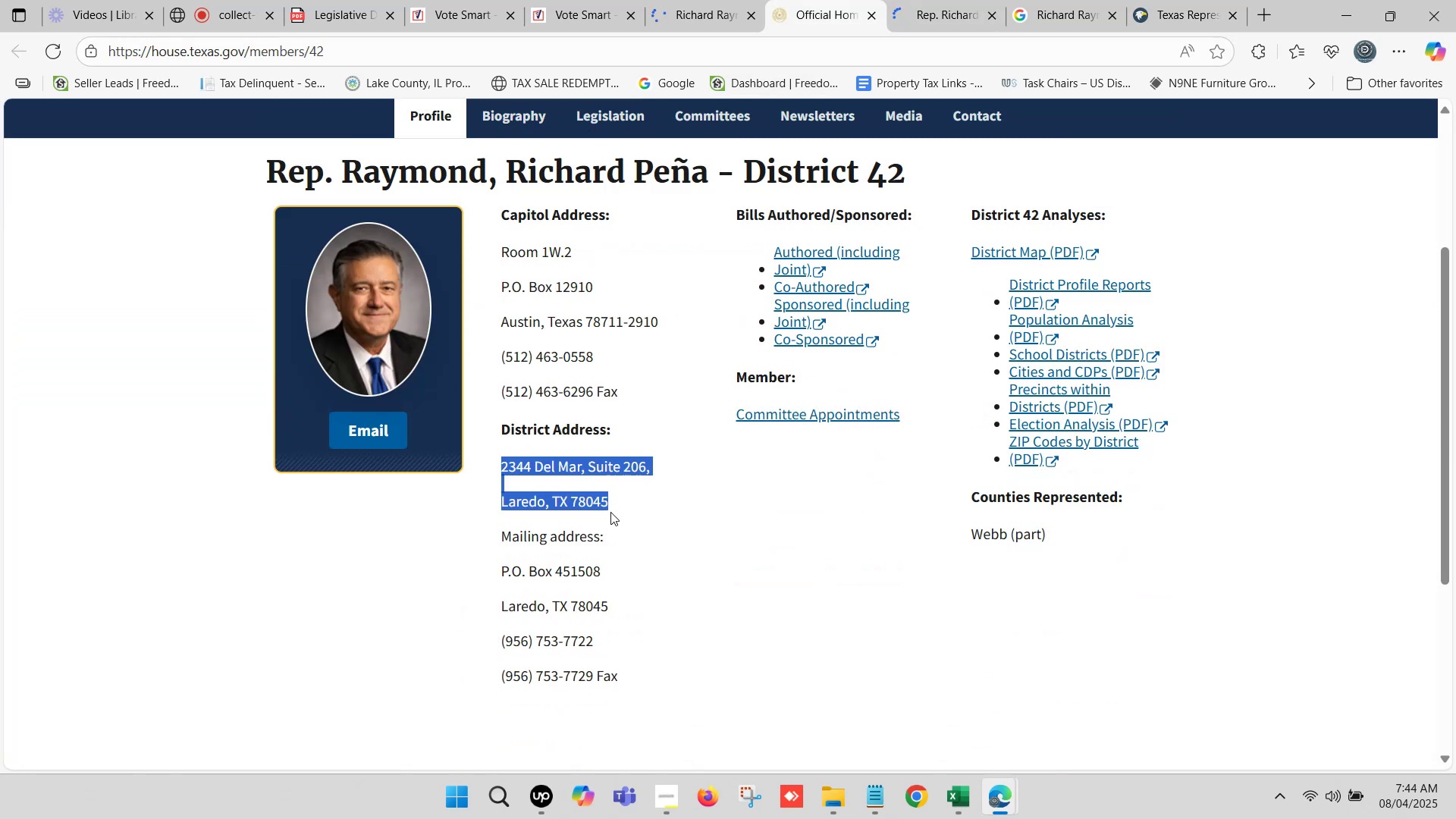 
key(Control+C)
 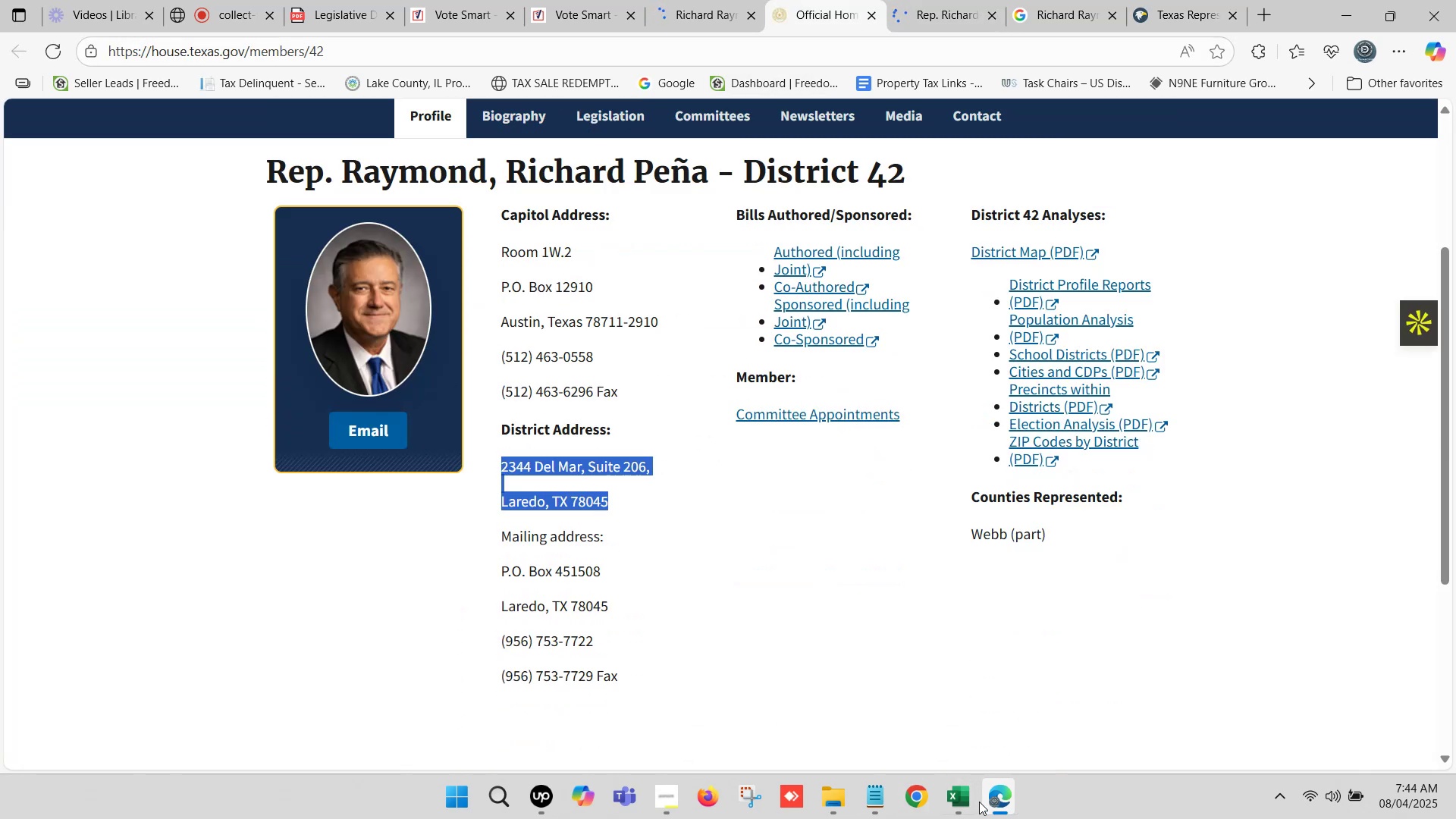 
left_click([959, 797])
 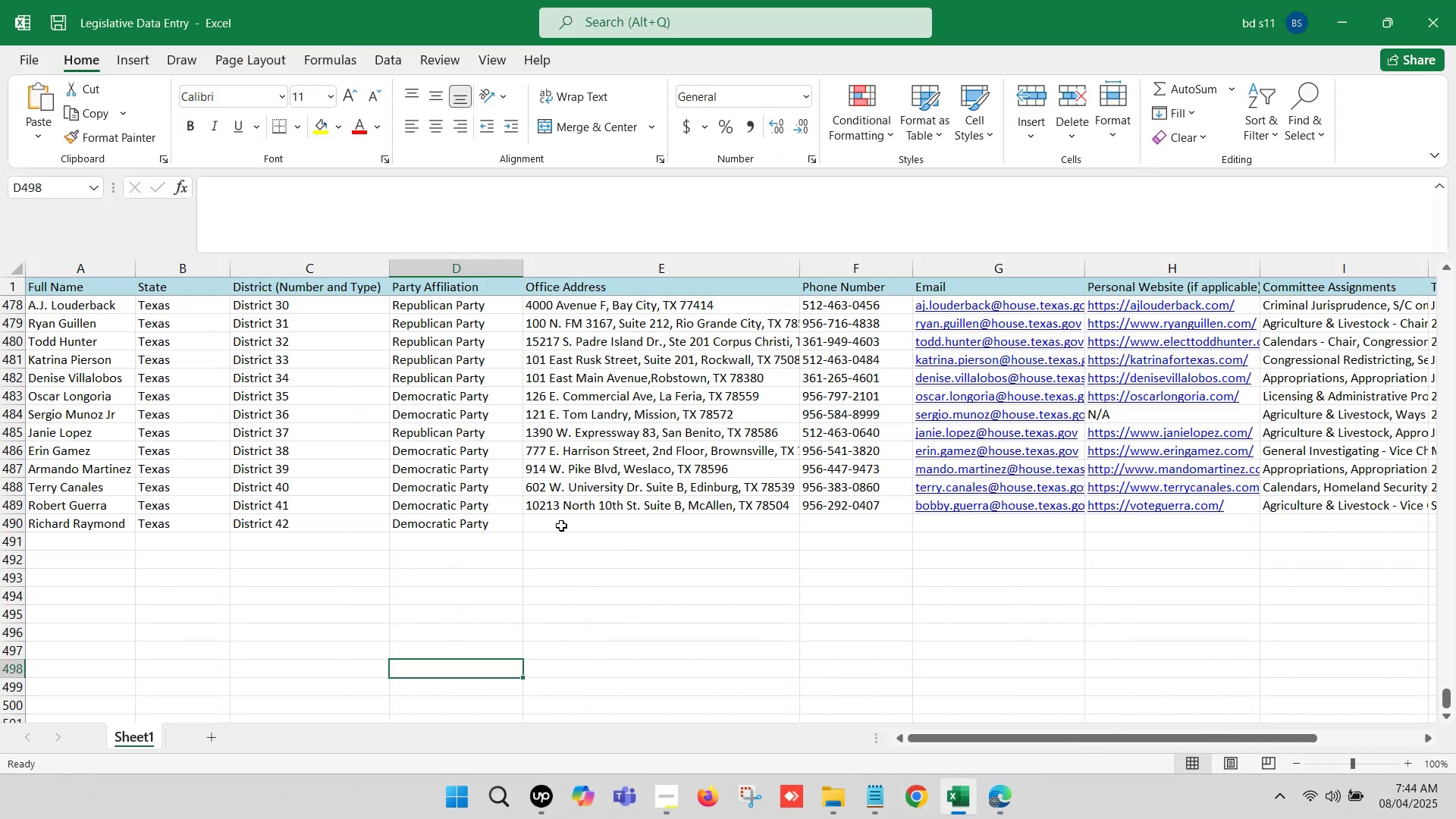 
double_click([563, 519])
 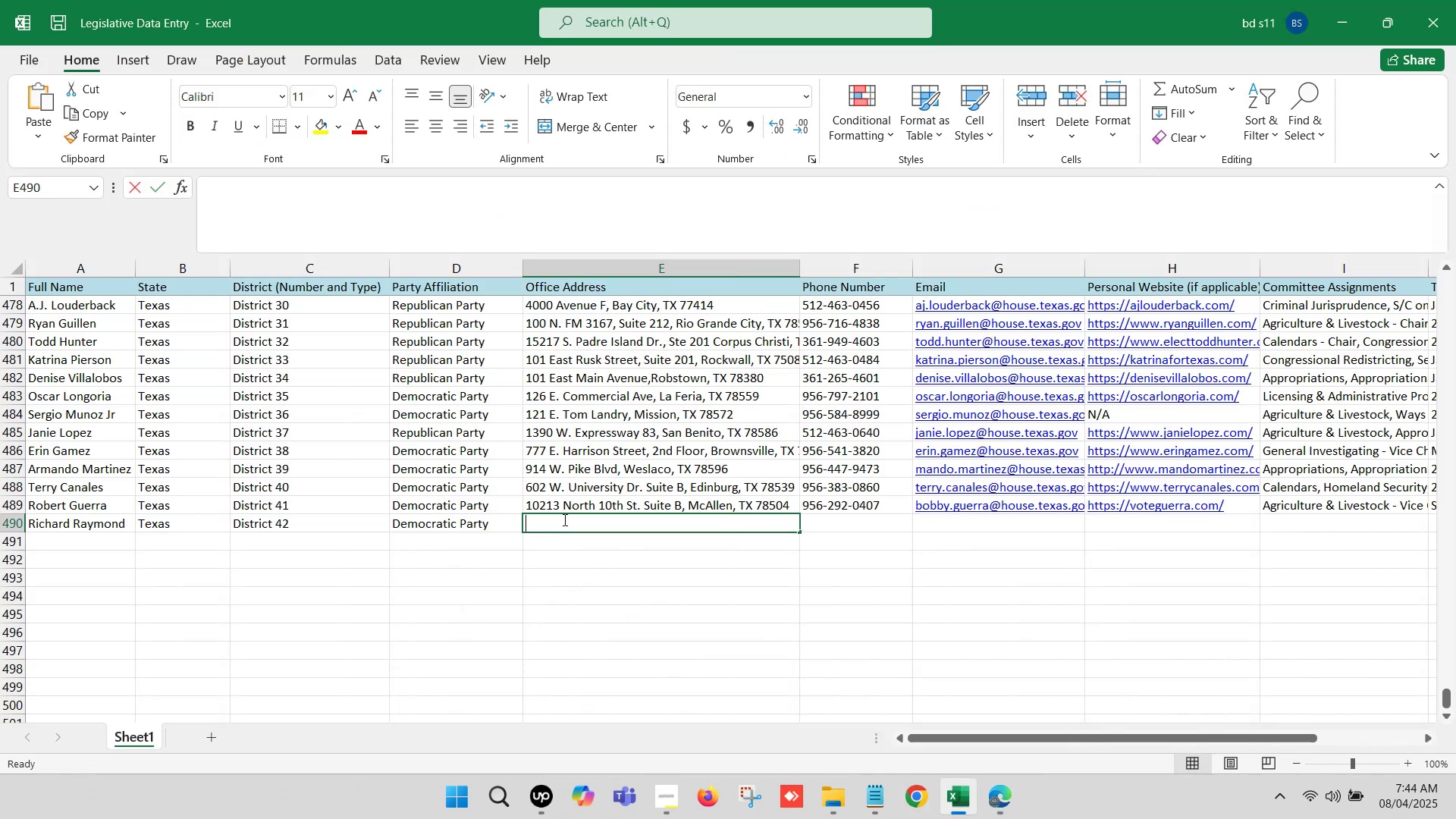 
key(Control+ControlLeft)
 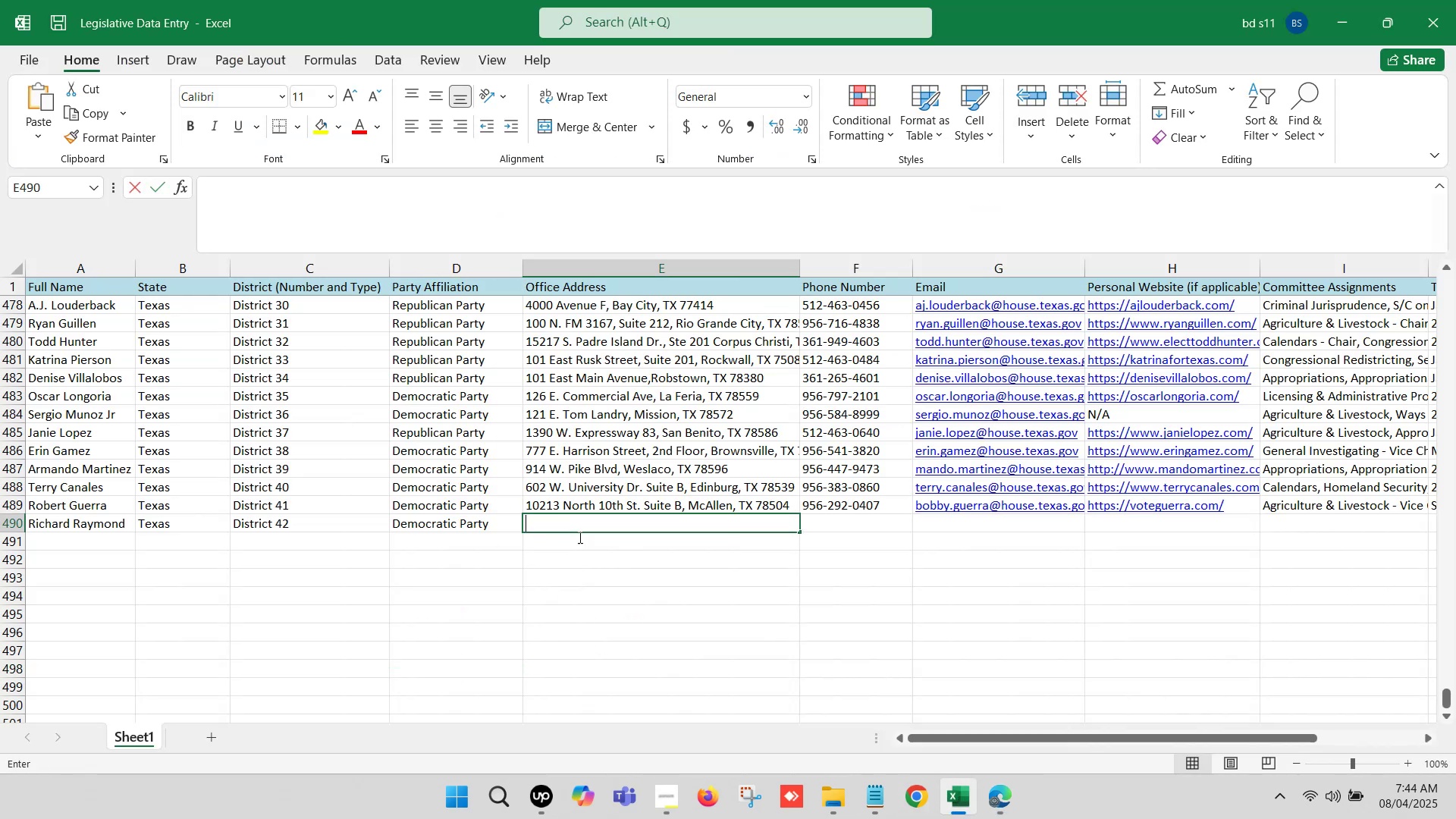 
key(Control+V)
 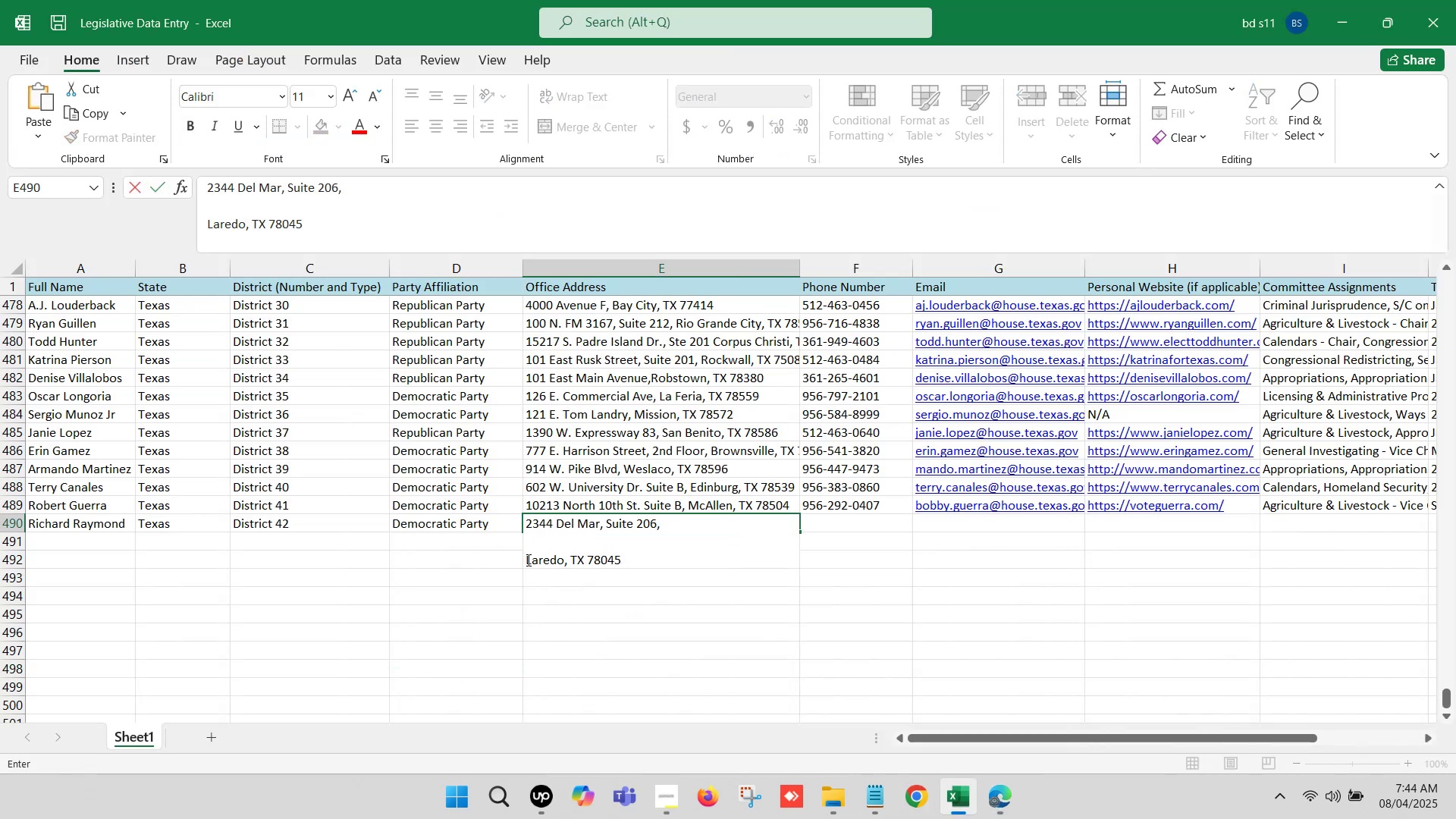 
left_click([529, 560])
 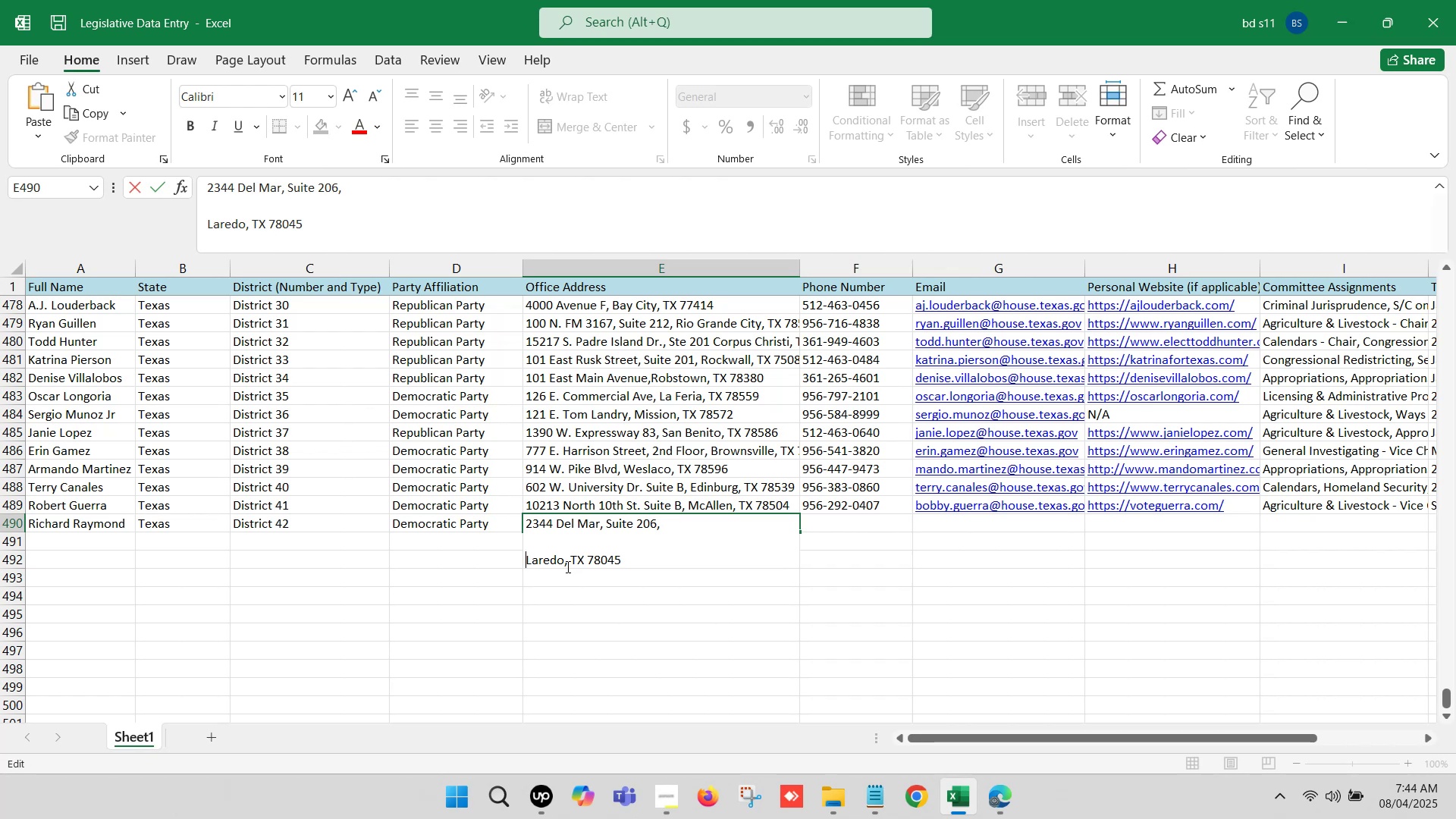 
key(Backspace)
 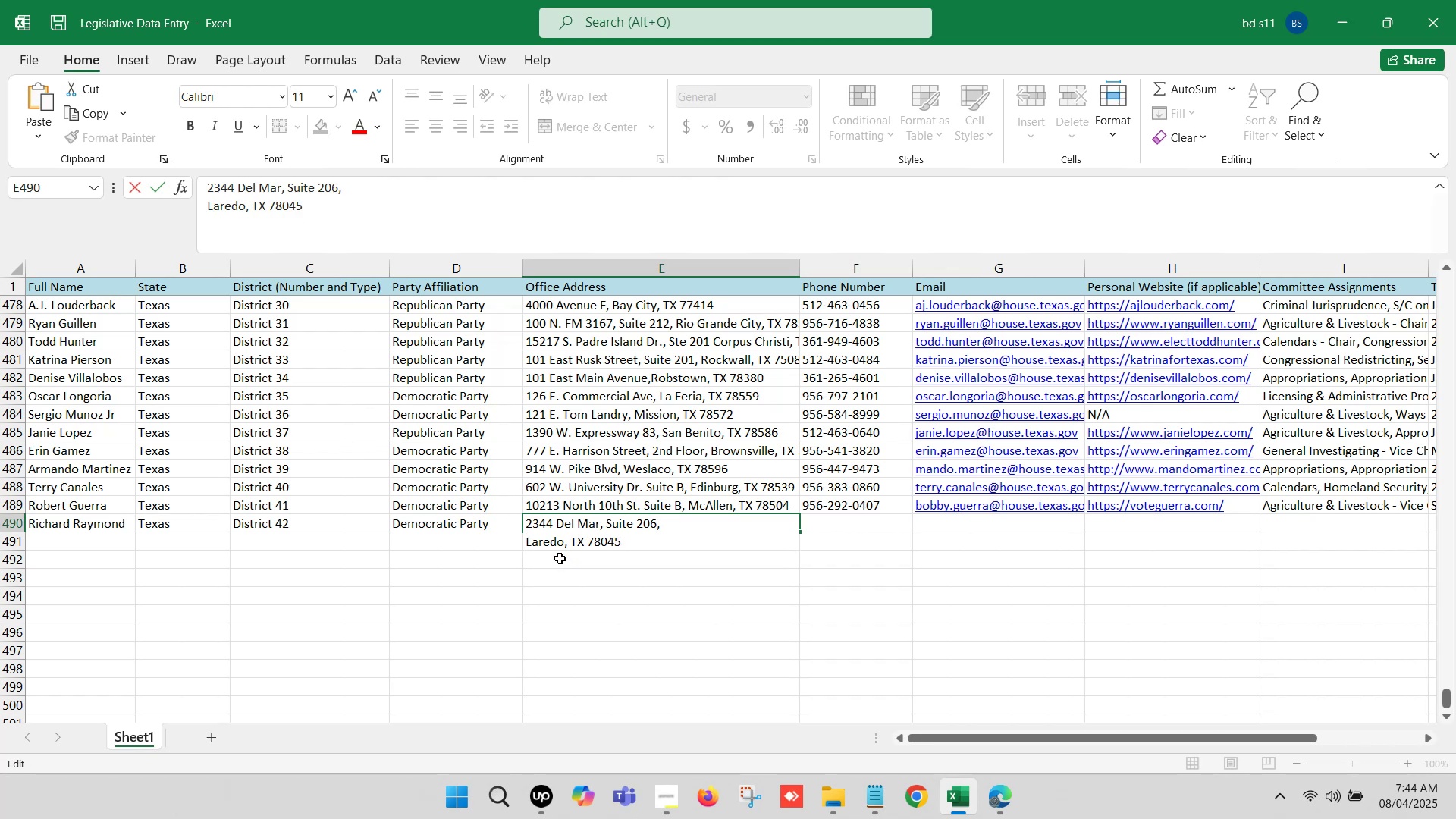 
key(Backspace)
 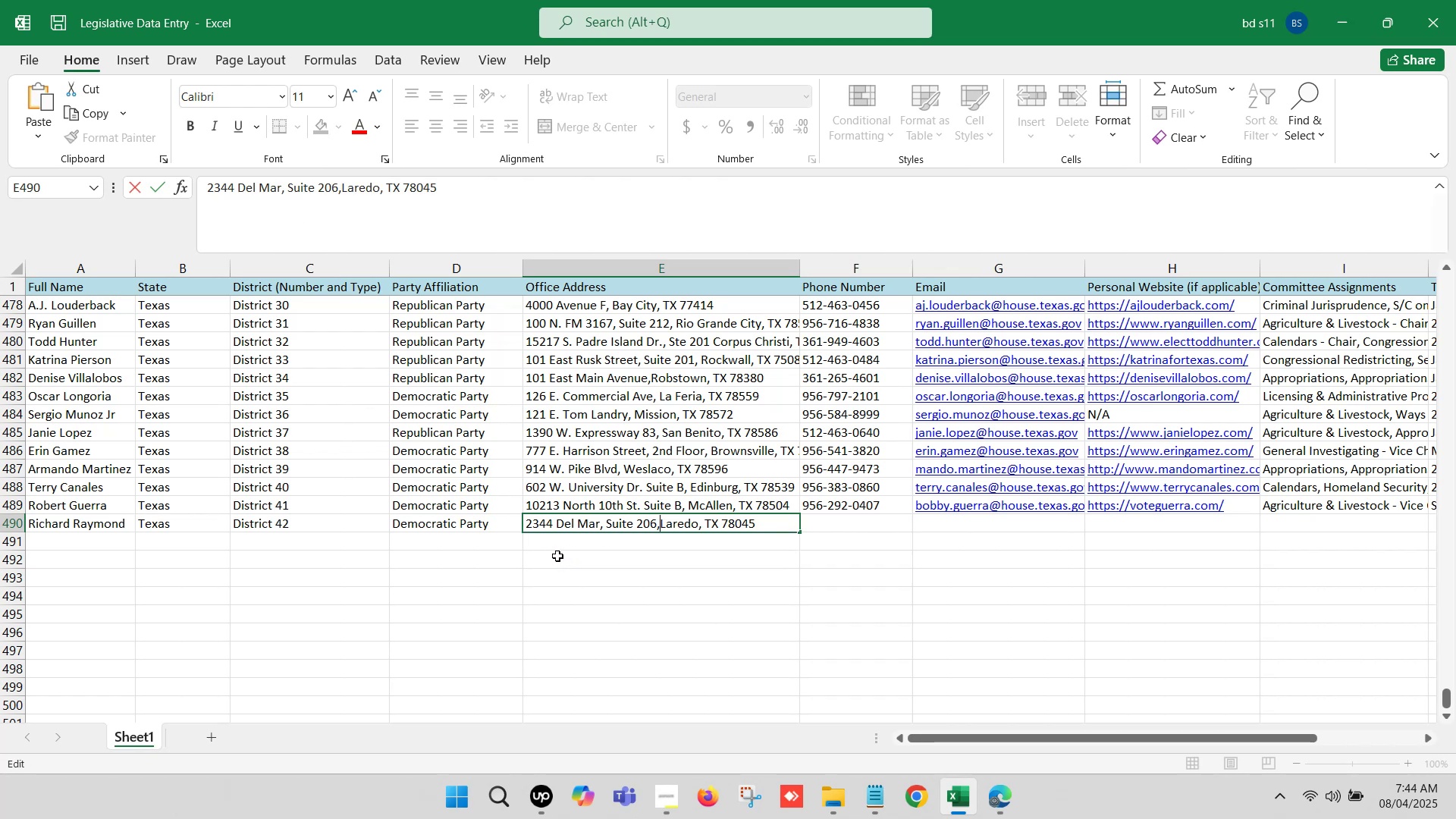 
key(Space)
 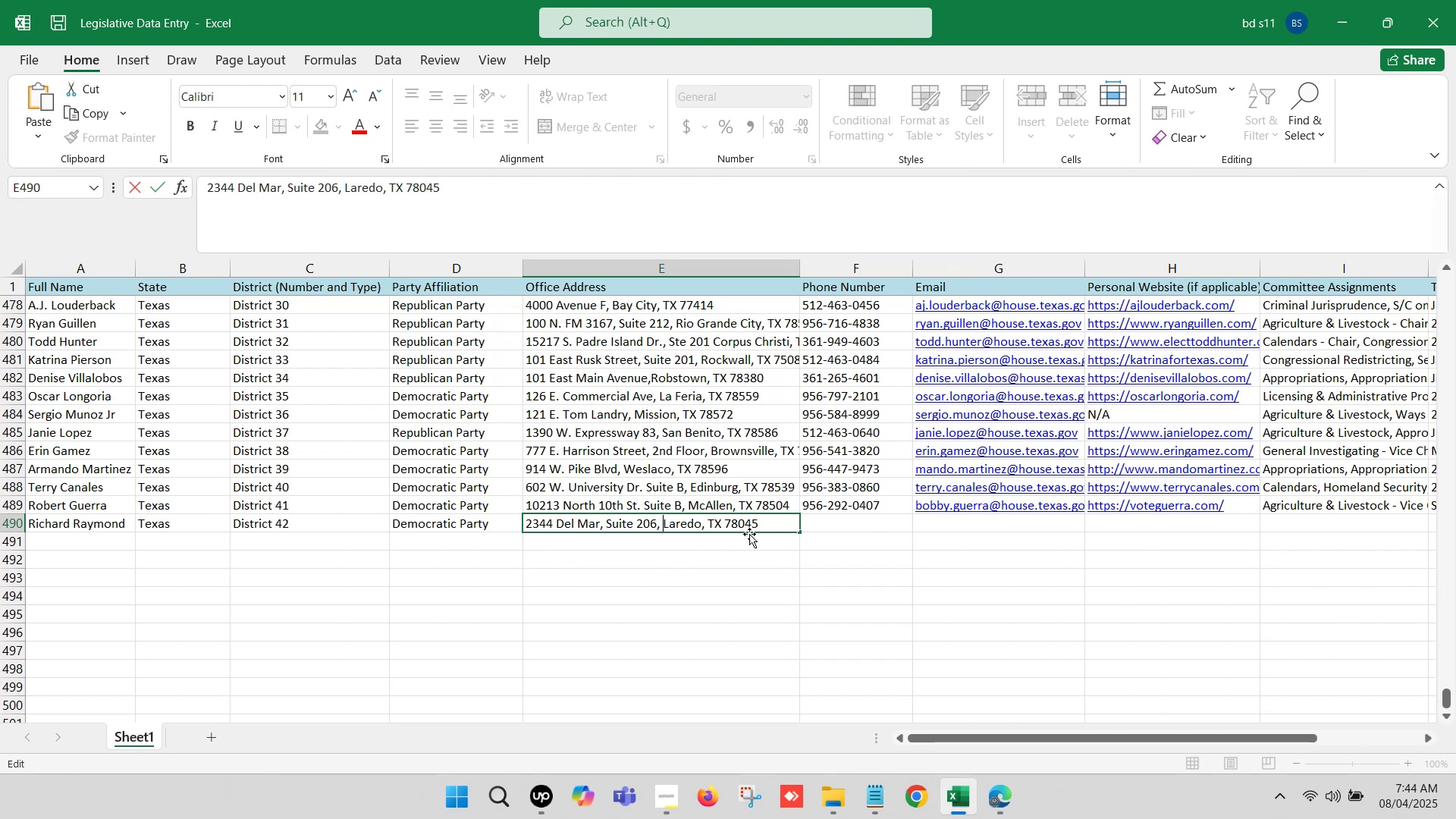 
left_click_drag(start_coordinate=[774, 522], to_coordinate=[811, 522])
 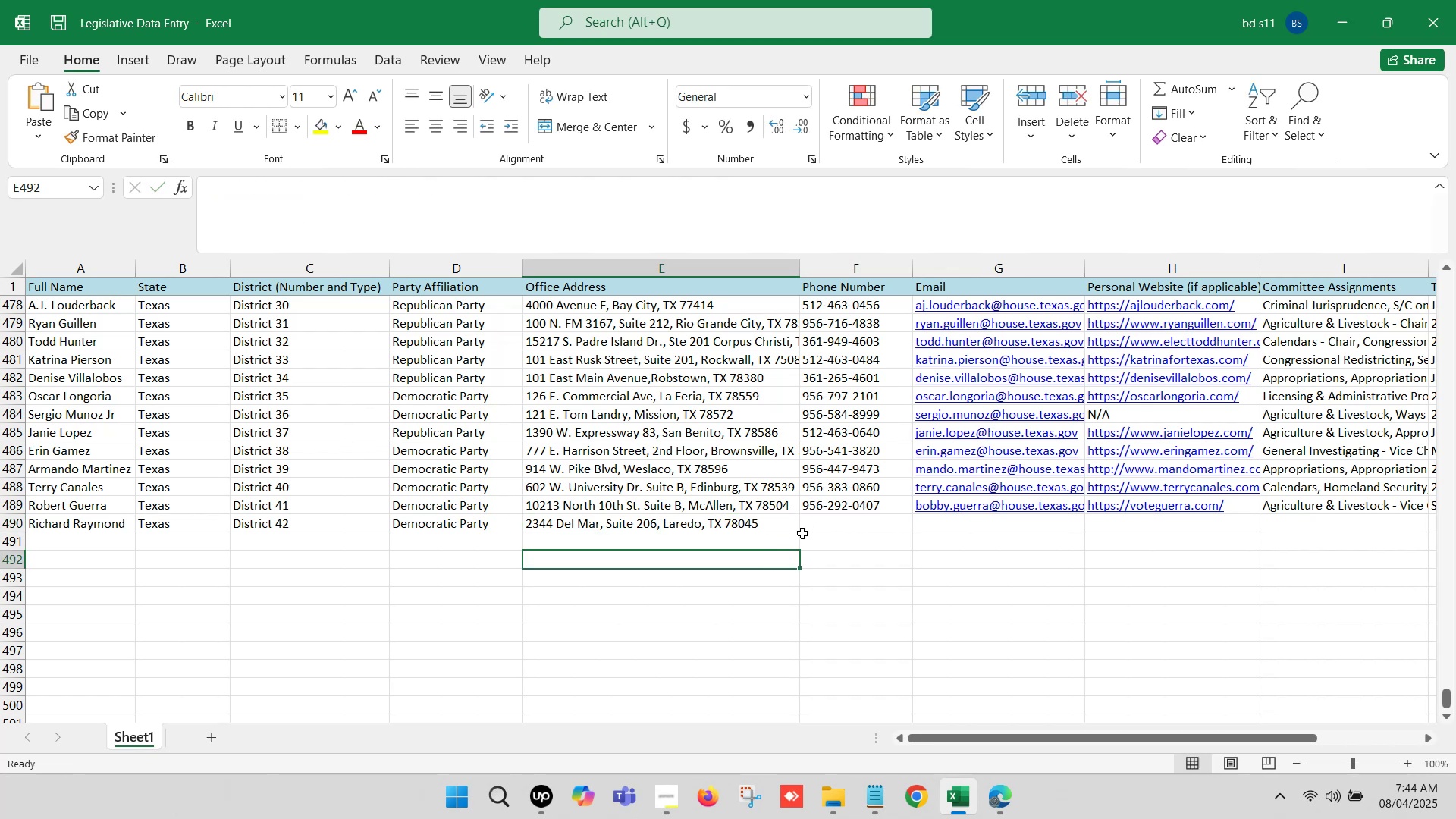 
left_click([827, 519])
 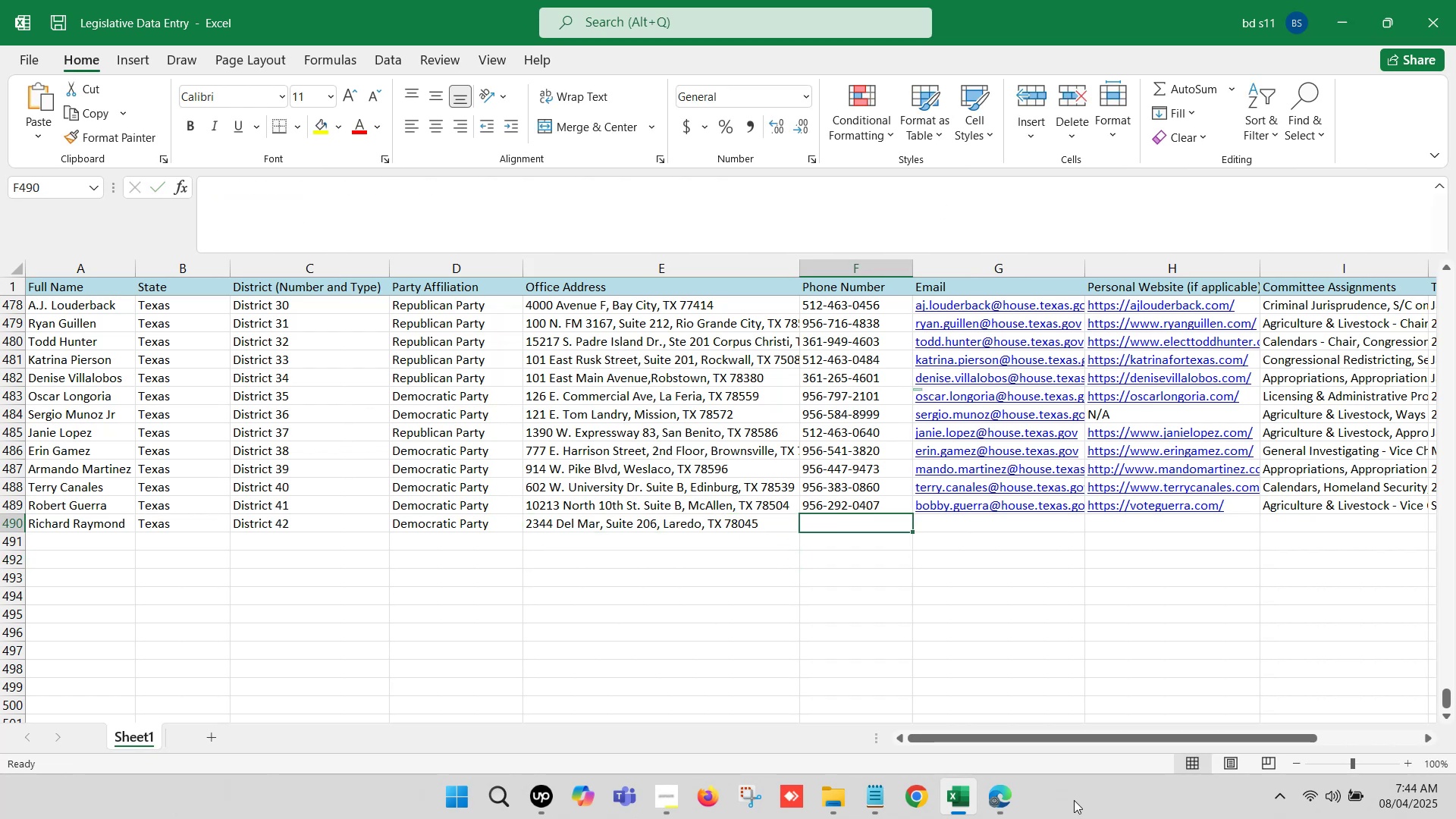 
left_click([999, 805])
 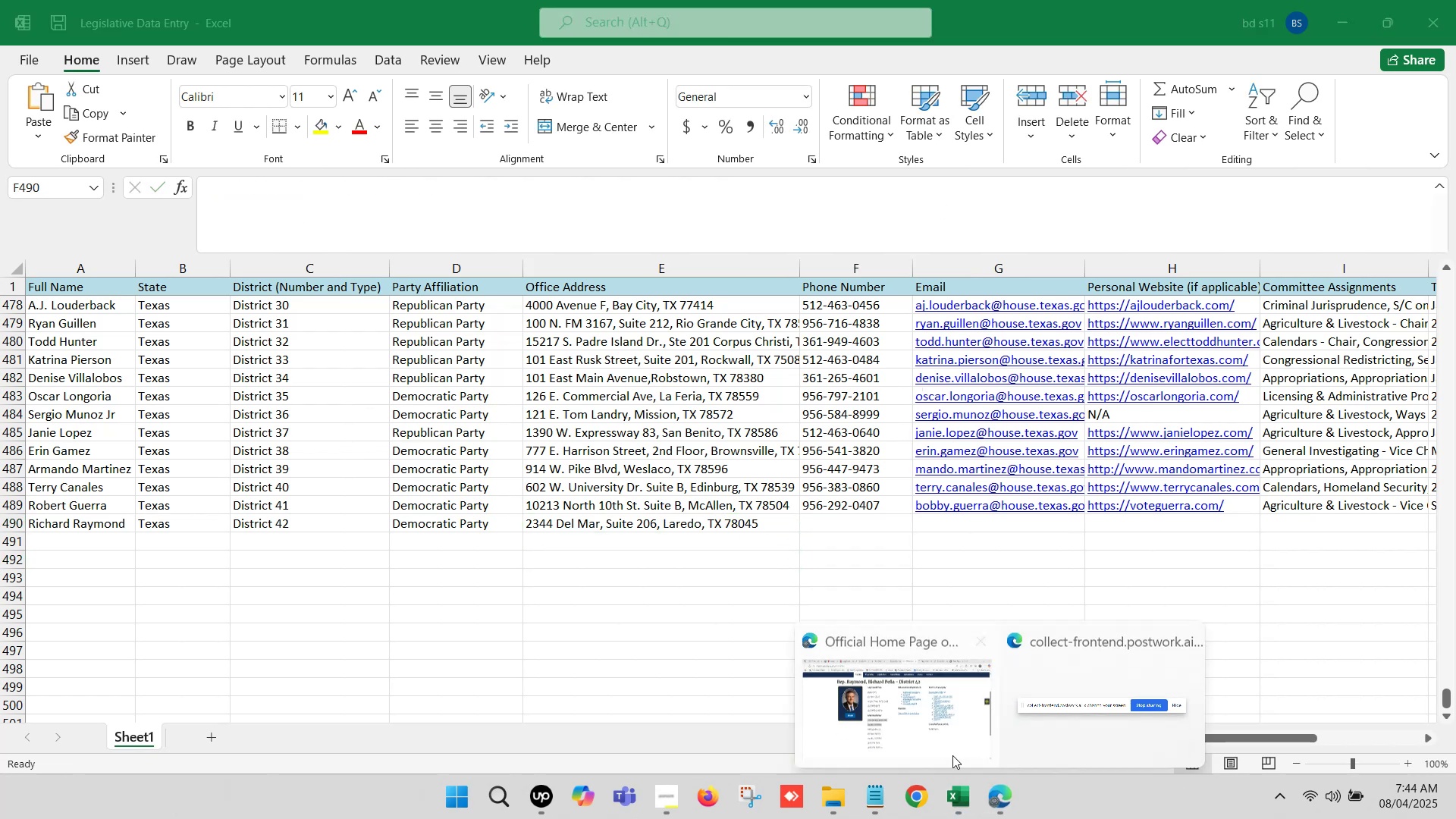 
left_click([915, 704])
 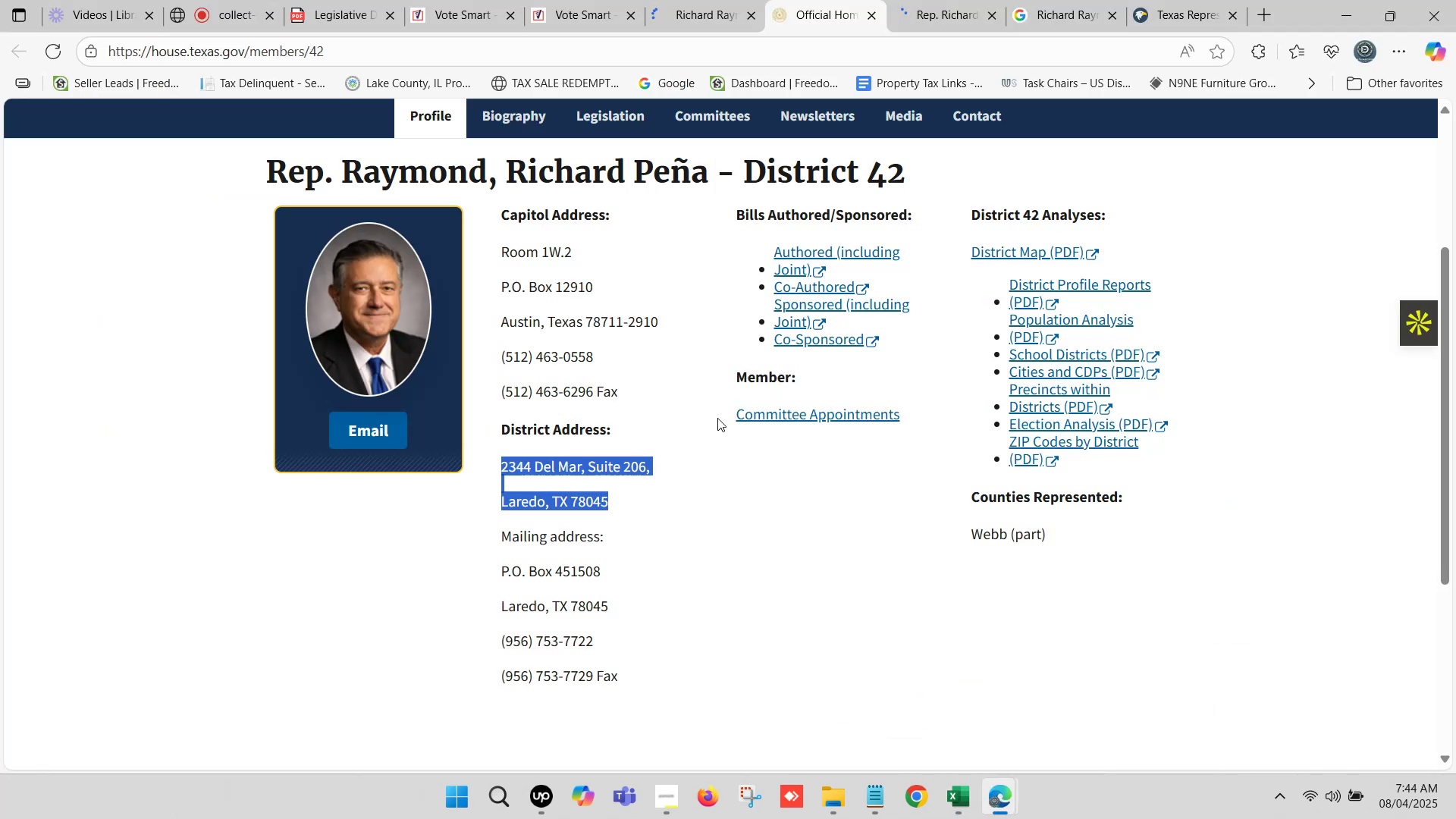 
scroll: coordinate [703, 425], scroll_direction: down, amount: 1.0
 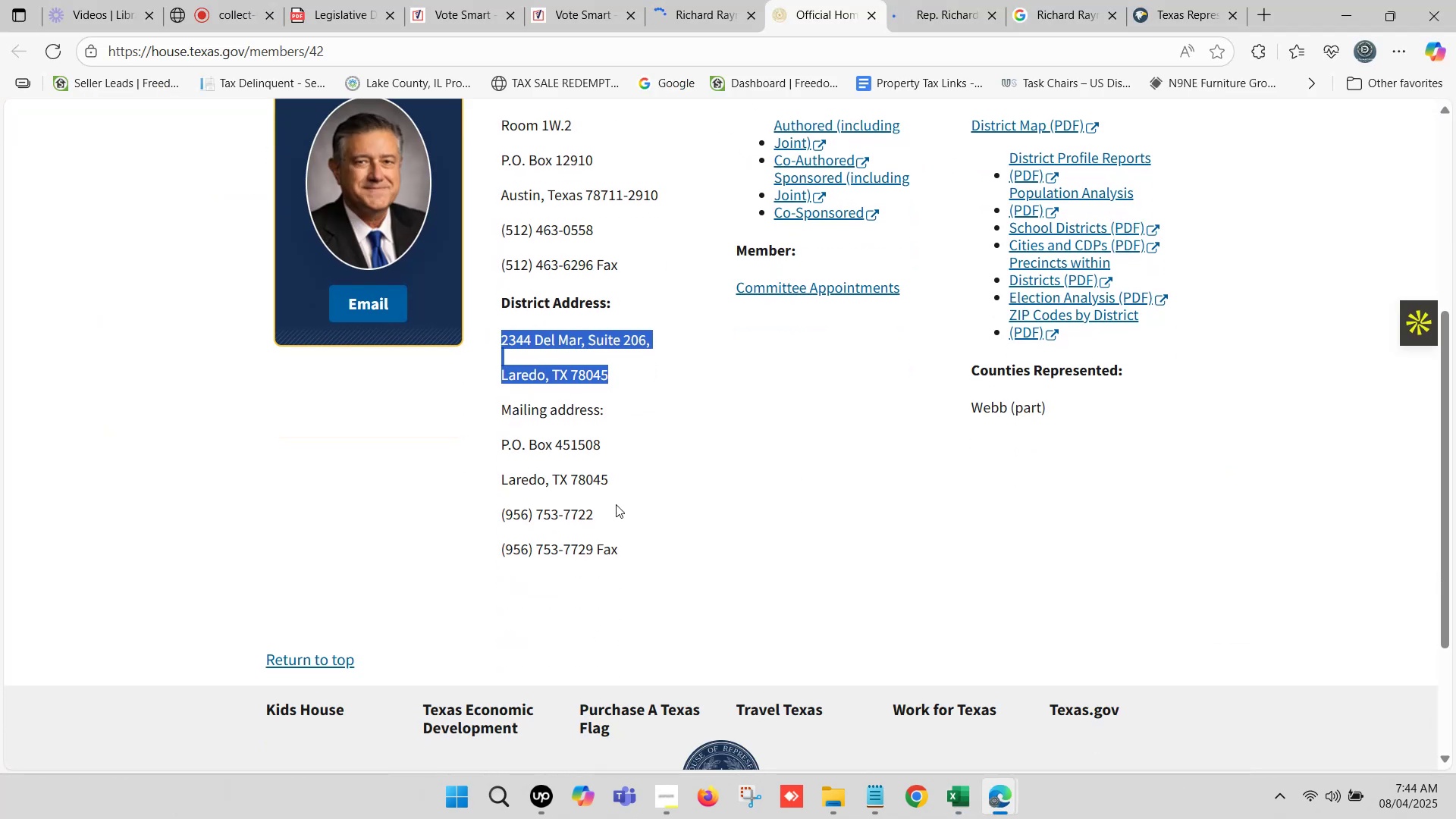 
left_click_drag(start_coordinate=[600, 516], to_coordinate=[504, 508])
 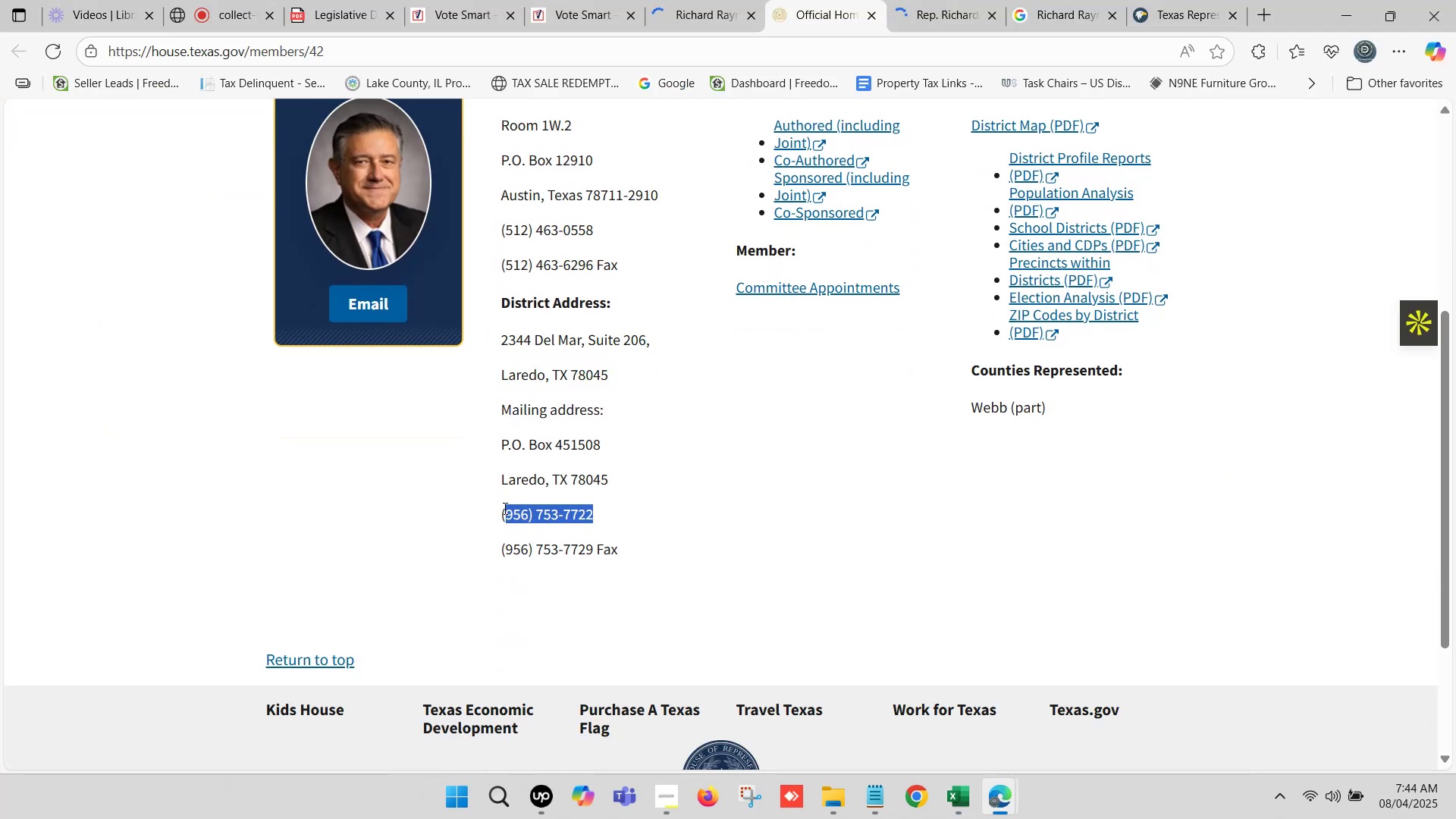 
key(Control+C)
 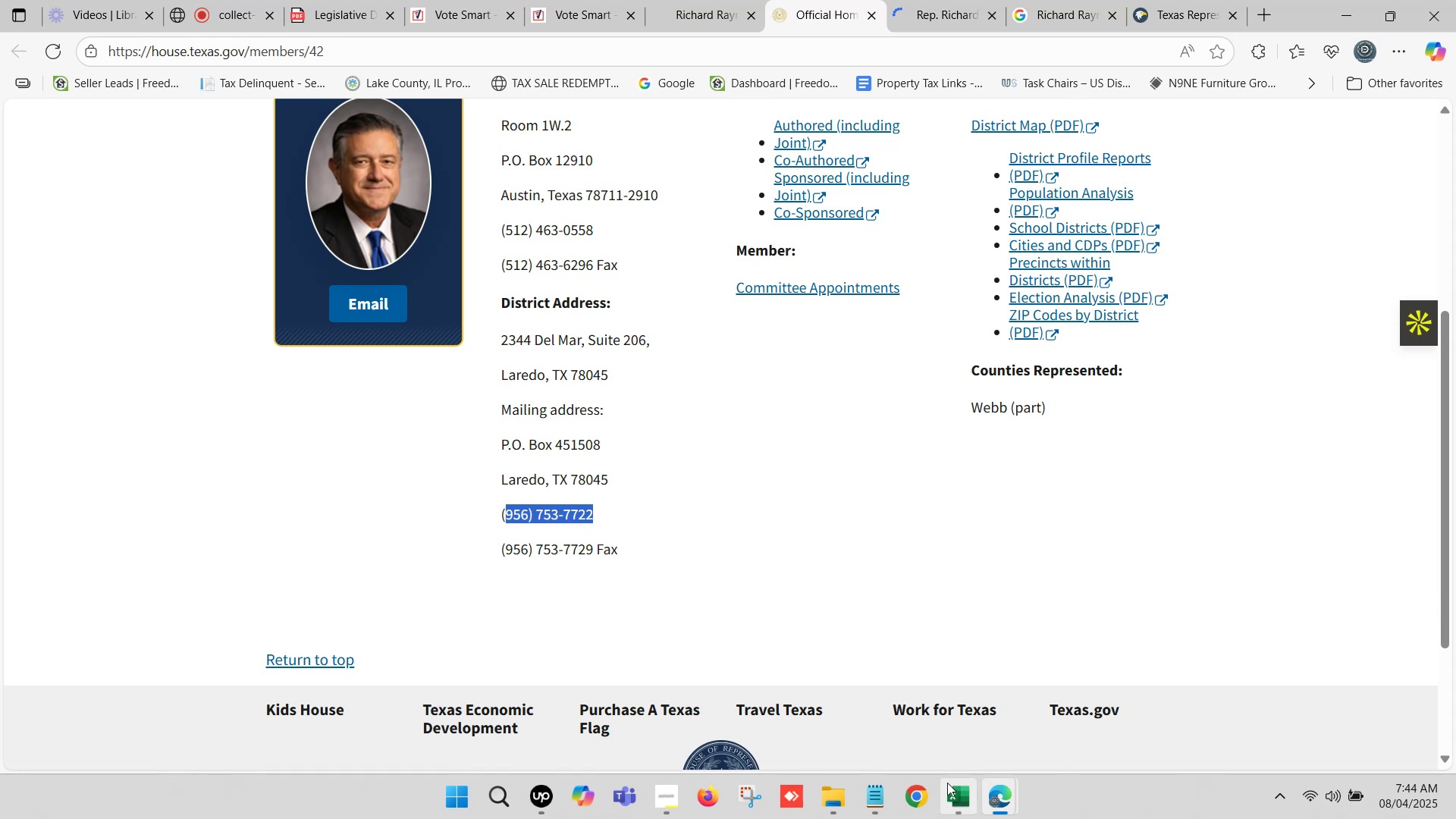 
left_click([948, 783])
 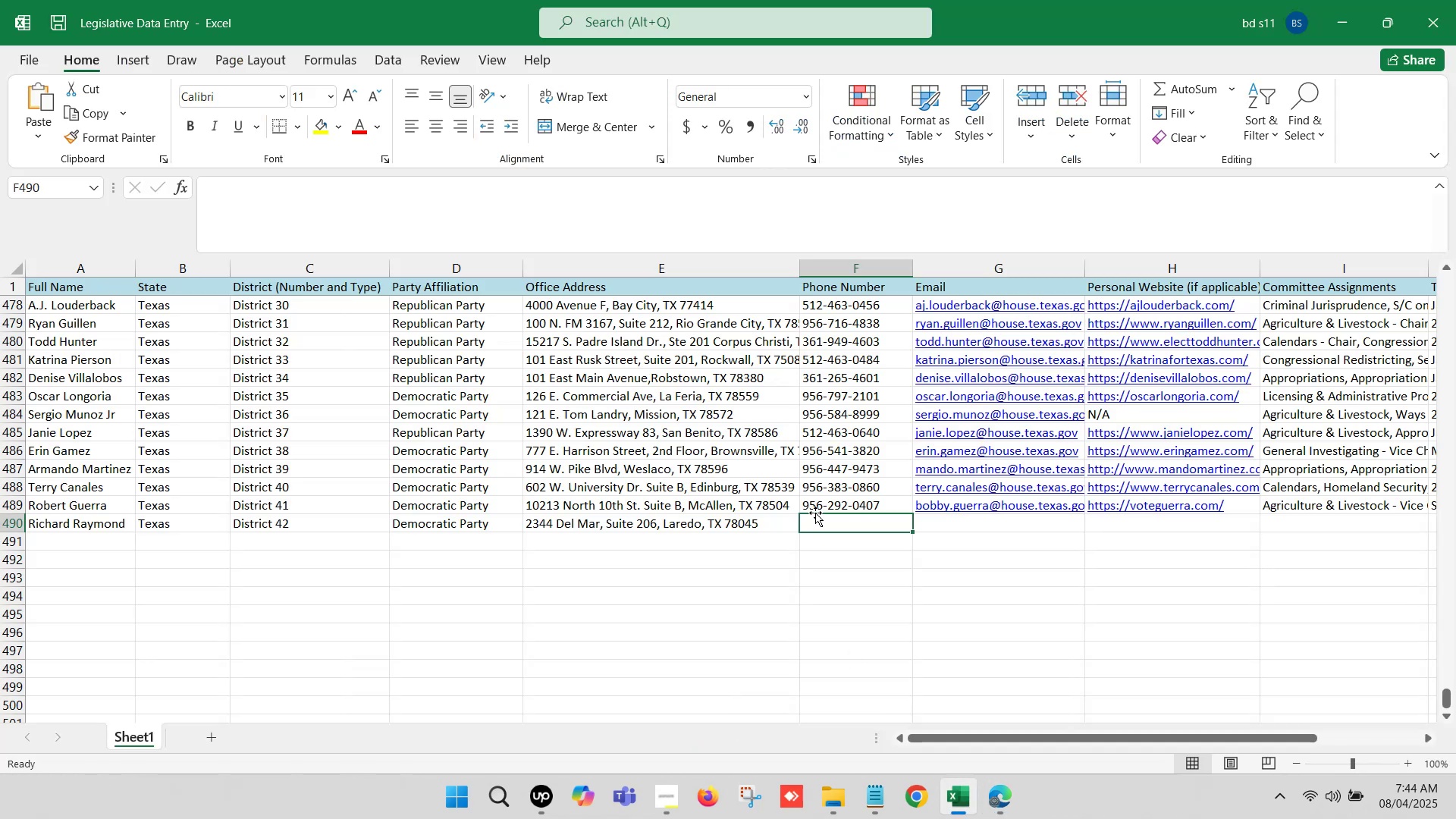 
left_click([815, 513])
 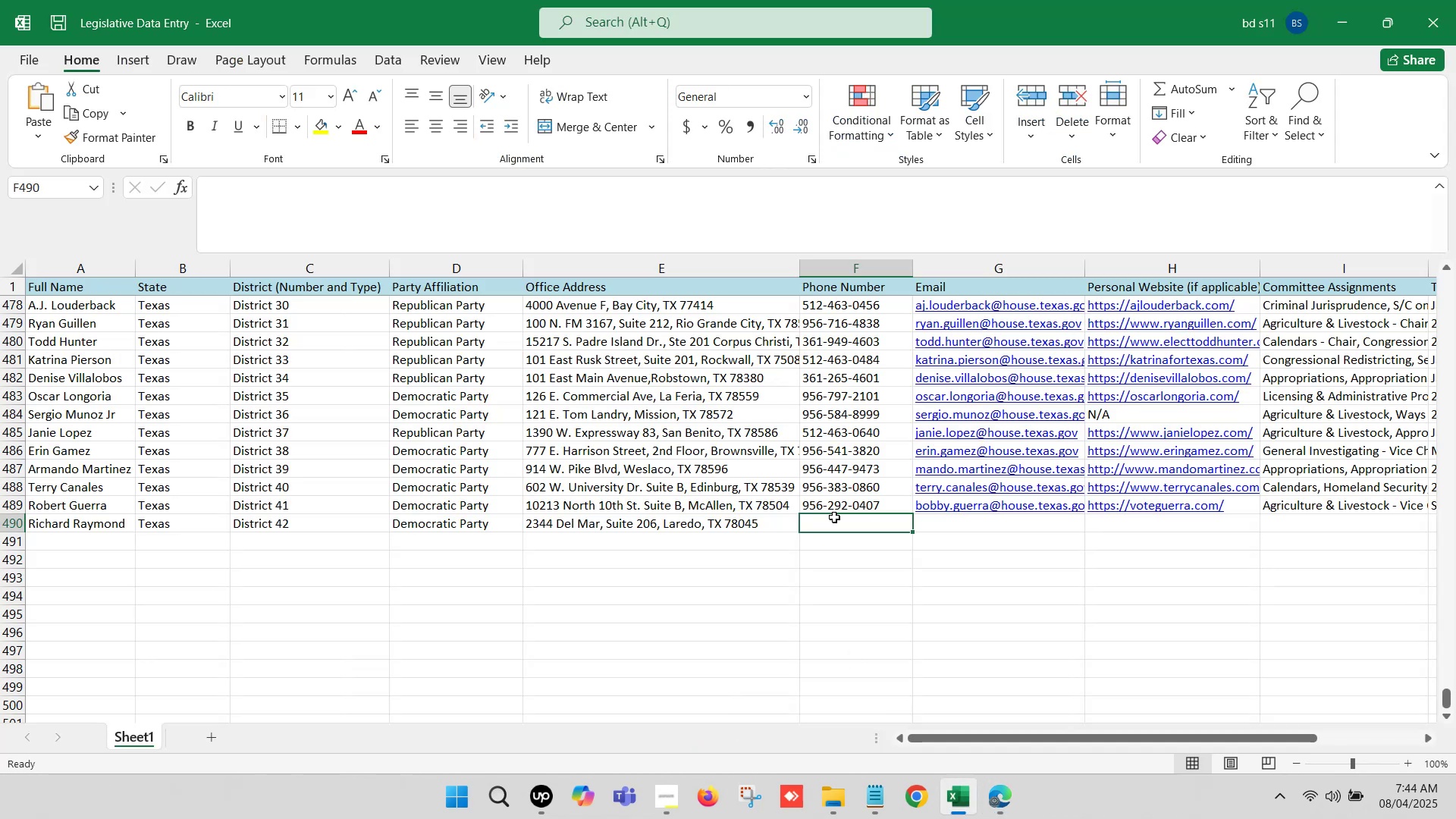 
double_click([834, 517])
 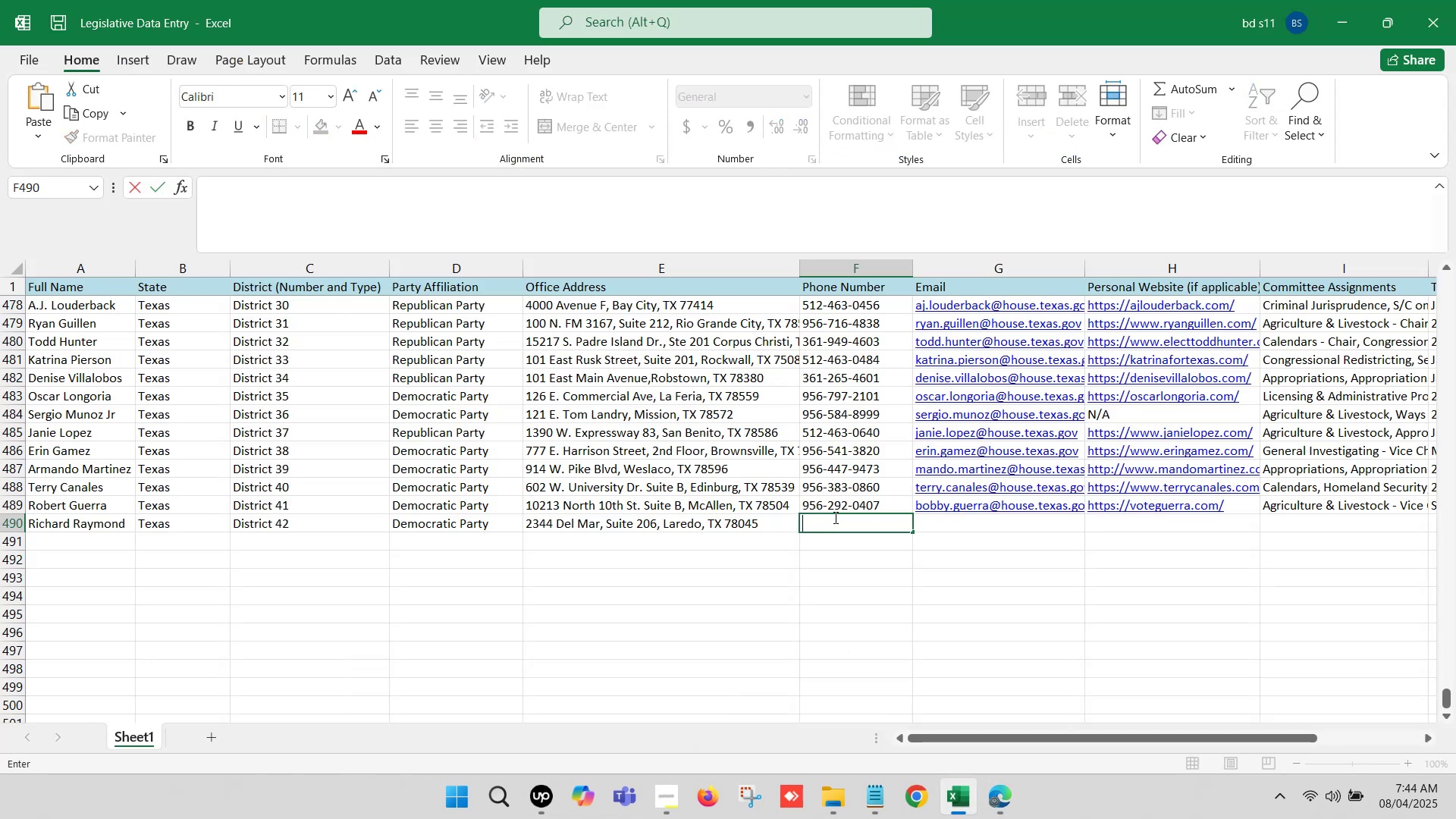 
key(Control+V)
 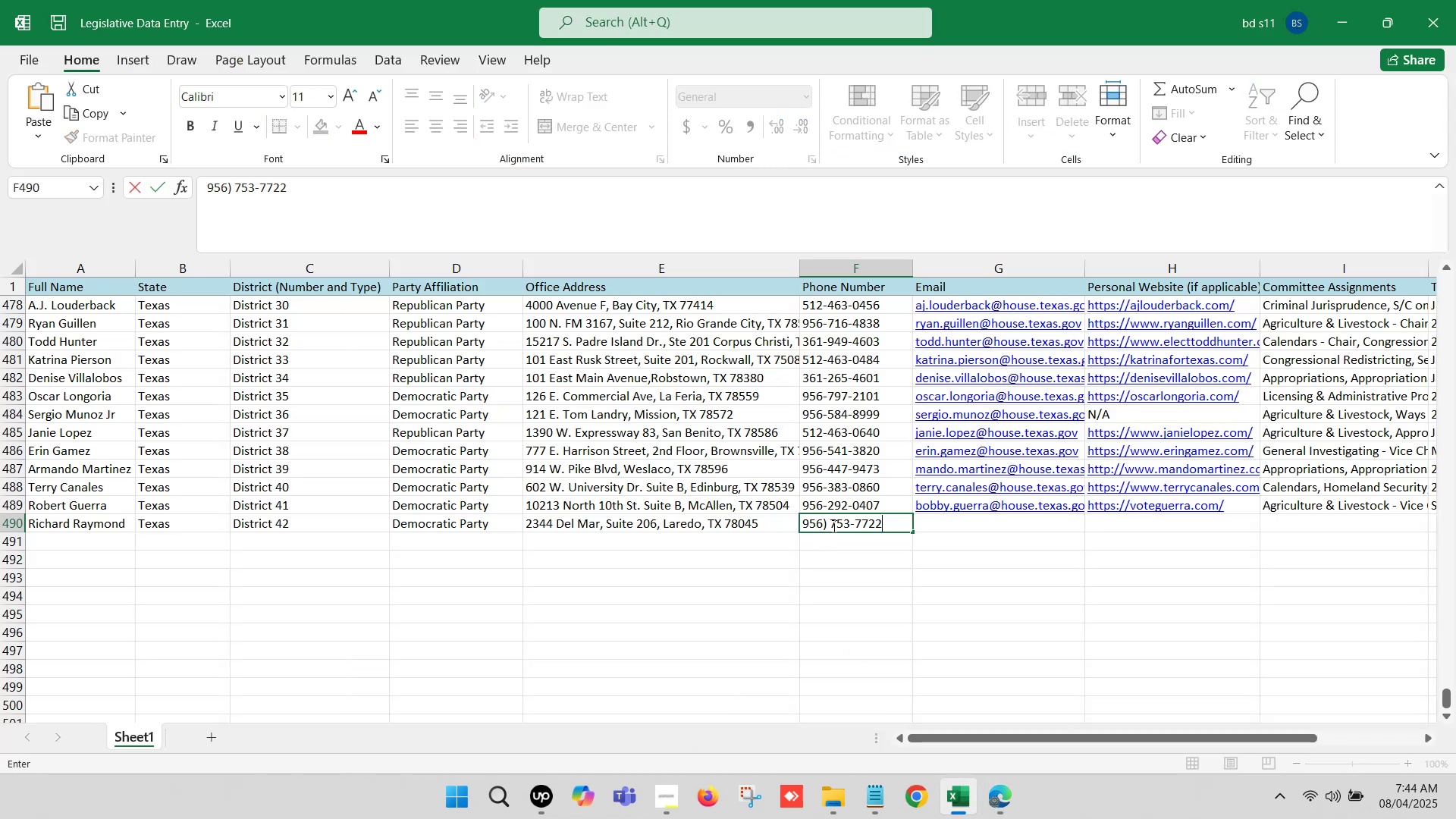 
left_click([829, 518])
 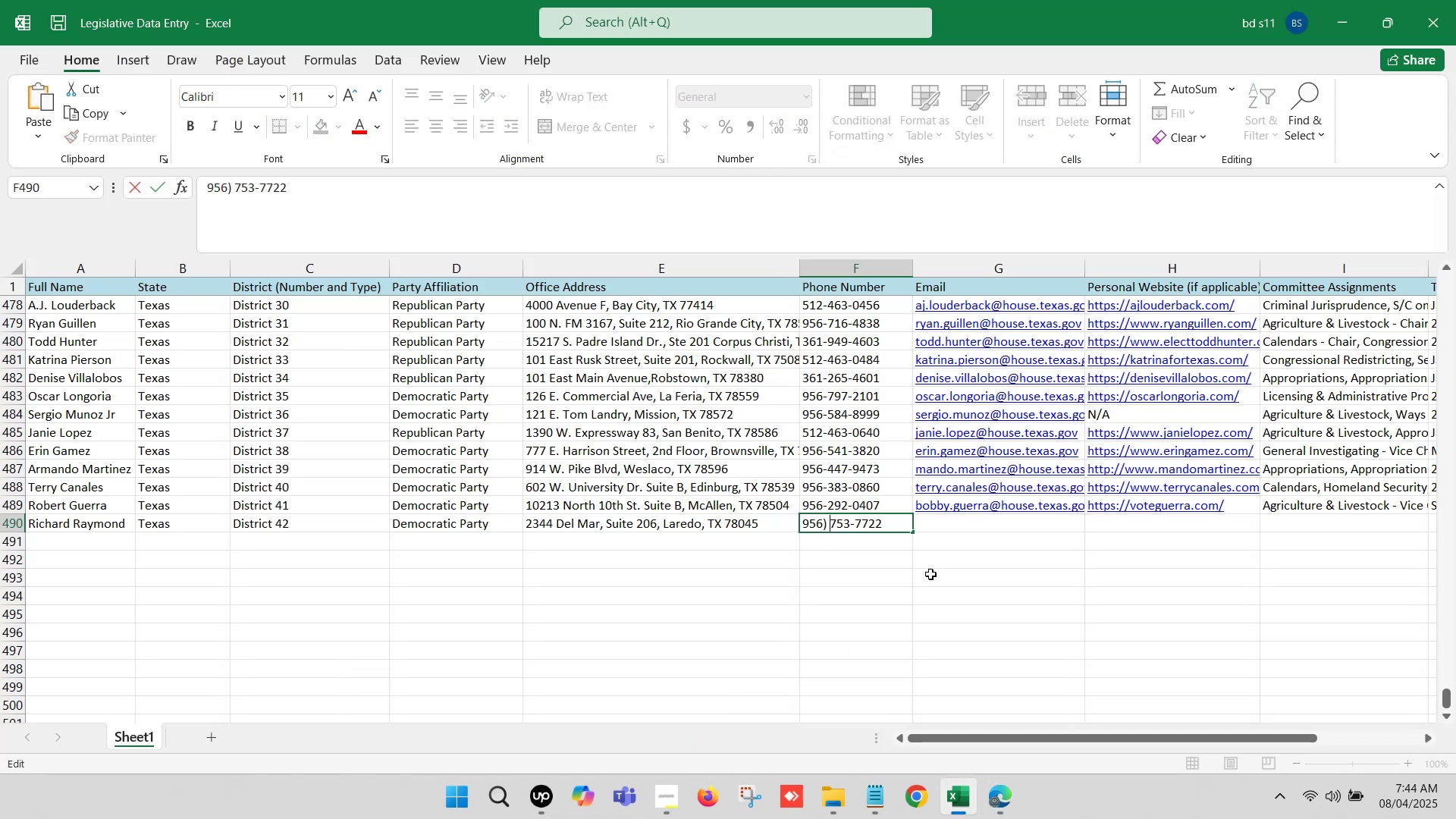 
key(Backspace)
 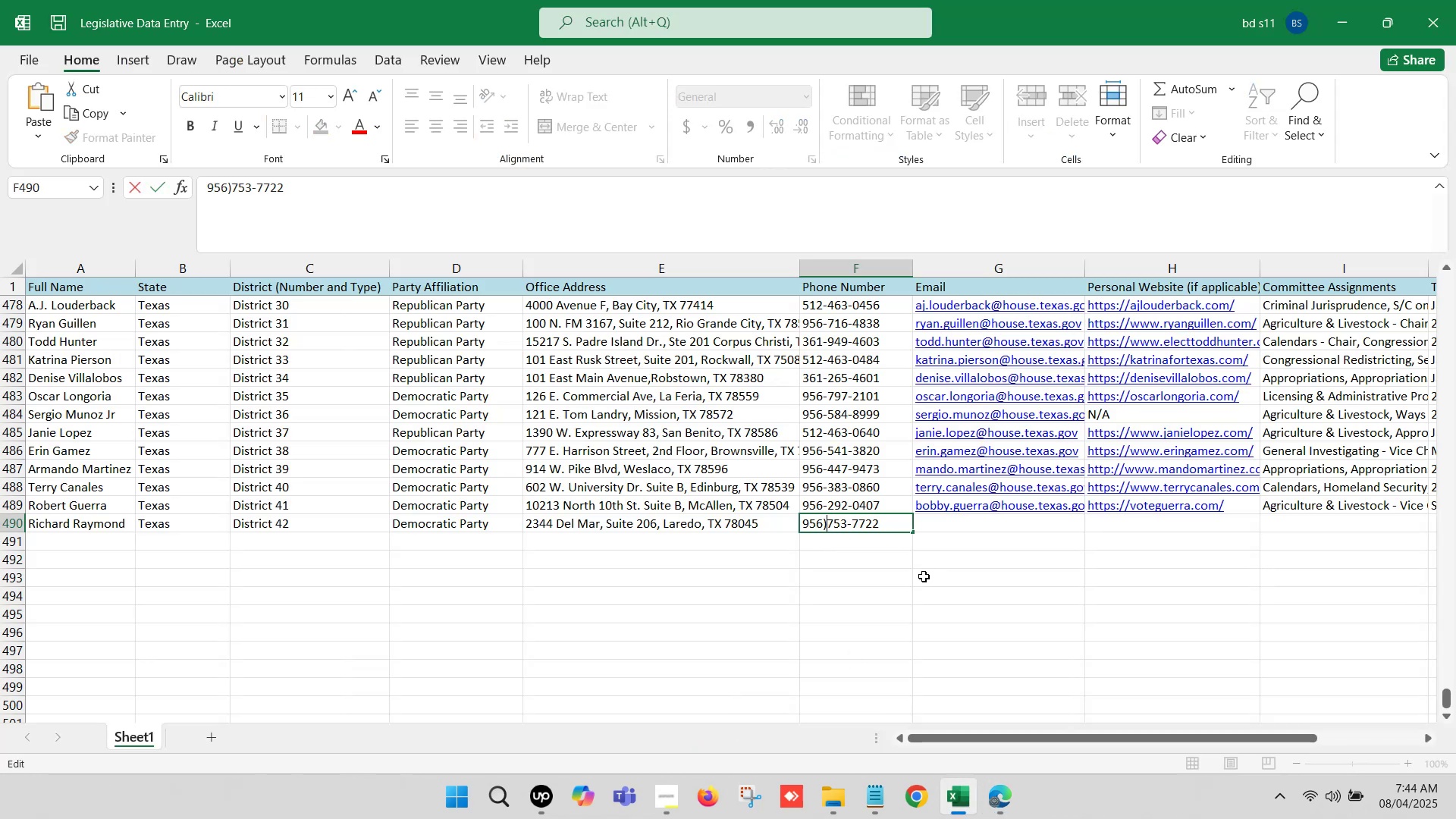 
key(Backspace)
 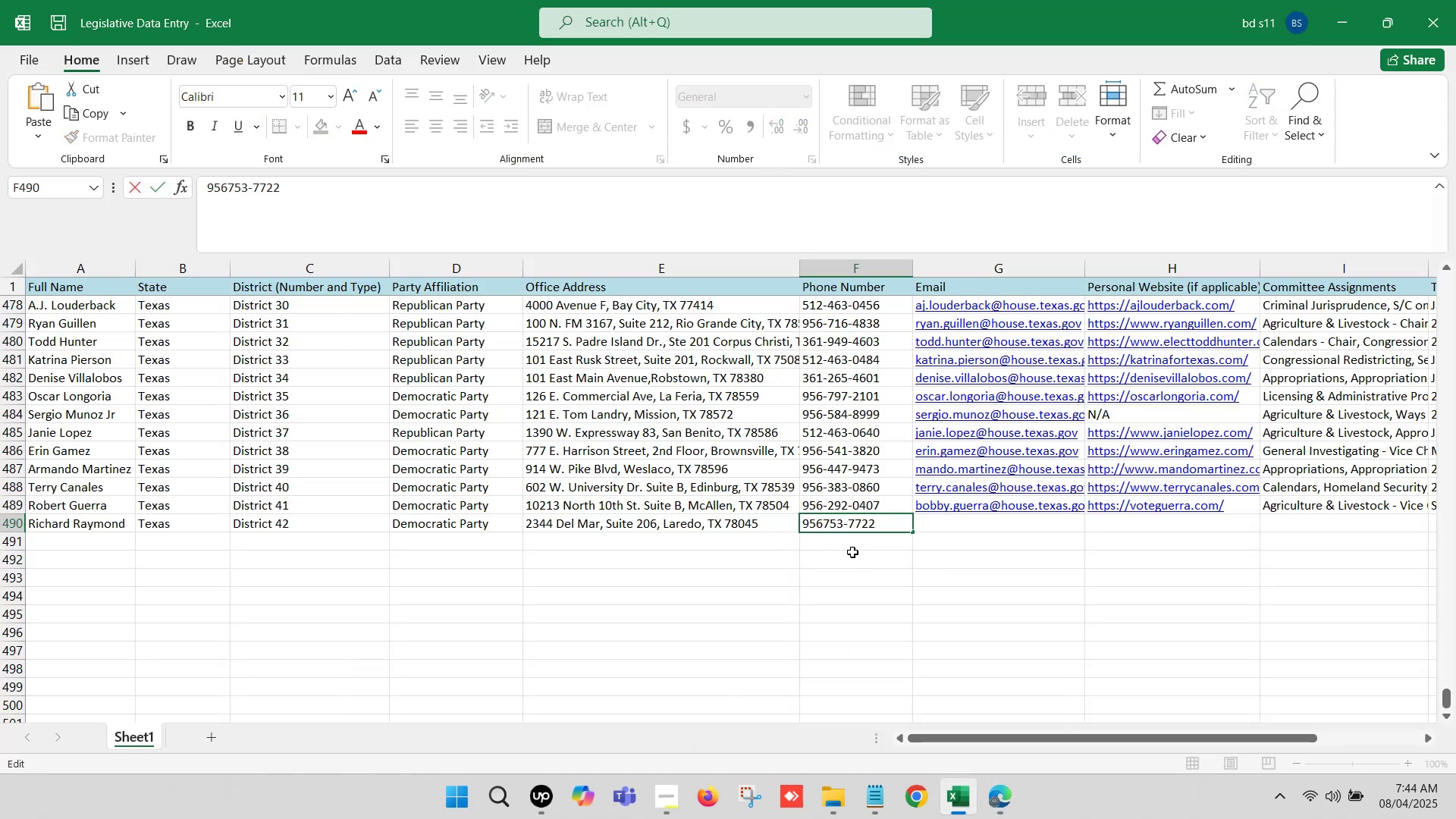 
key(Minus)
 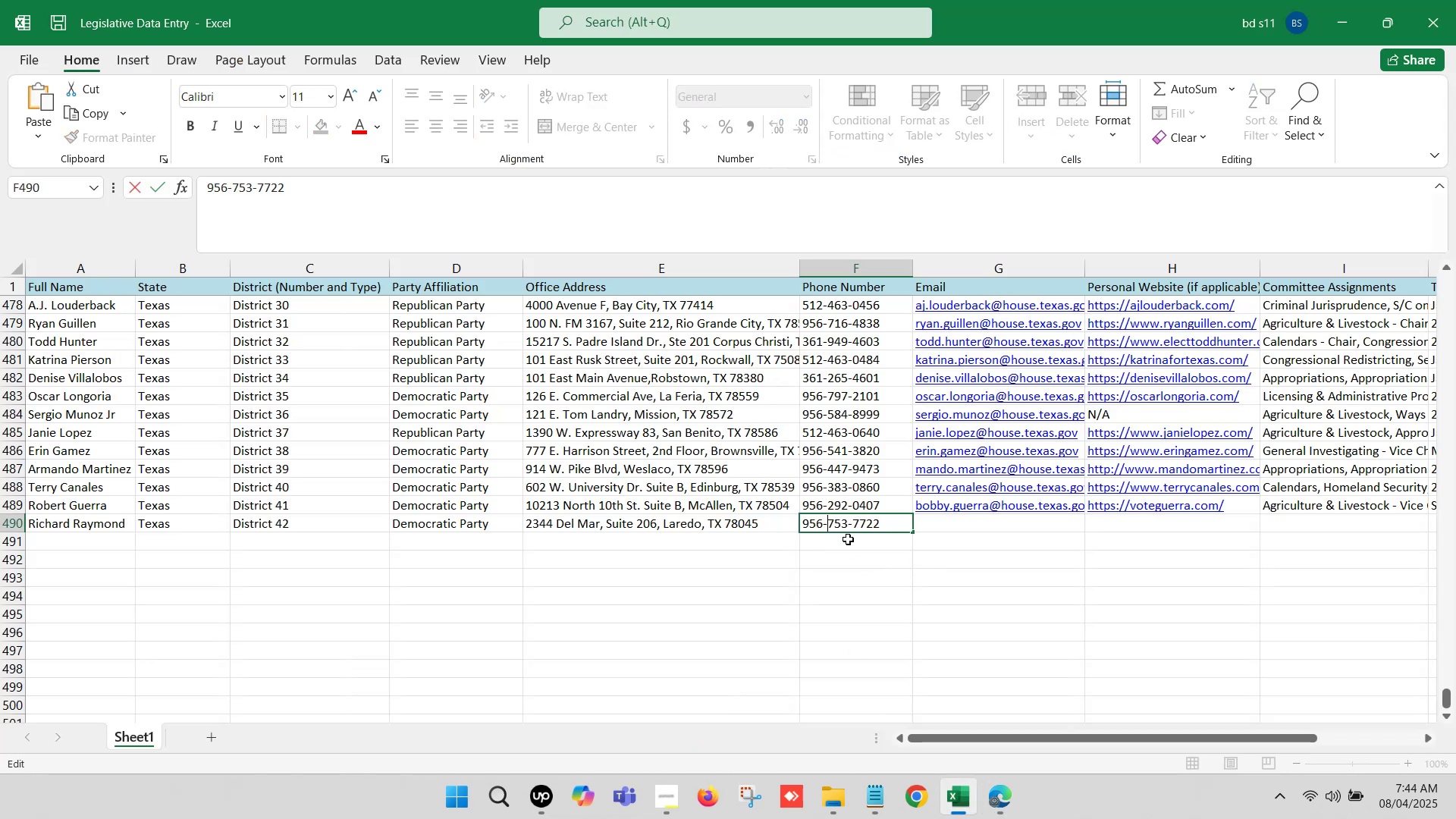 
left_click_drag(start_coordinate=[884, 529], to_coordinate=[907, 529])
 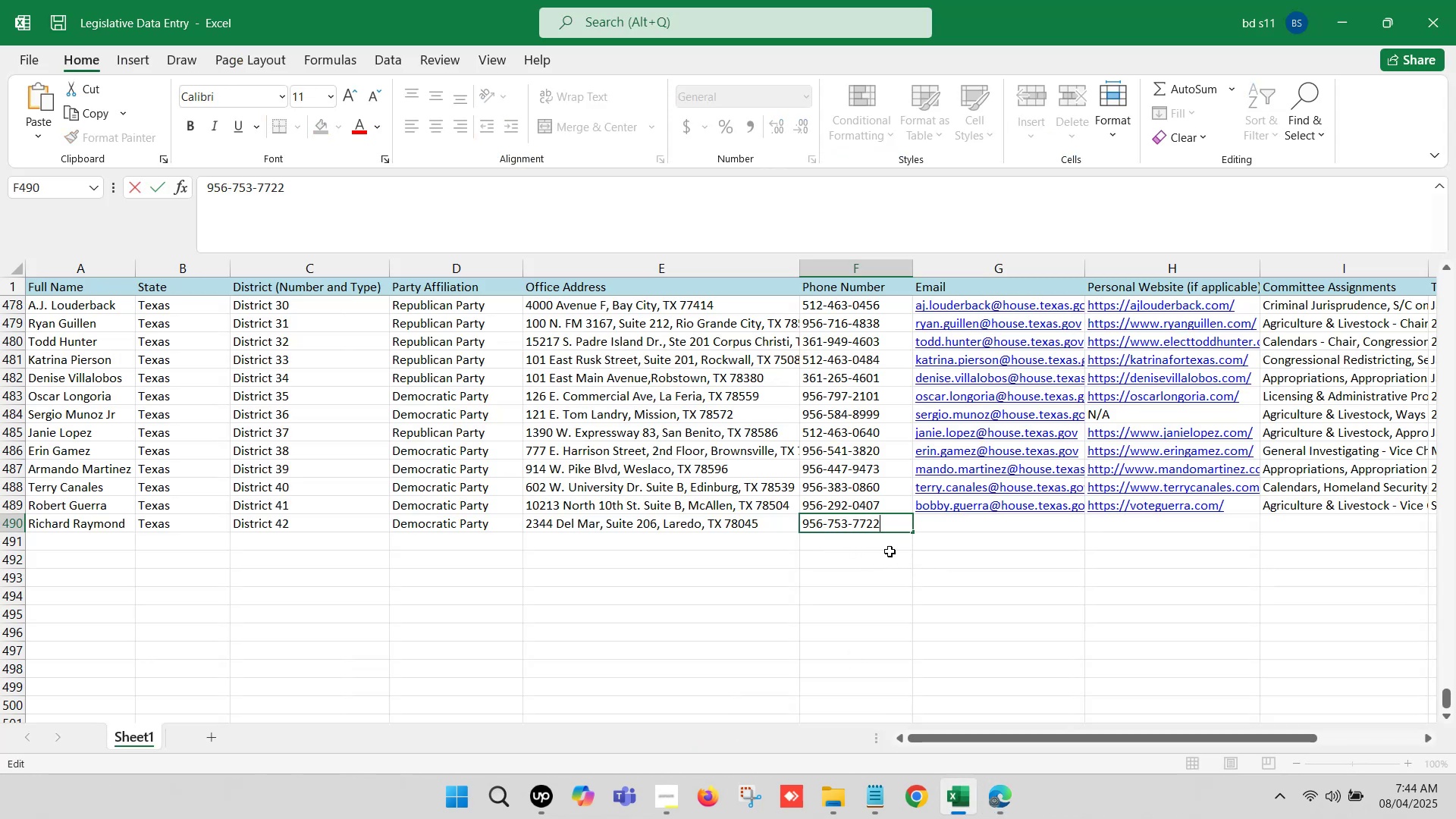 
left_click([879, 560])
 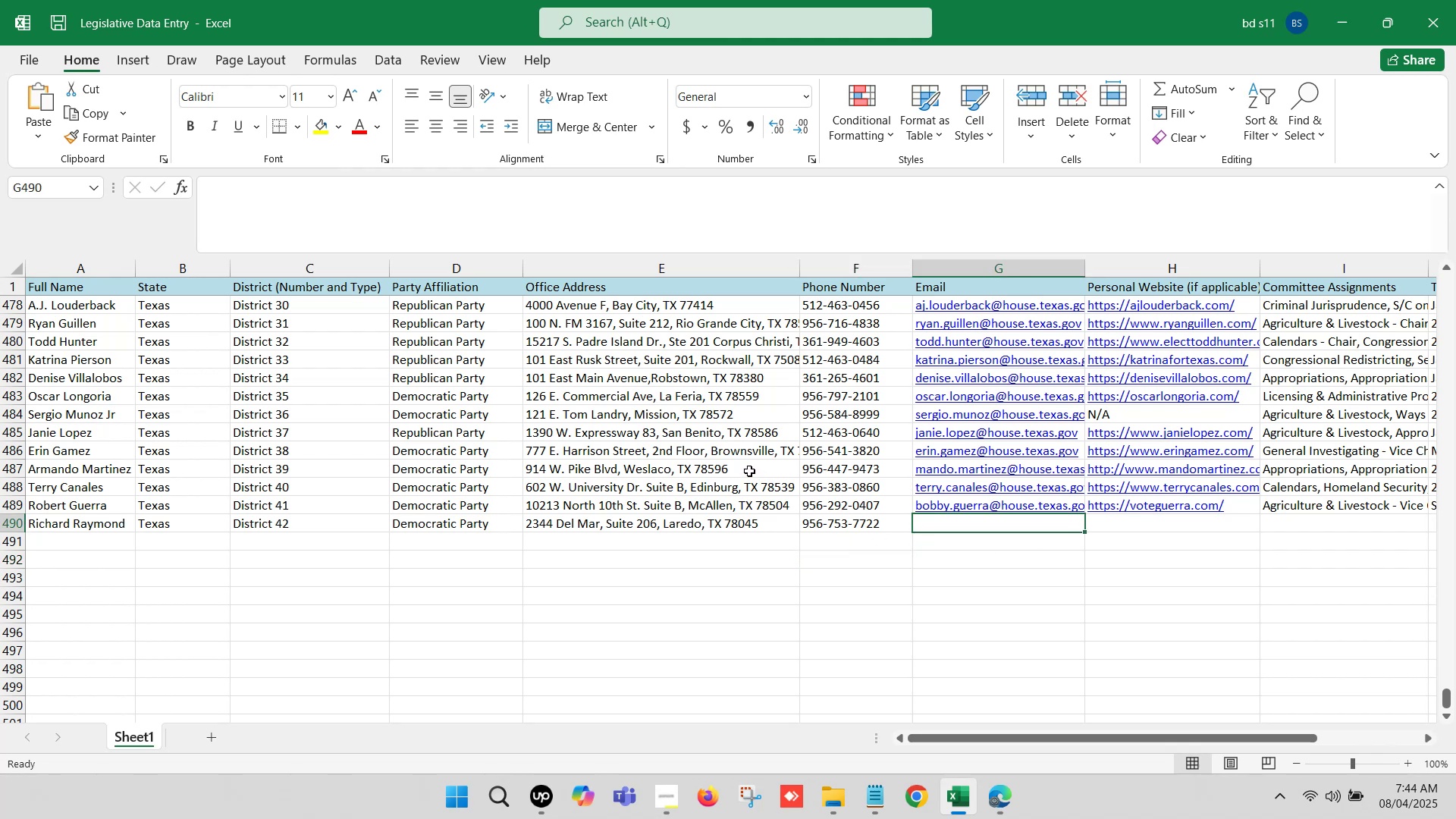 
wait(8.58)
 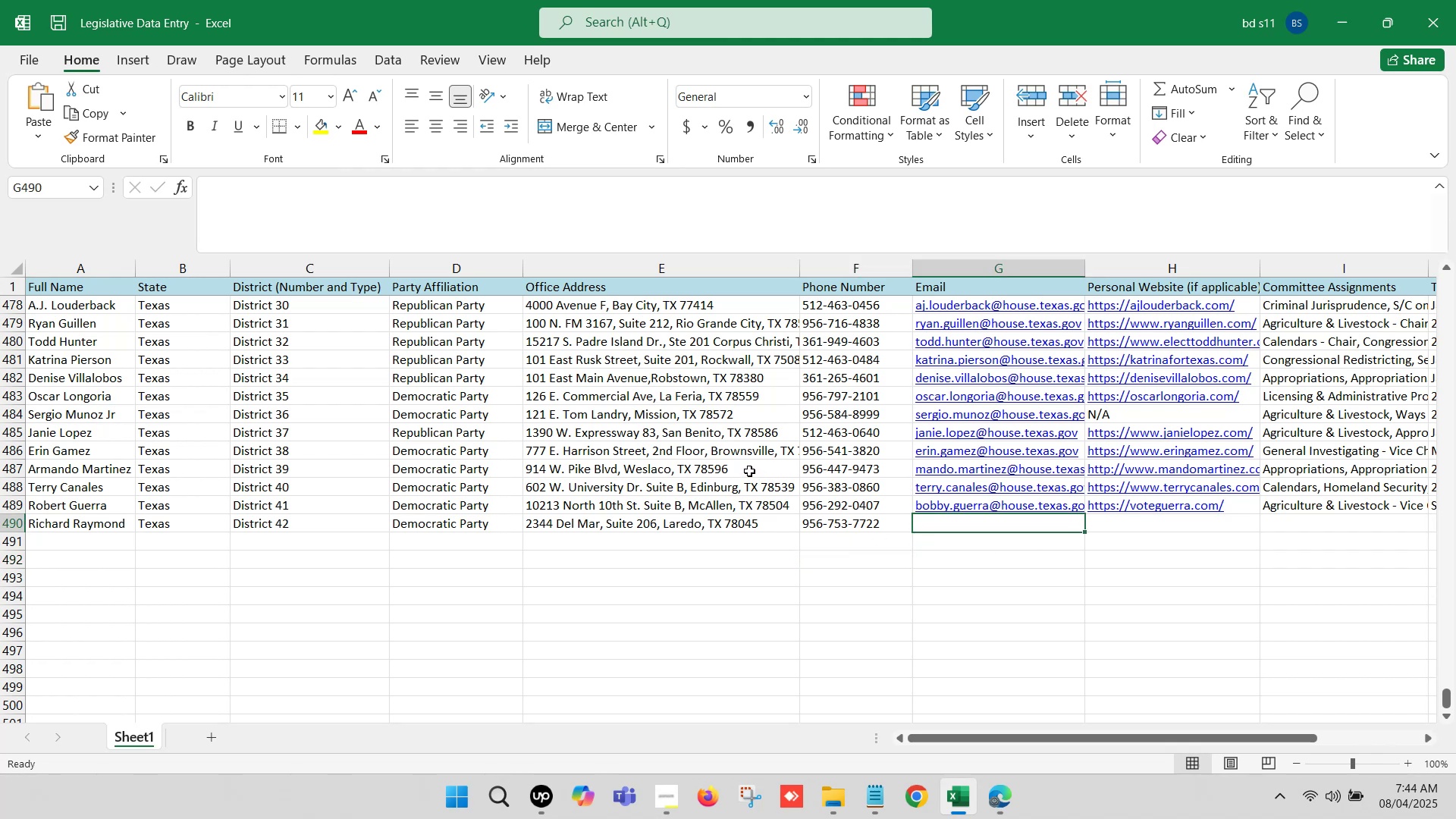 
left_click([993, 806])
 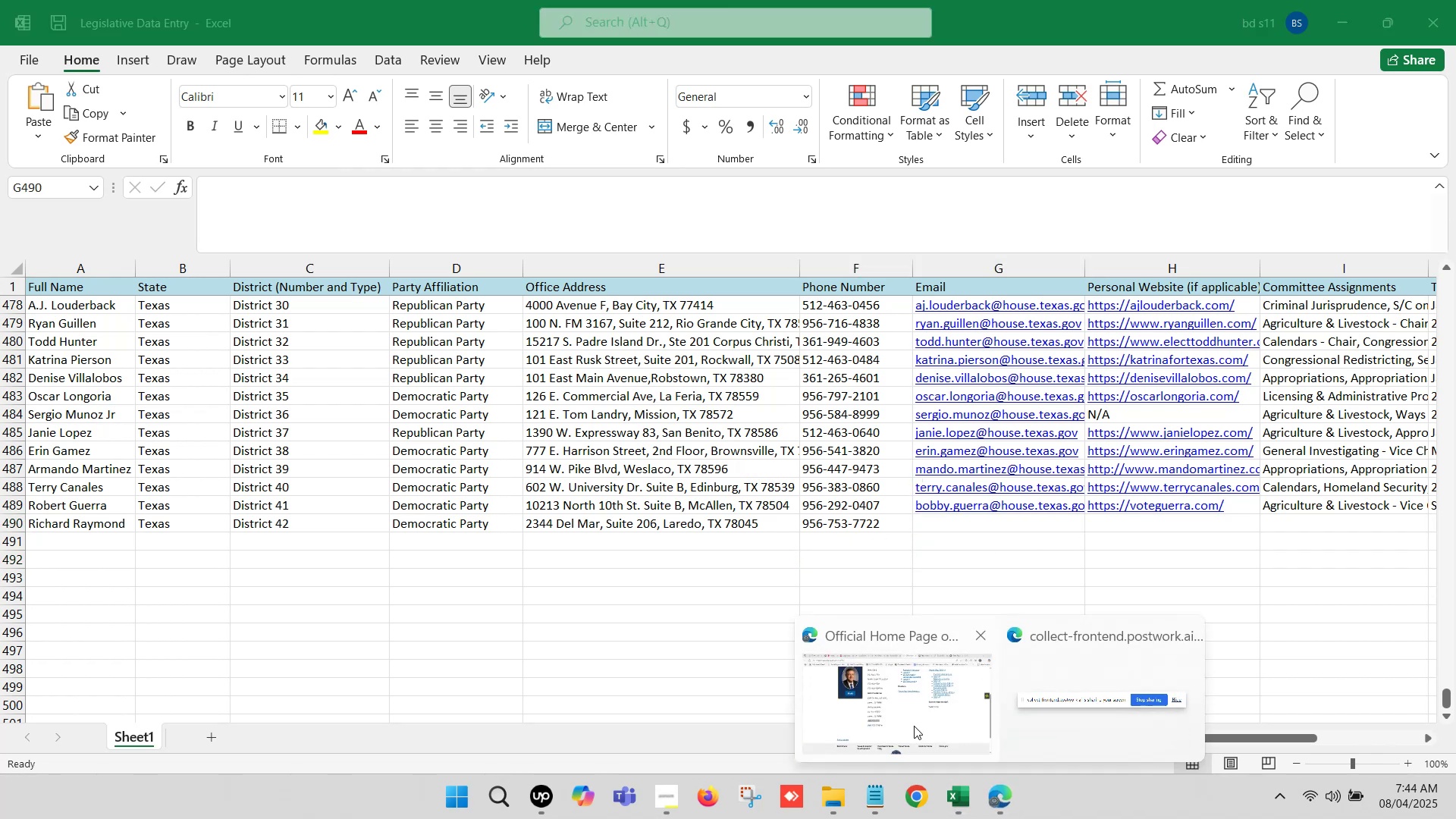 
left_click([897, 697])
 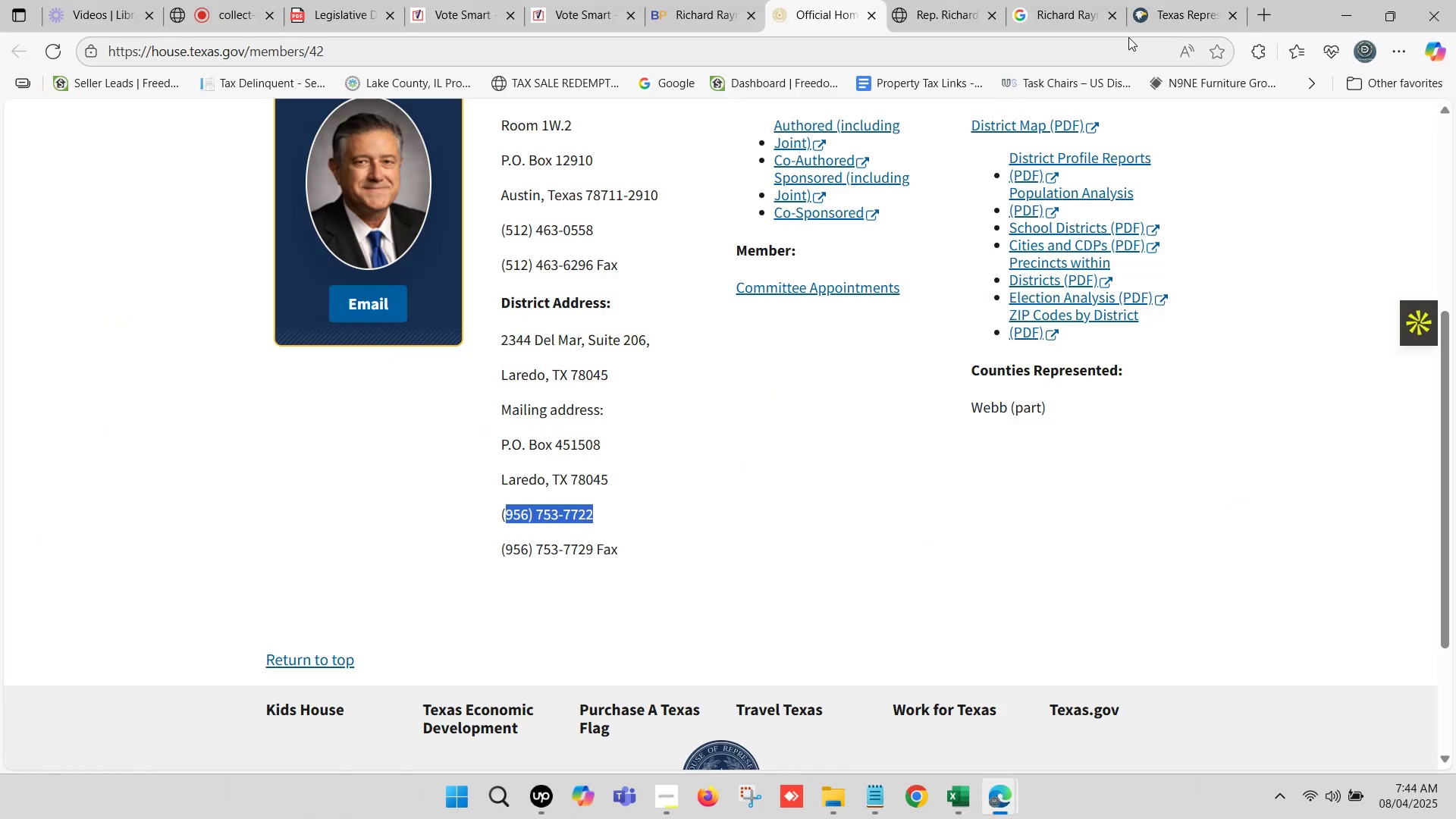 
left_click([1172, 0])
 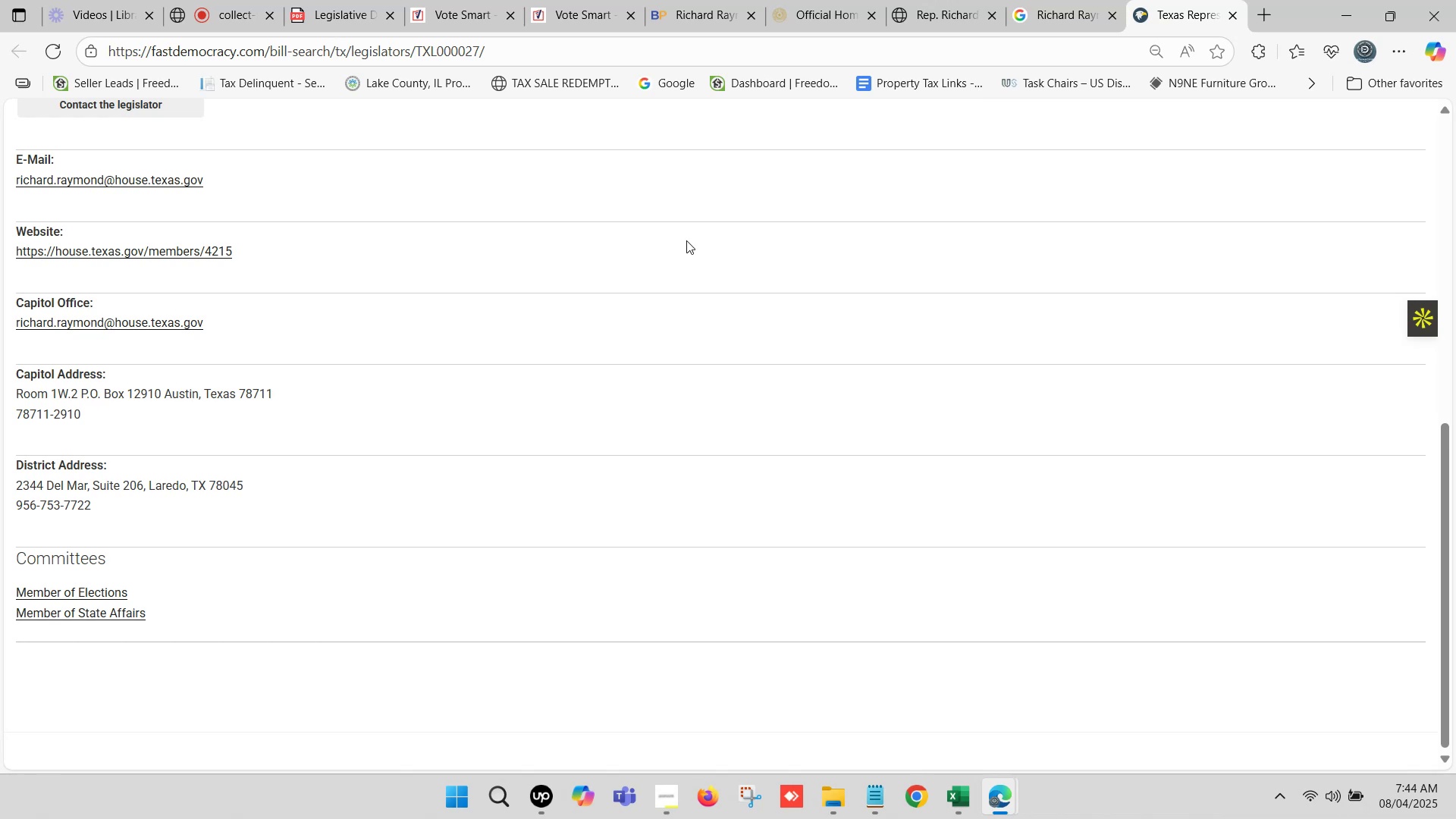 
scroll: coordinate [121, 359], scroll_direction: up, amount: 2.0
 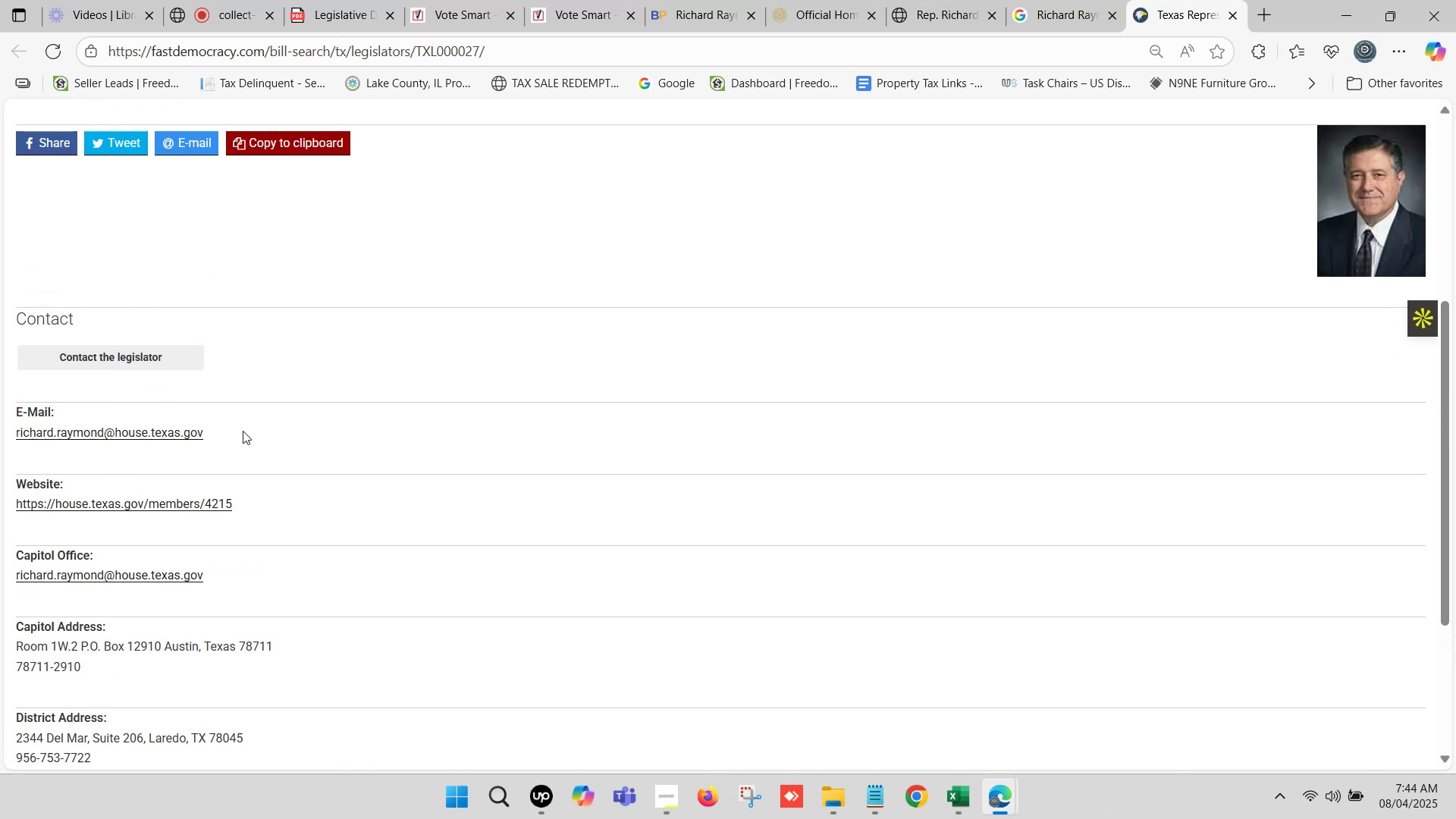 
left_click_drag(start_coordinate=[234, 433], to_coordinate=[16, 433])
 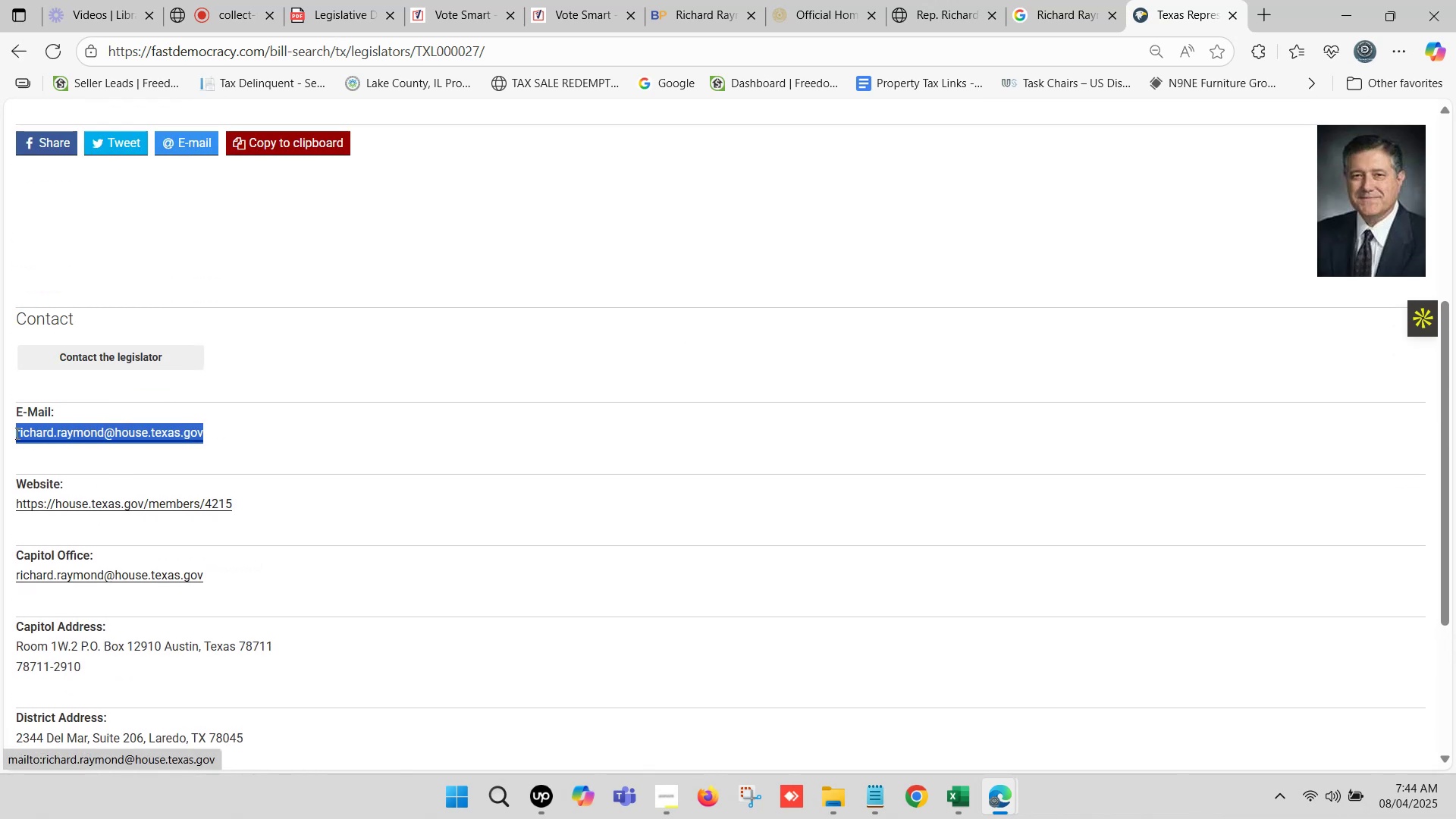 
key(Control+C)
 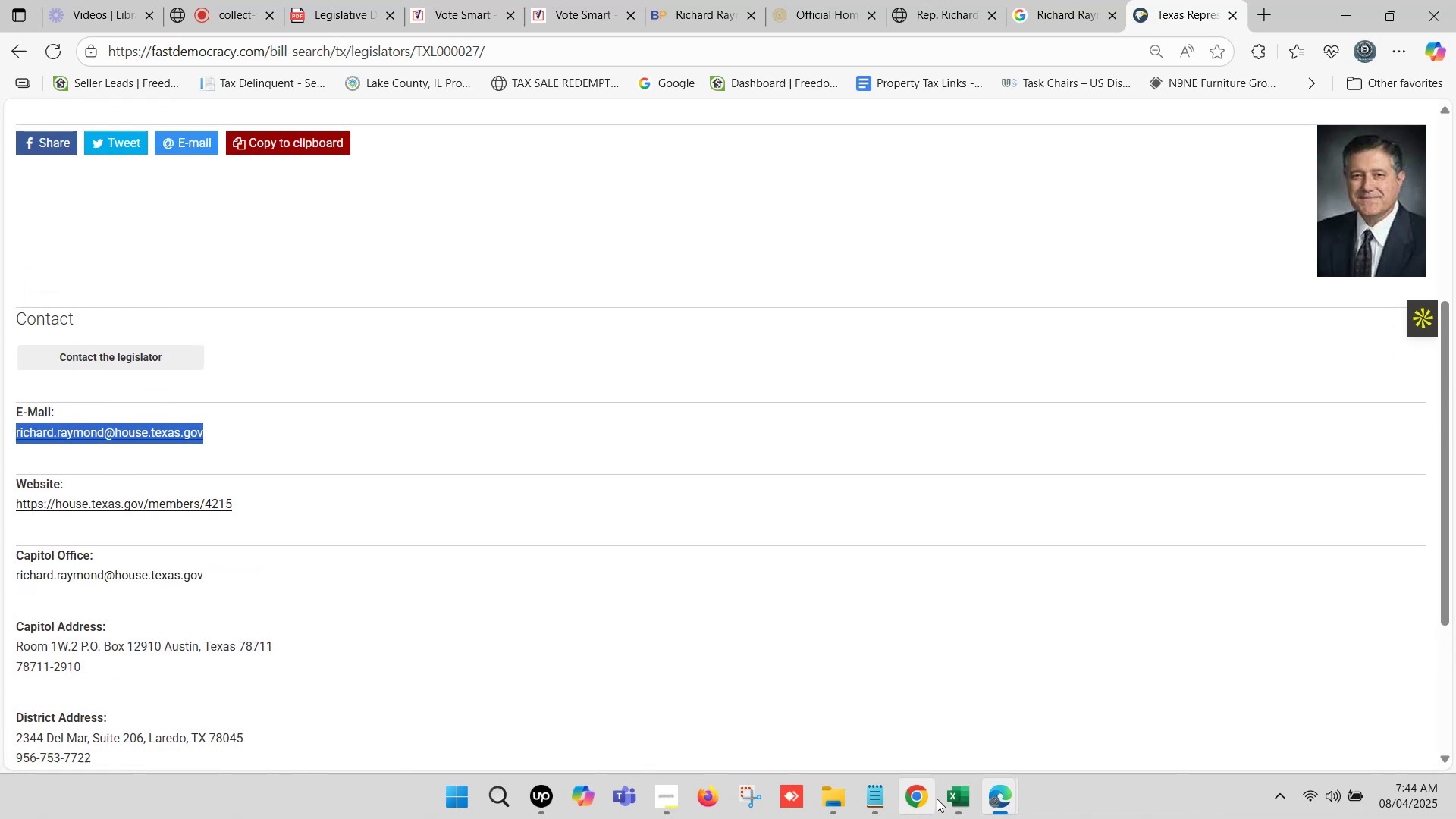 
left_click([948, 792])
 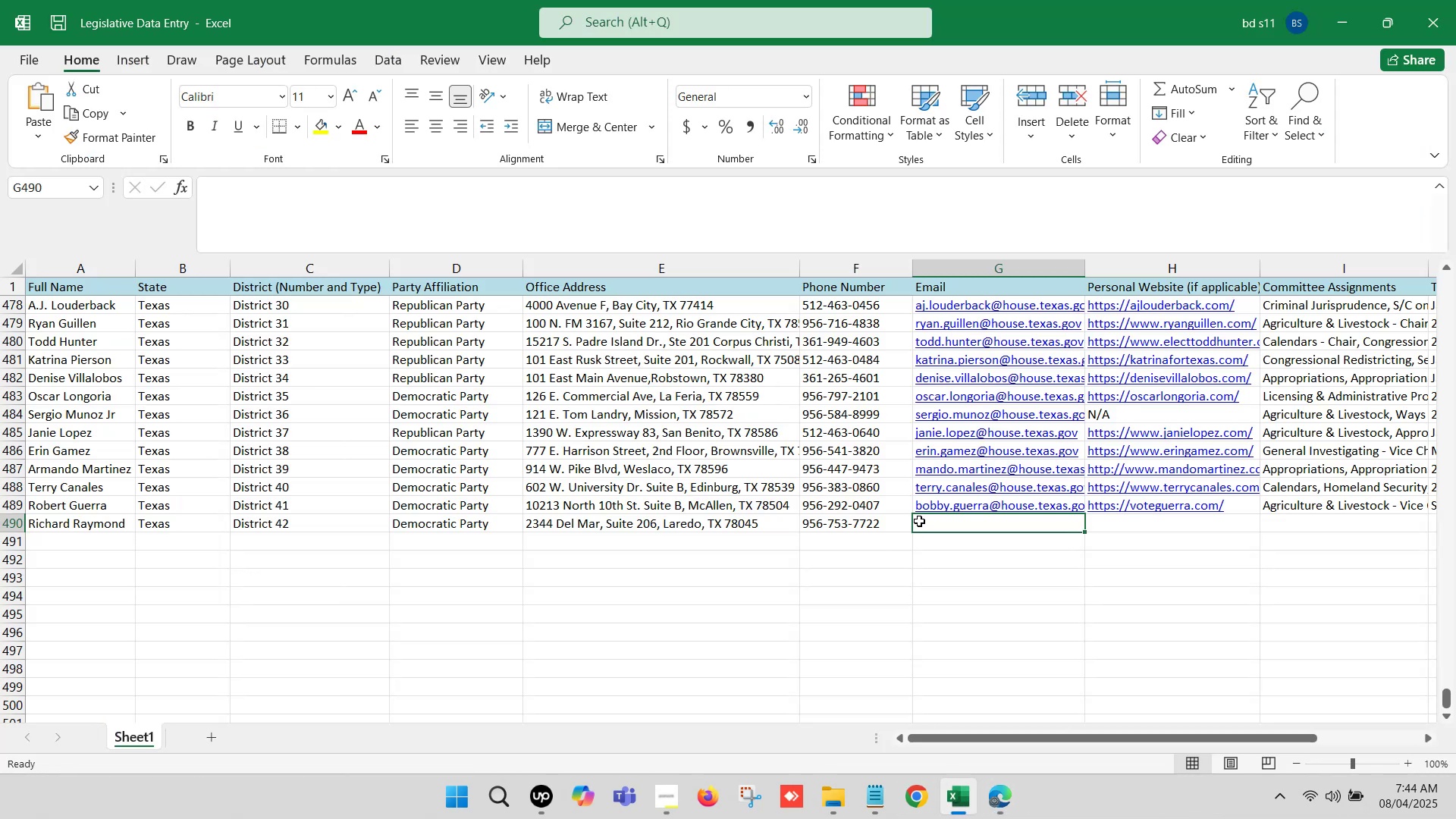 
double_click([921, 521])
 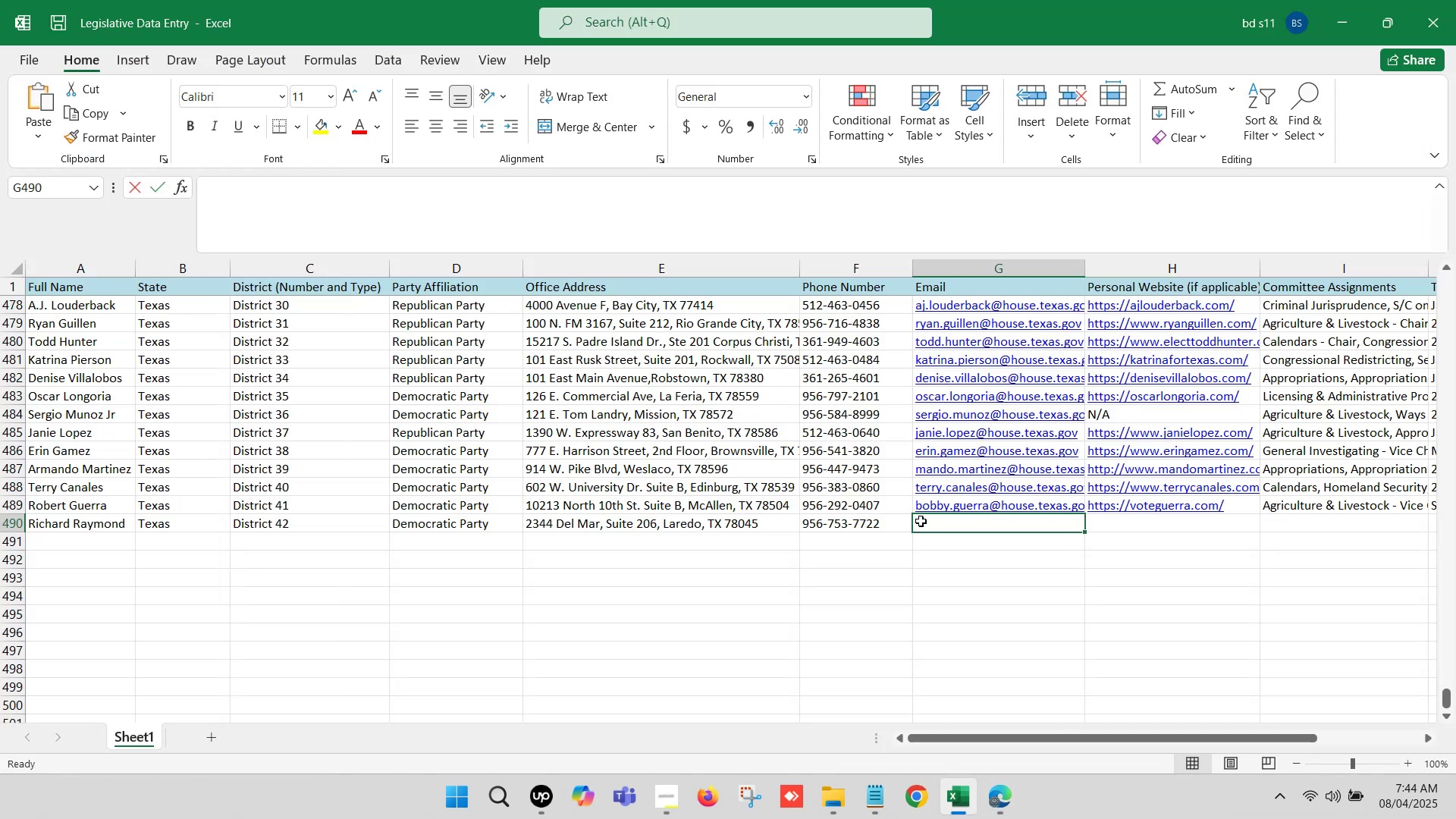 
key(Control+V)
 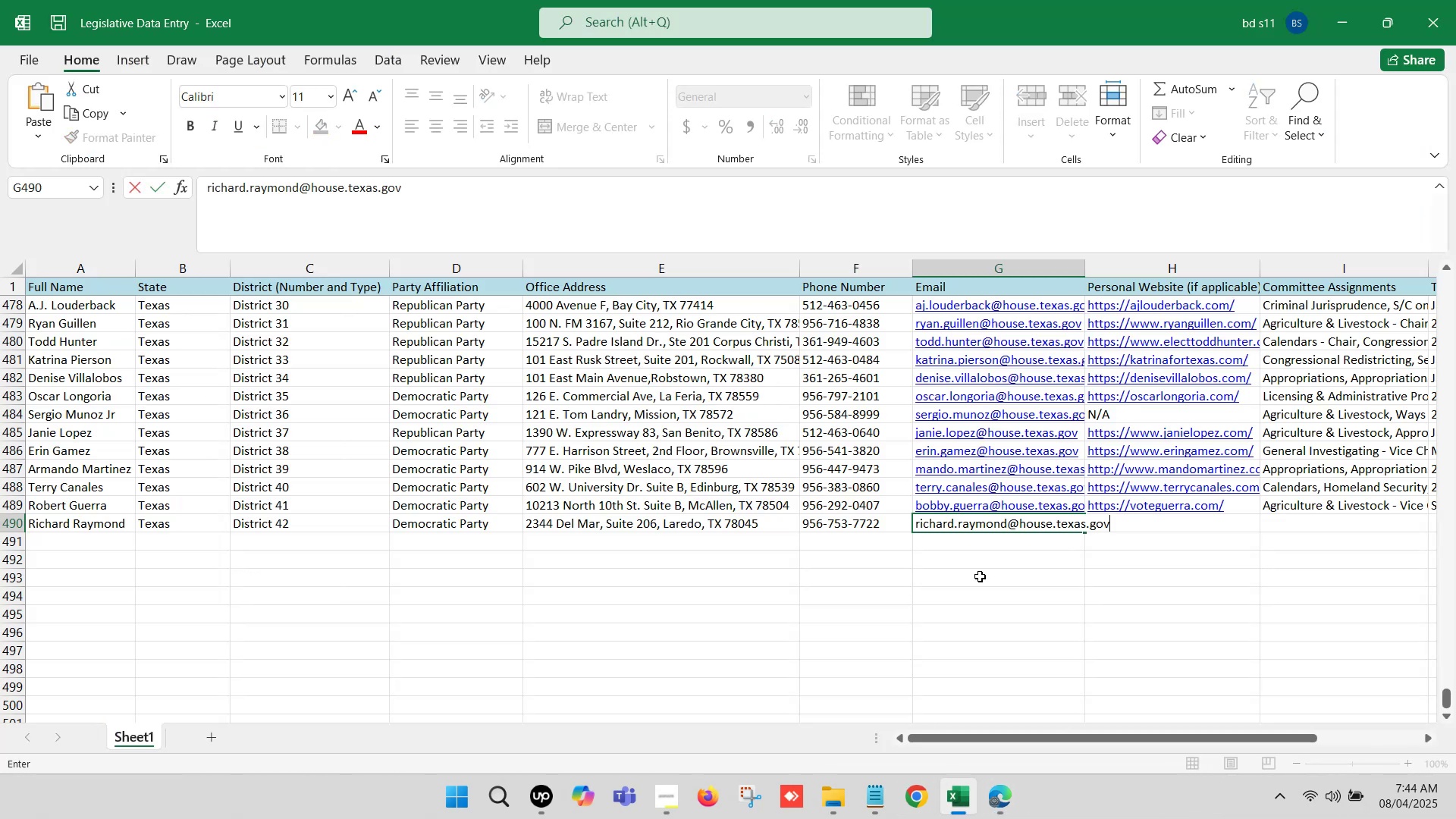 
left_click([980, 576])
 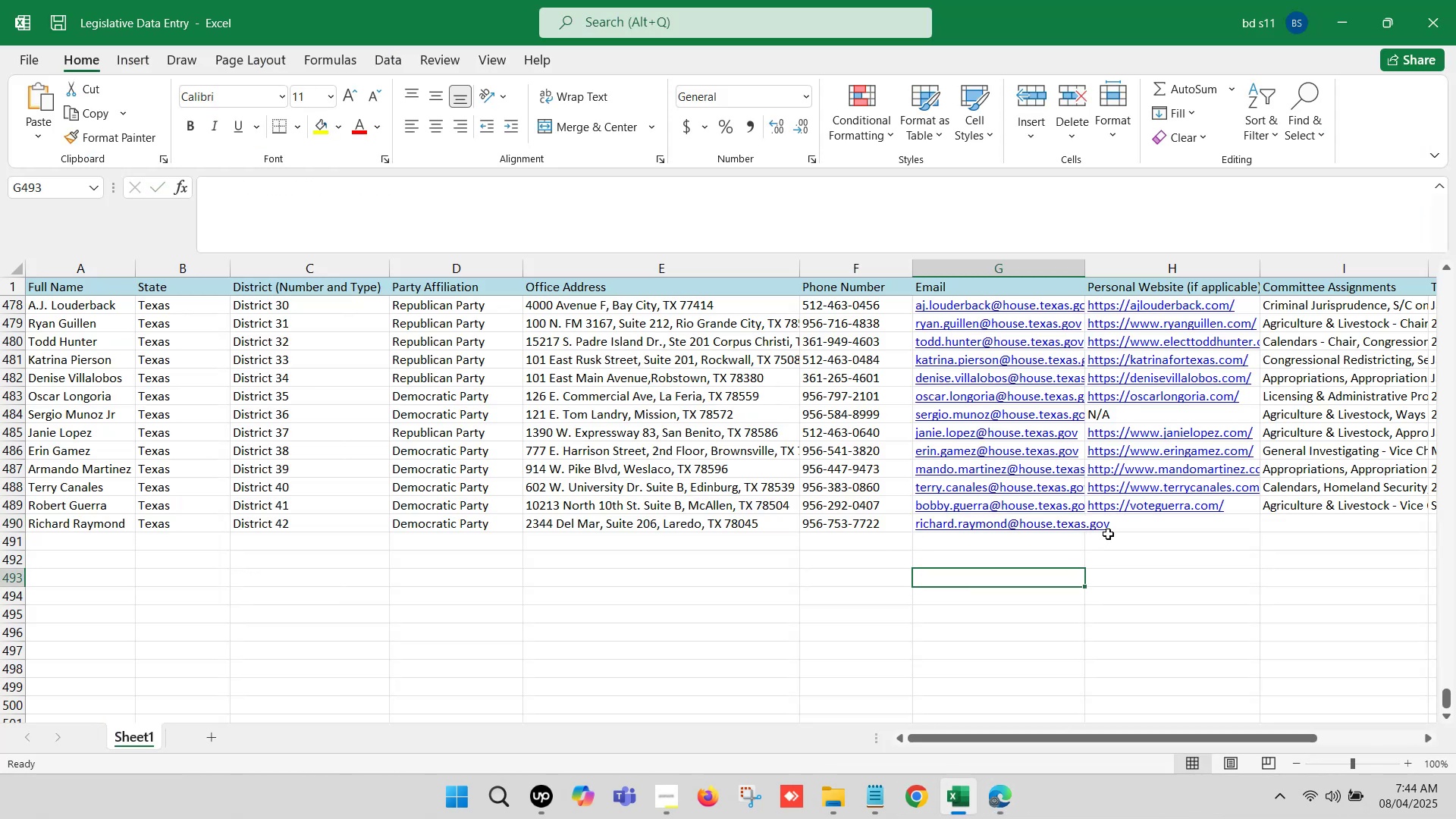 
left_click([1119, 519])
 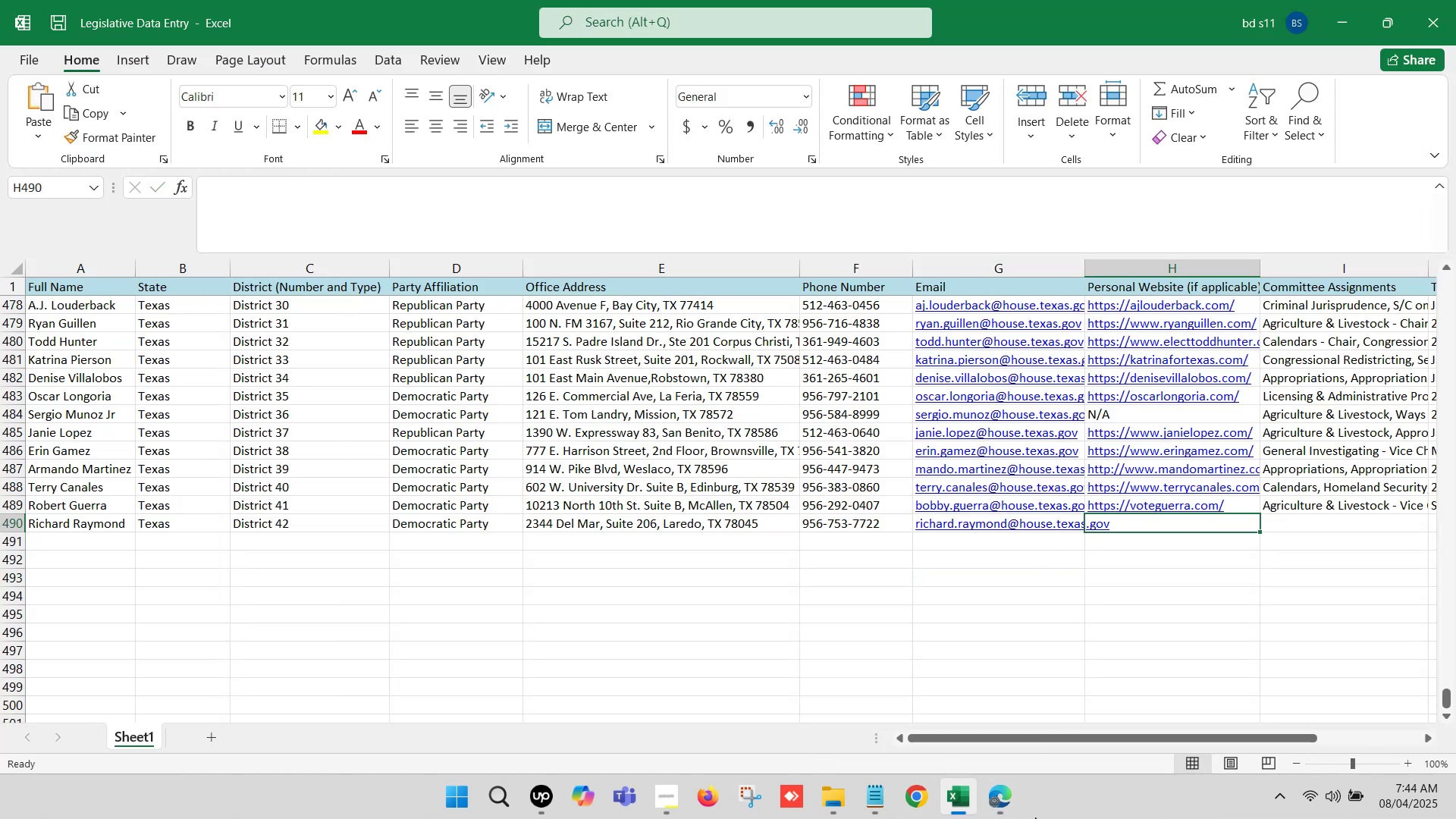 
left_click([995, 798])
 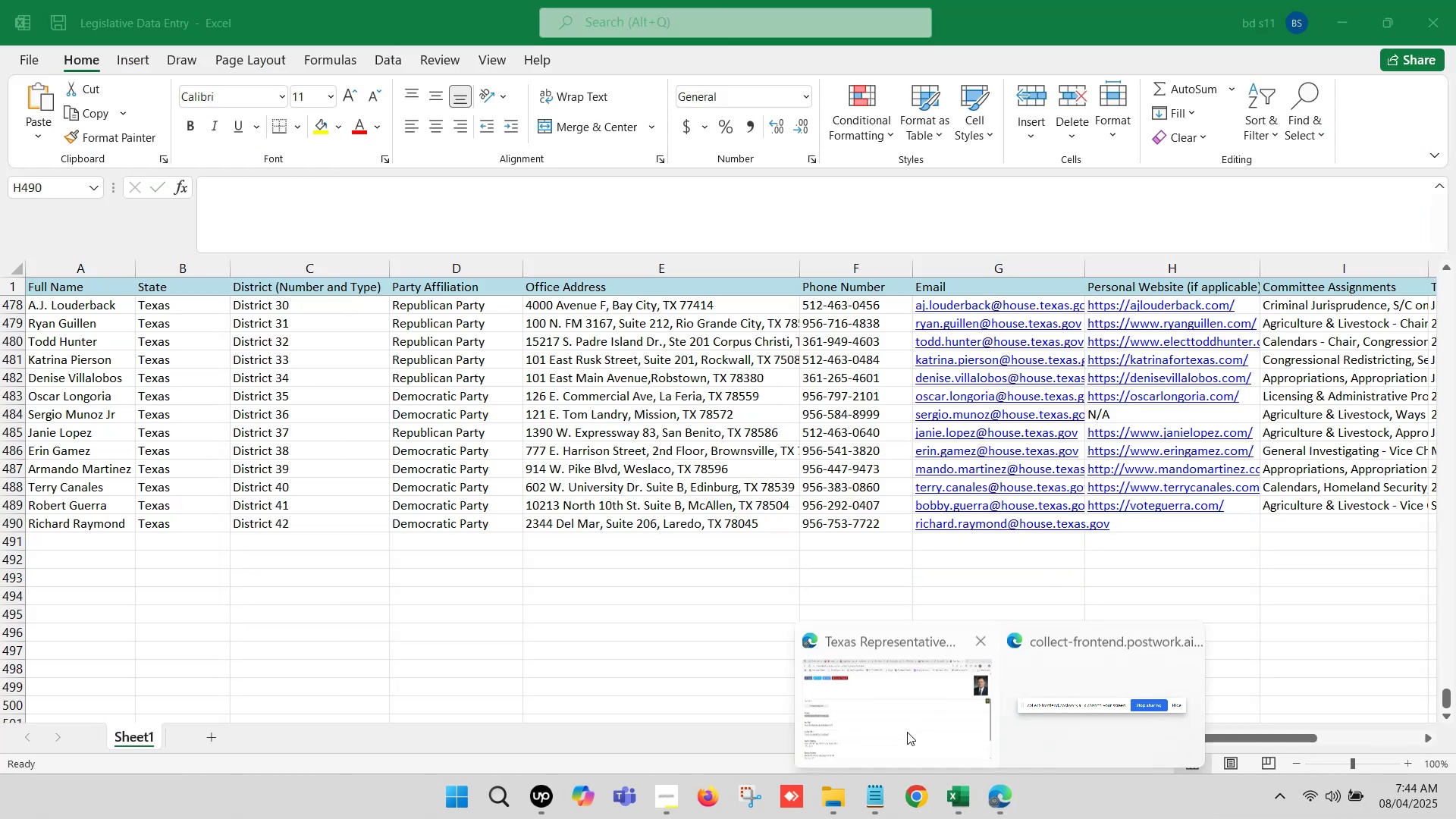 
left_click([904, 724])
 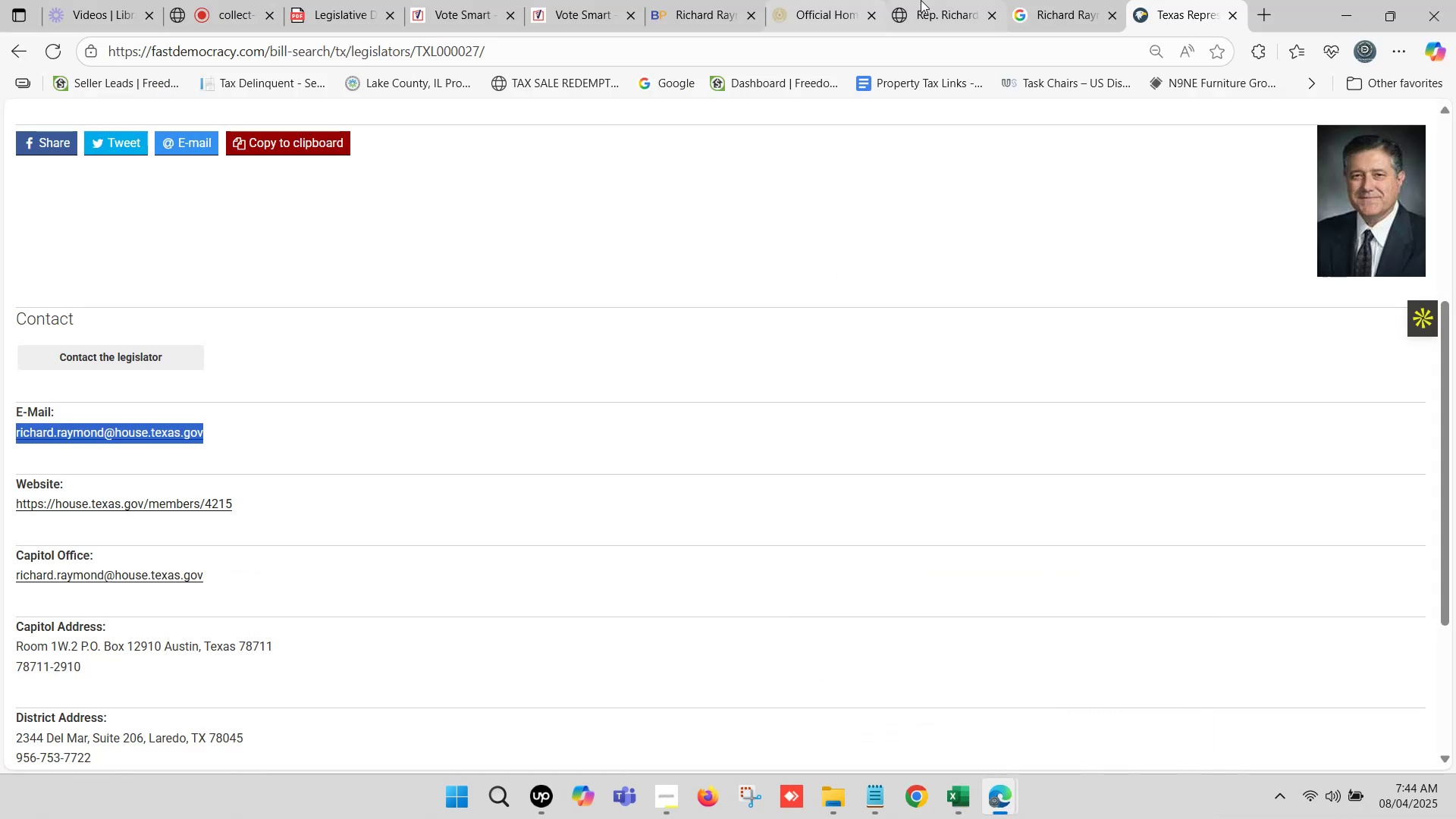 
left_click([943, 0])
 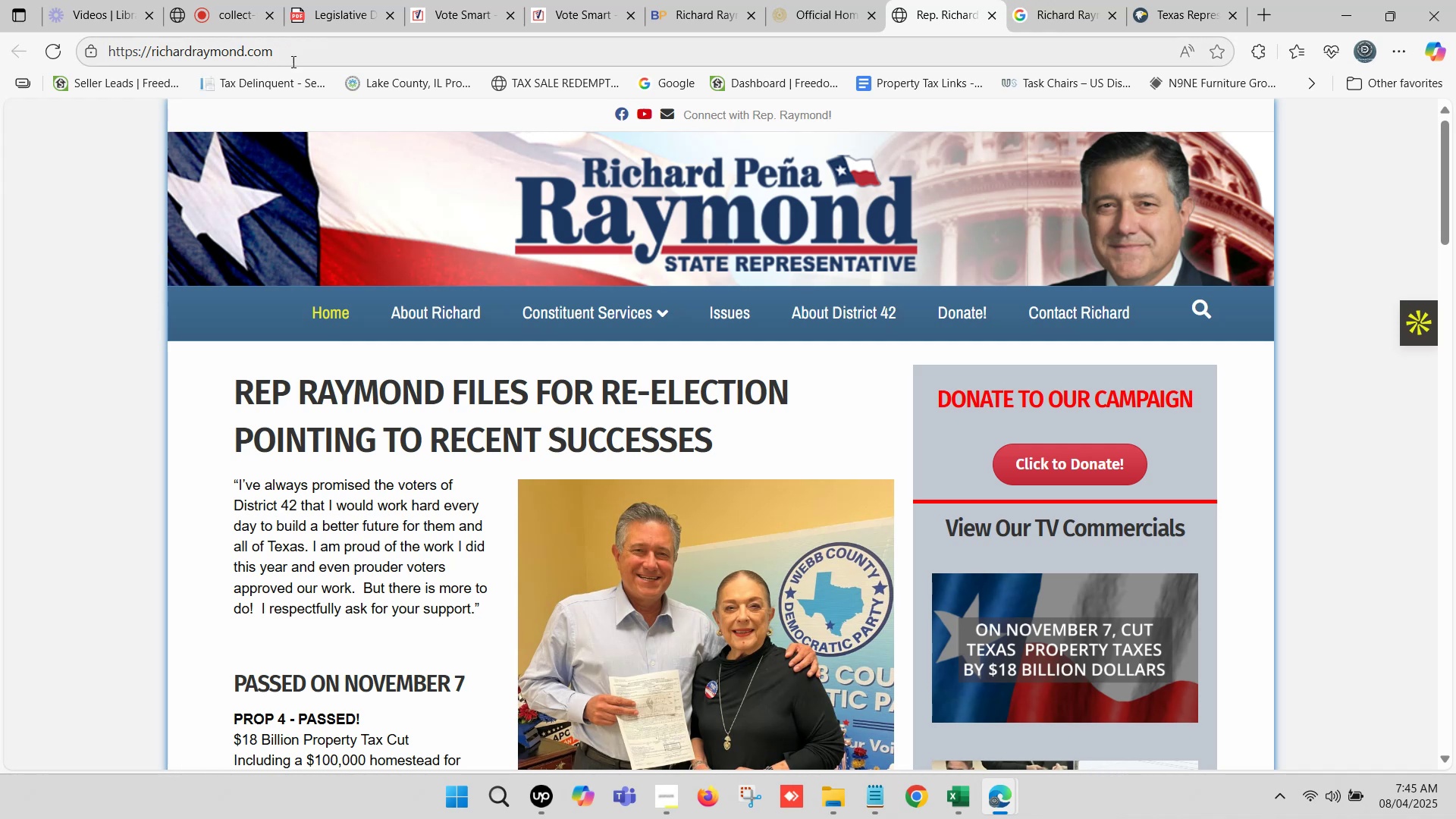 
left_click([287, 58])
 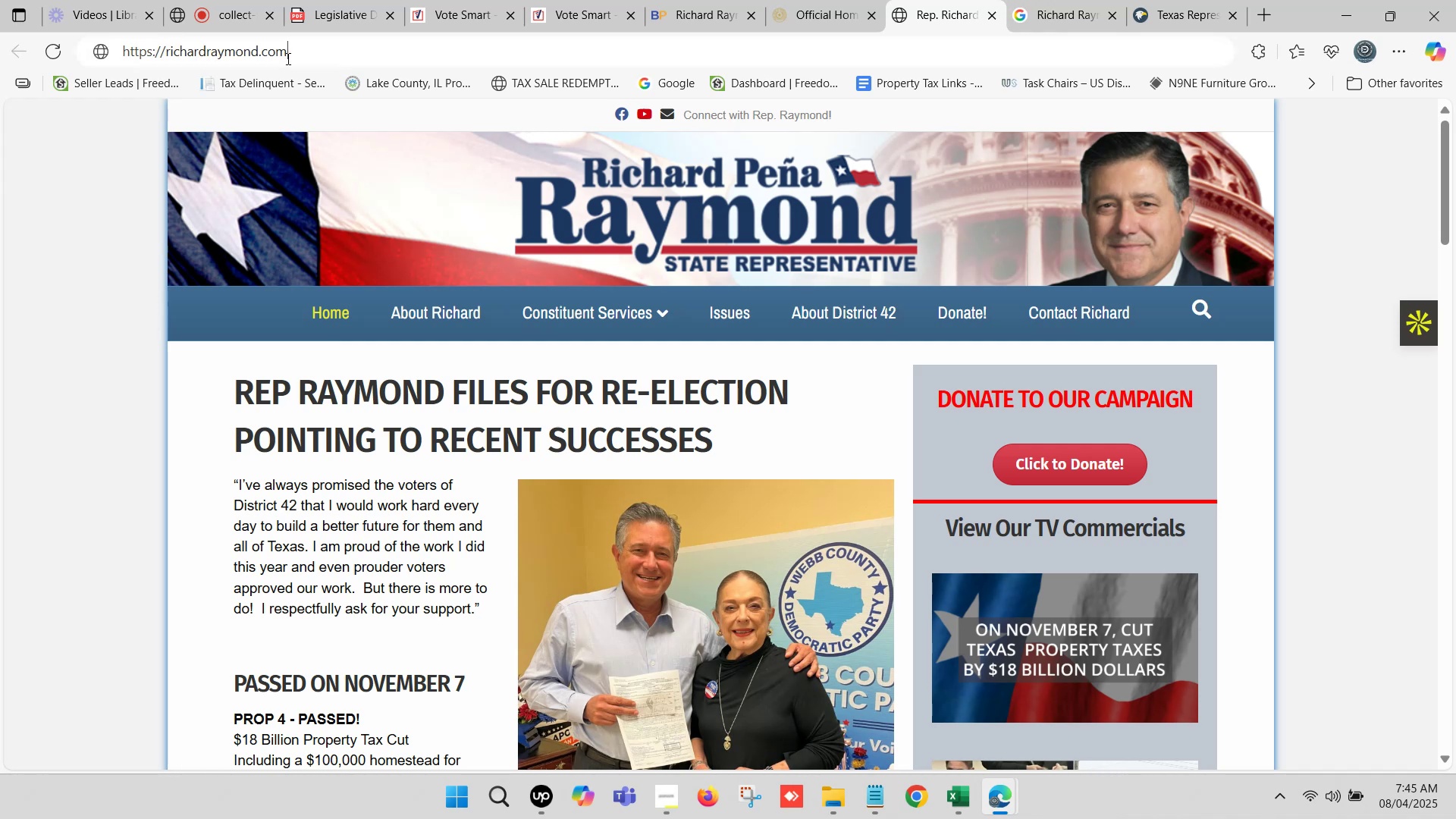 
key(Control+C)
 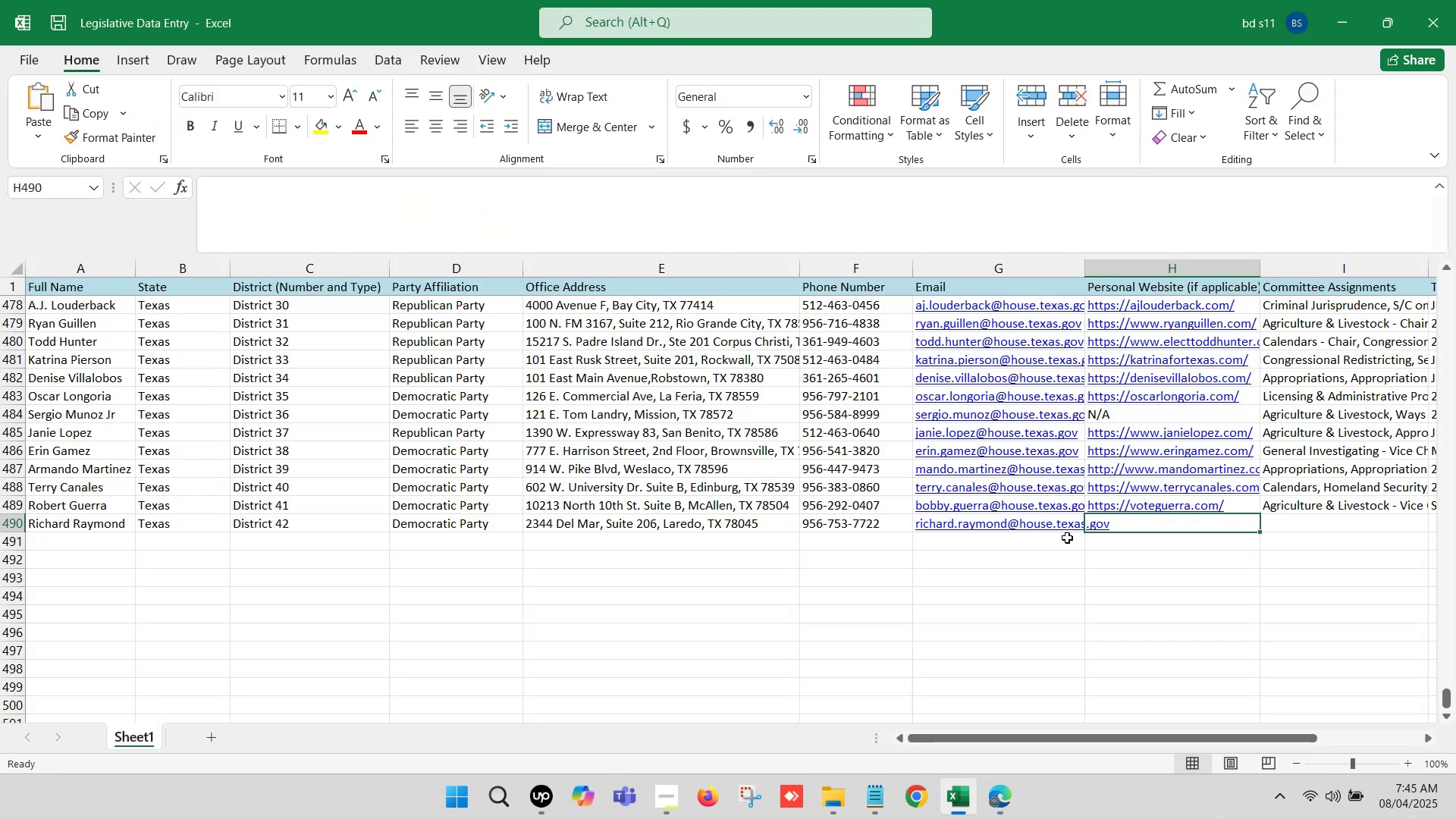 
double_click([1116, 528])
 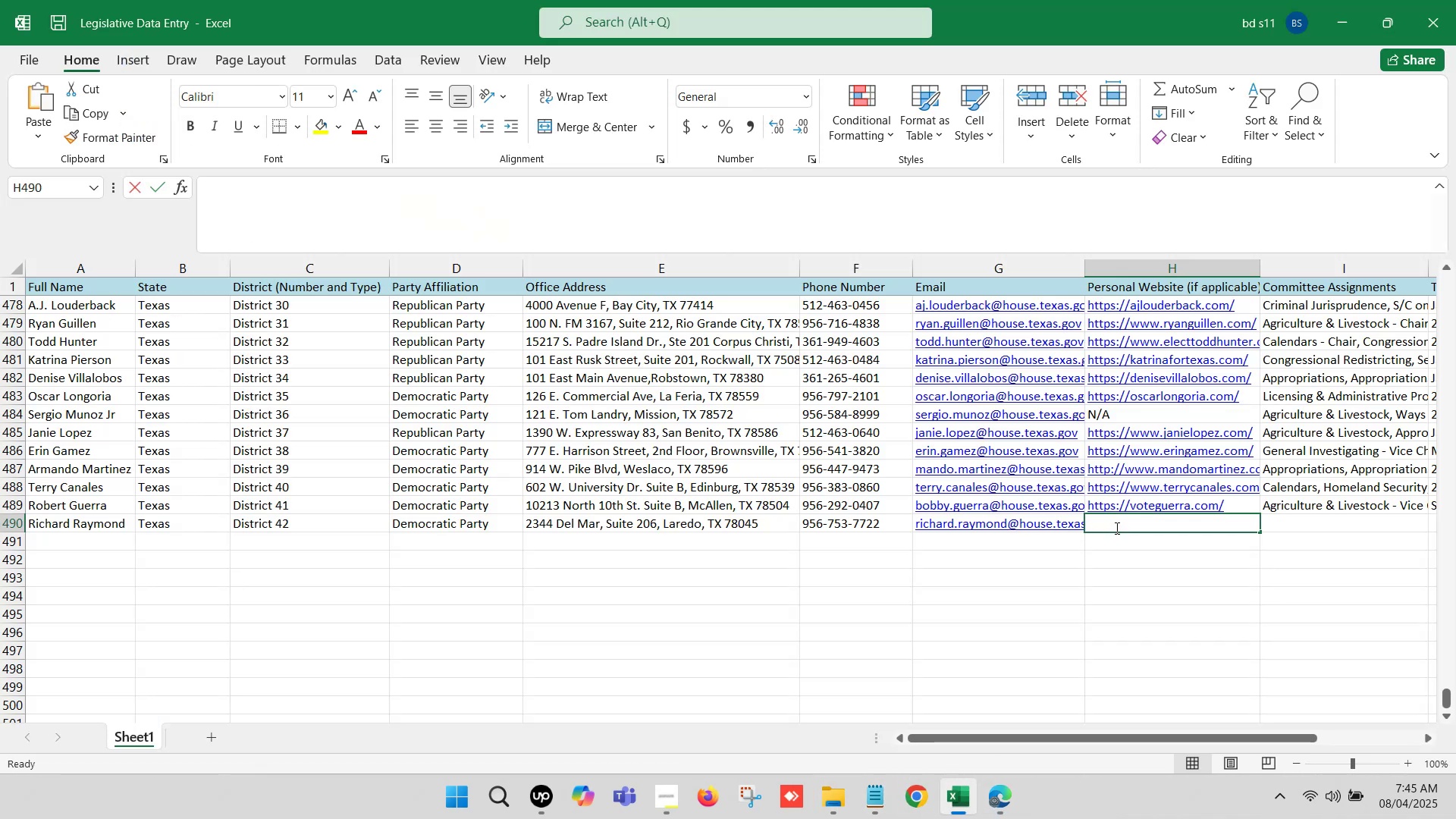 
key(Control+ControlLeft)
 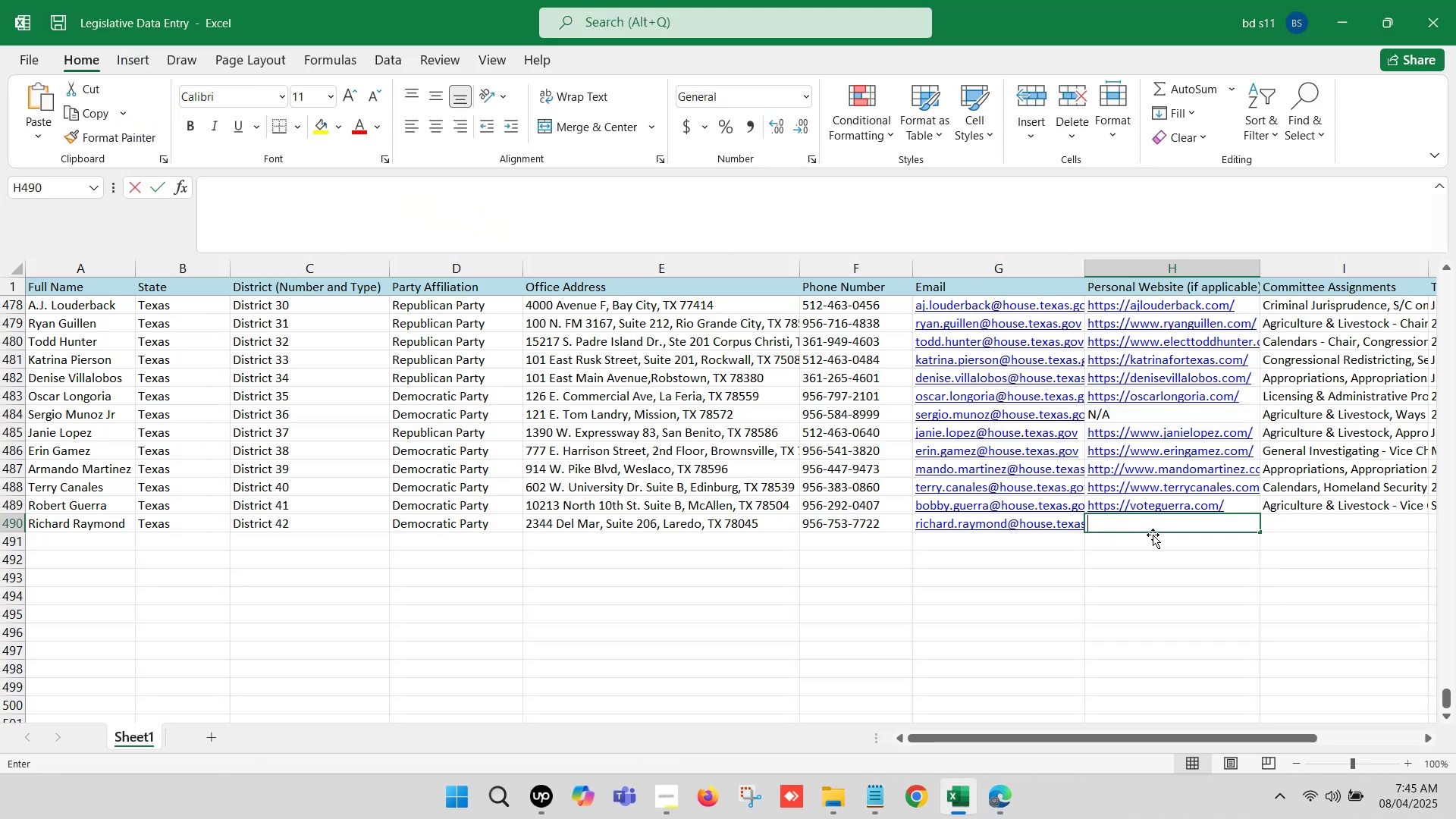 
key(Control+V)
 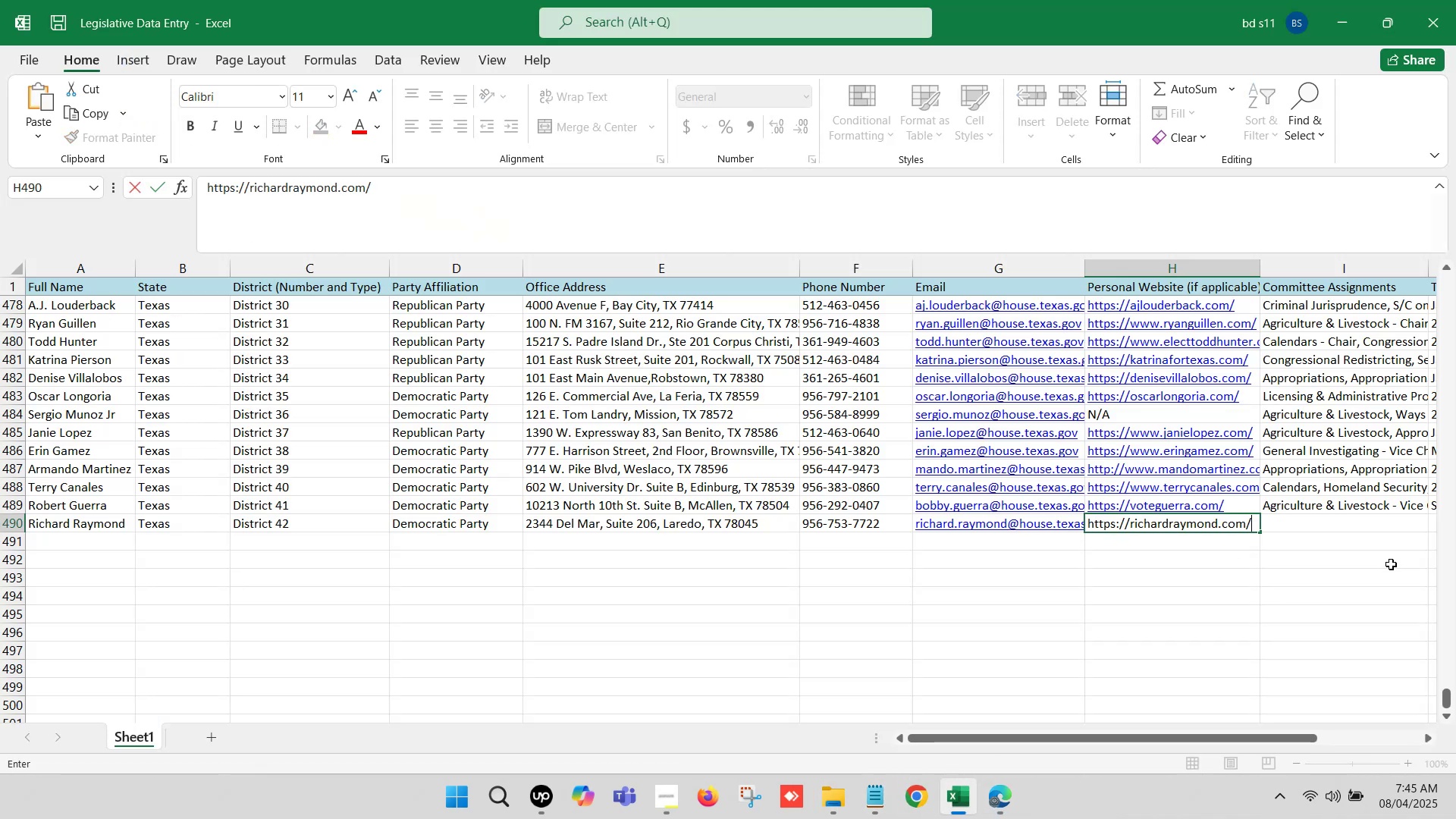 
left_click([1391, 559])
 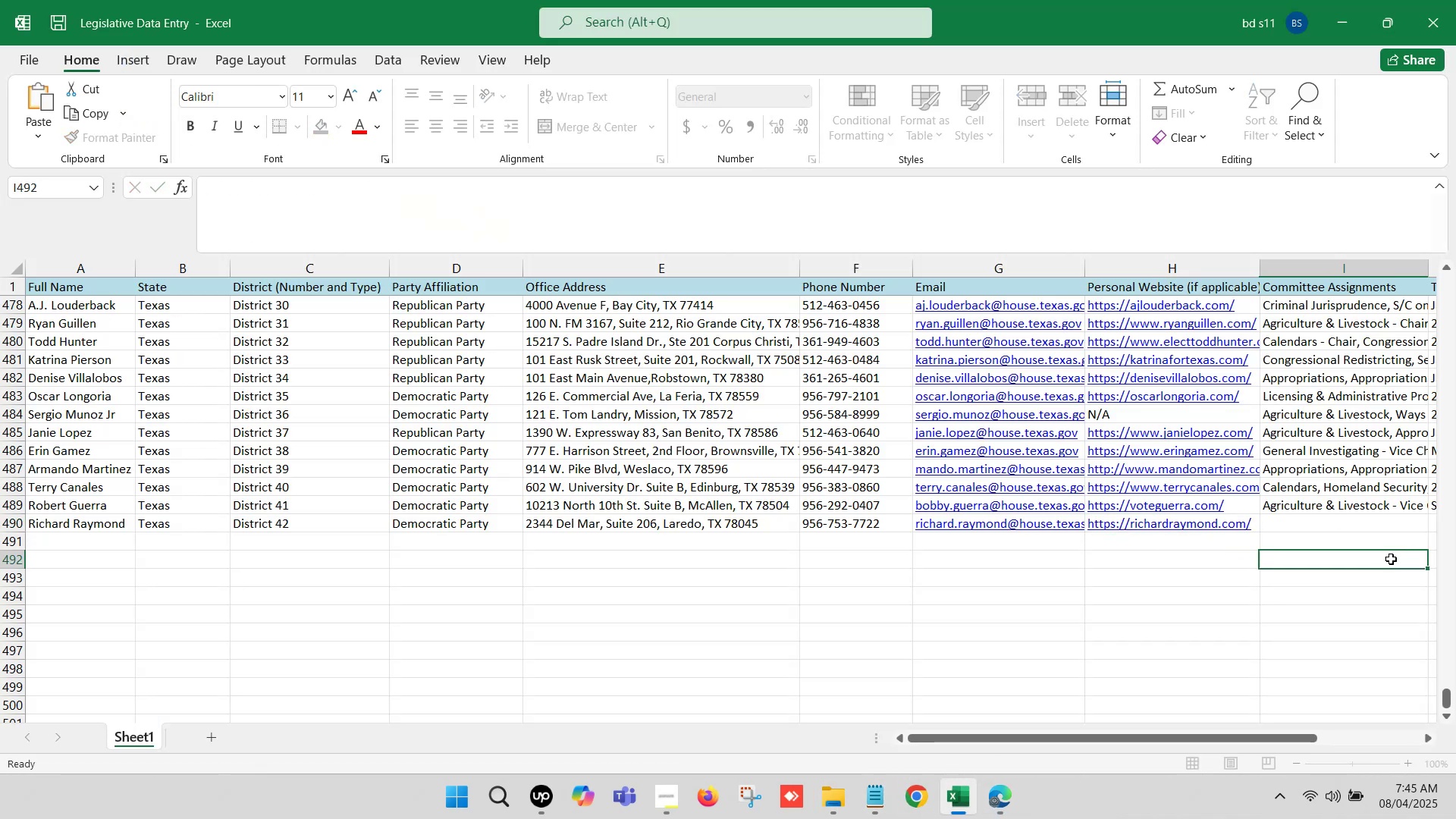 
key(ArrowRight)
 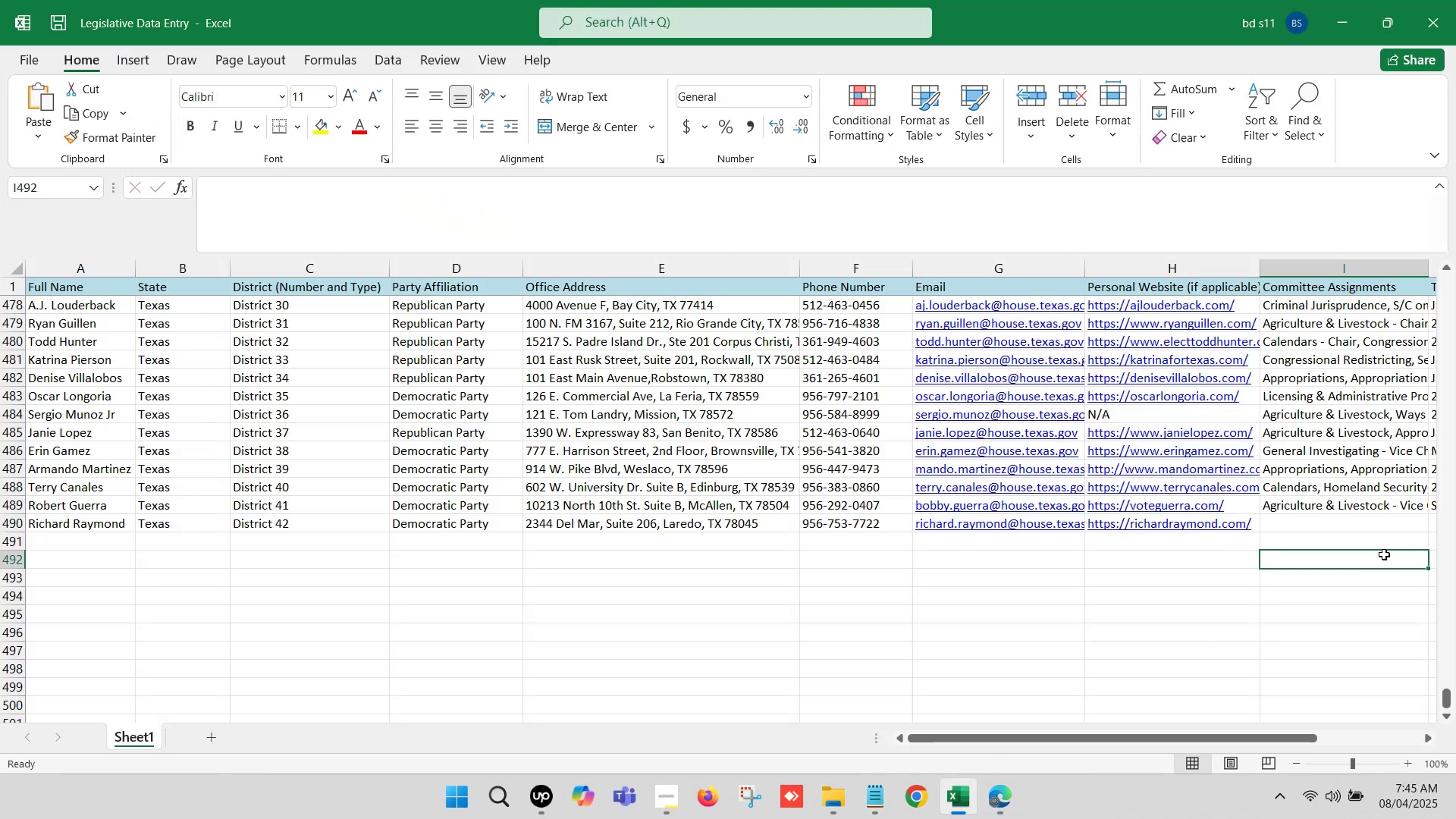 
key(ArrowRight)
 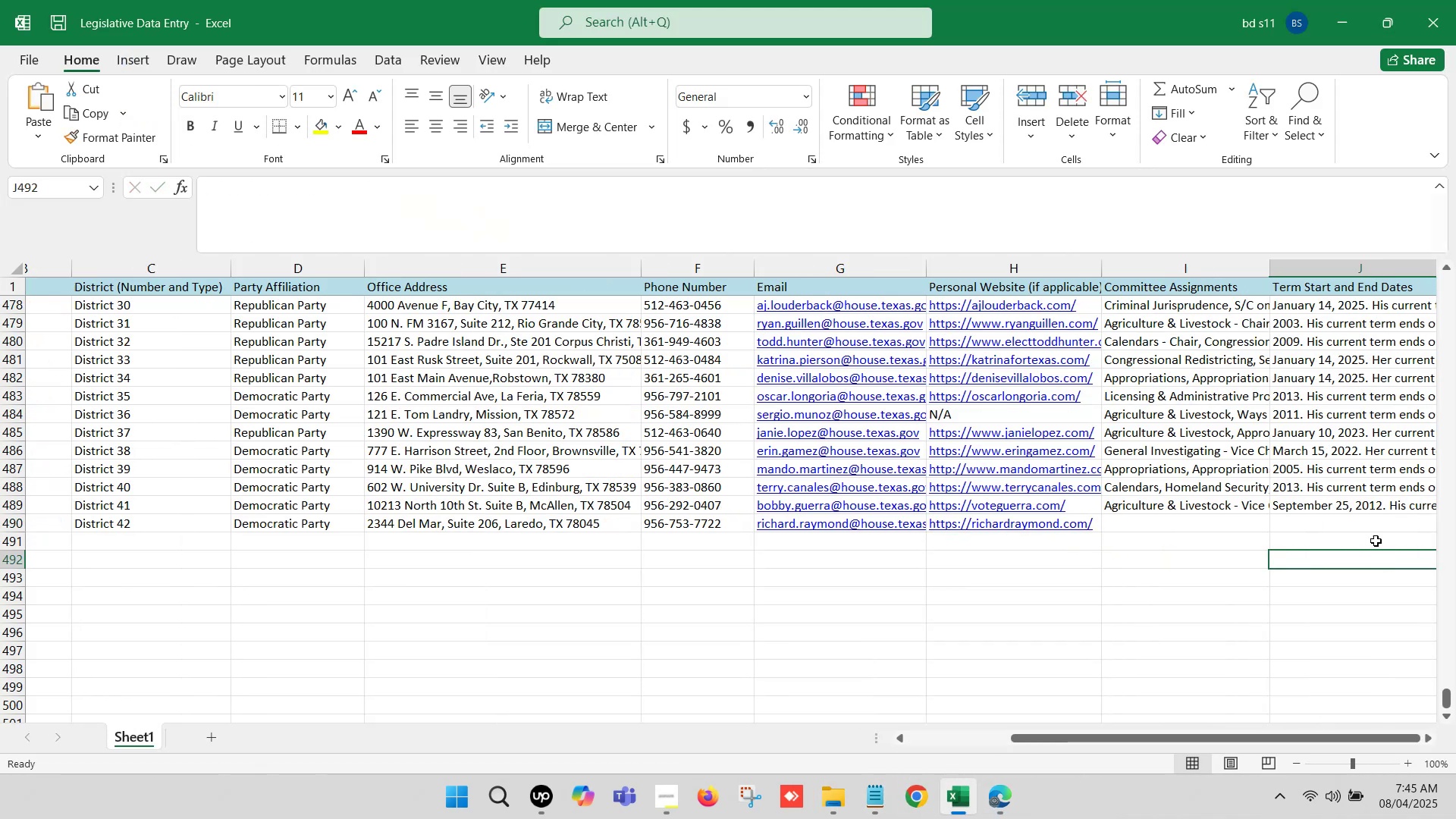 
key(ArrowRight)
 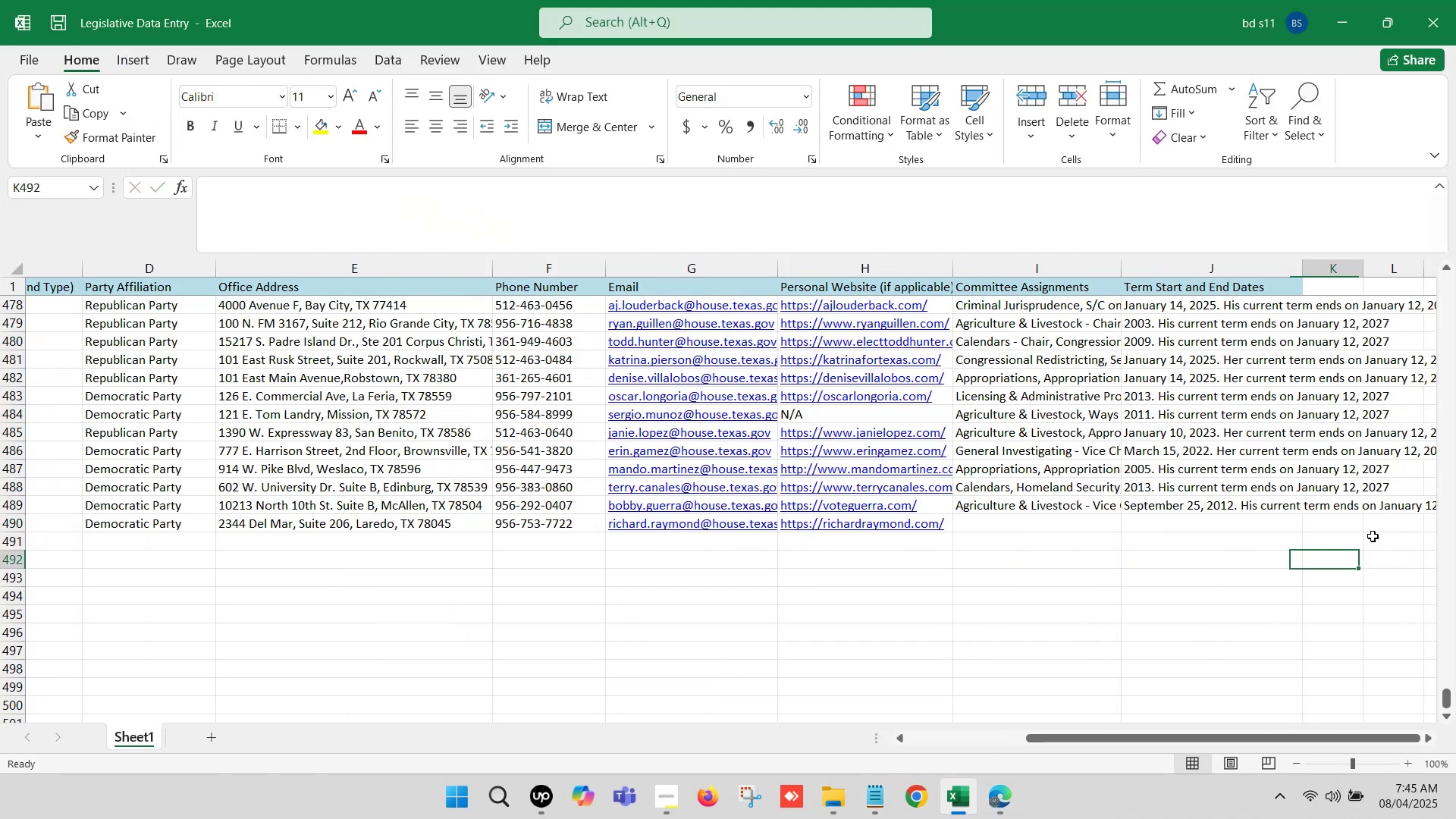 
key(ArrowRight)
 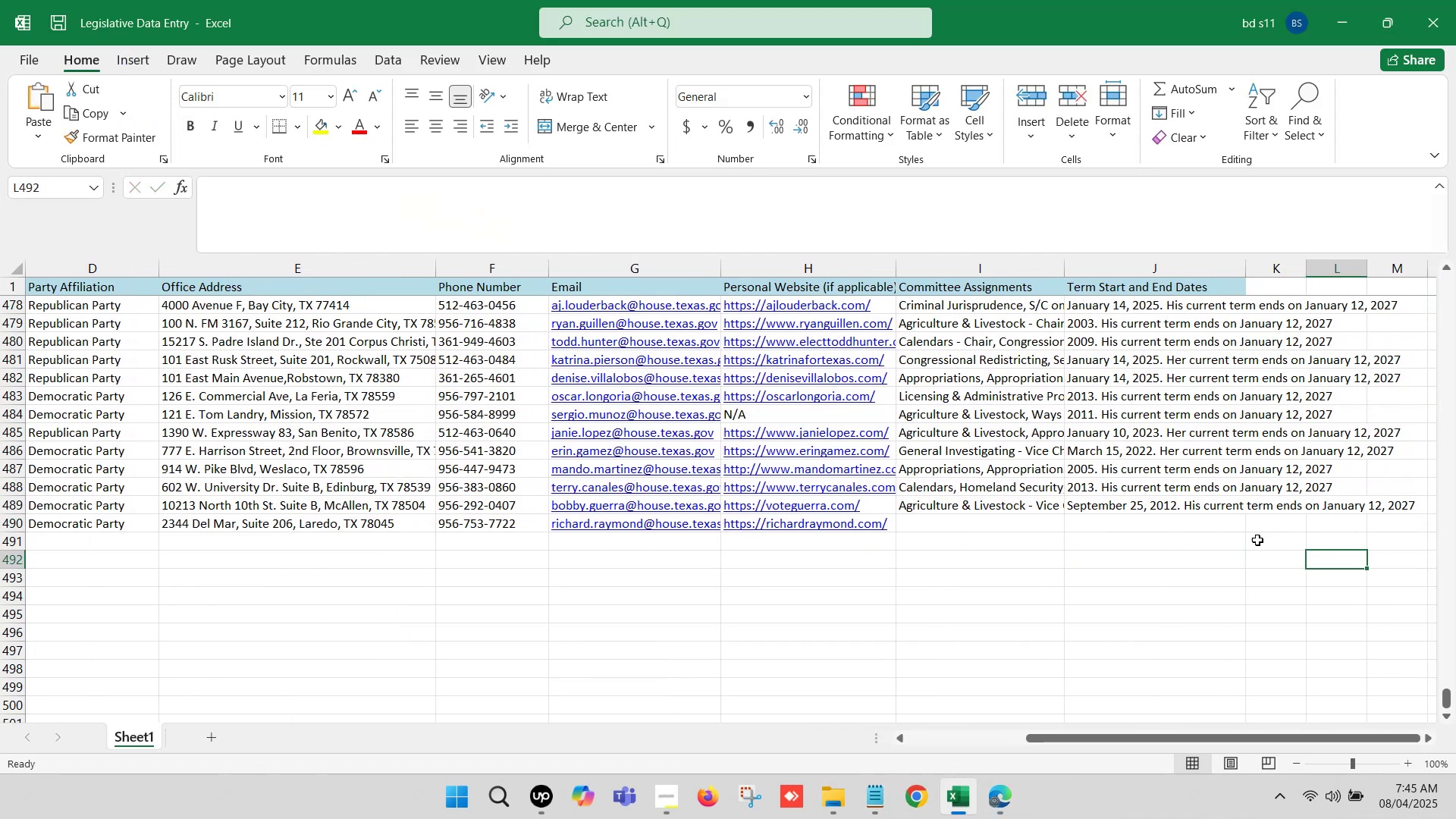 
key(ArrowRight)
 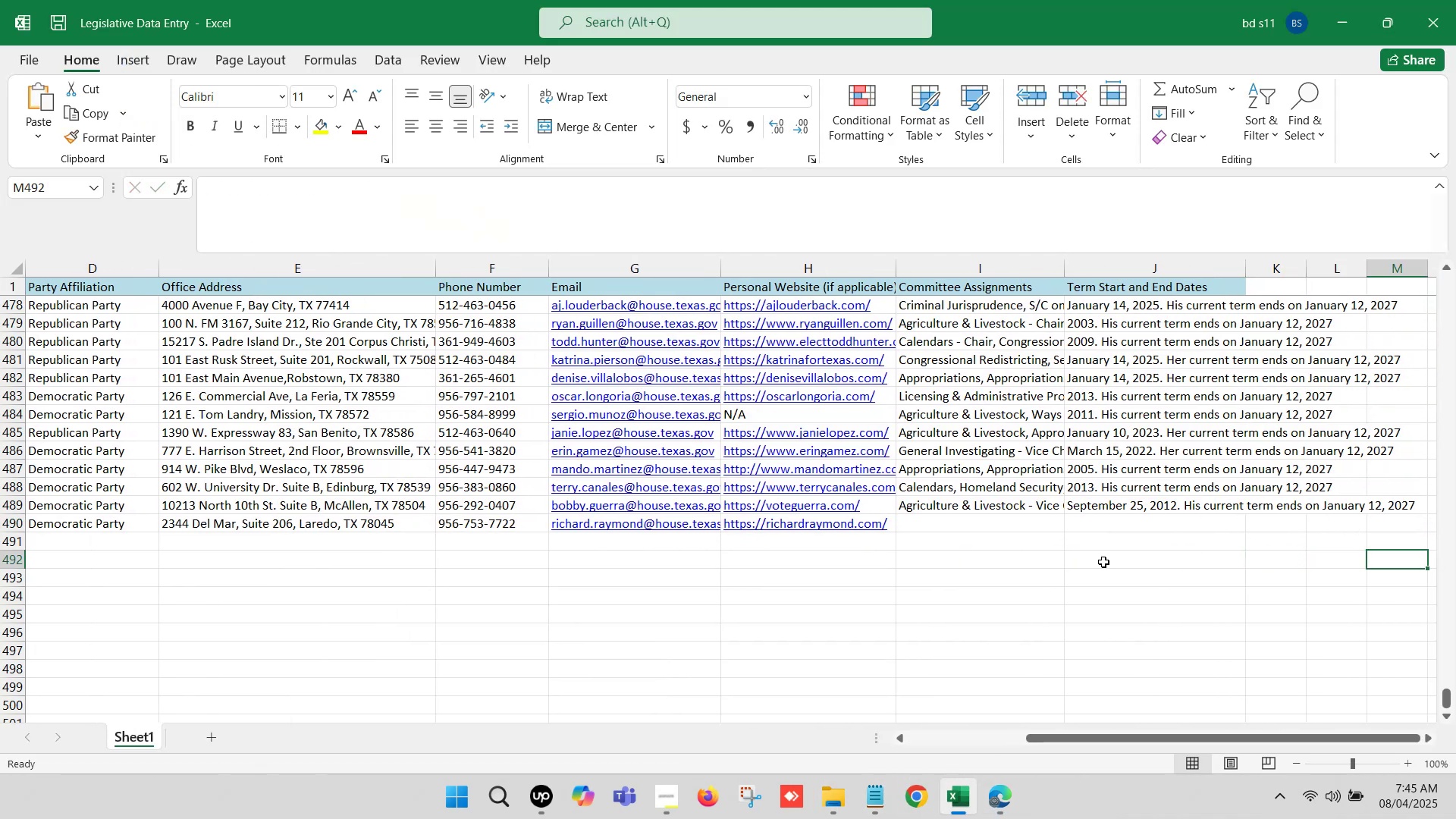 
key(ArrowRight)
 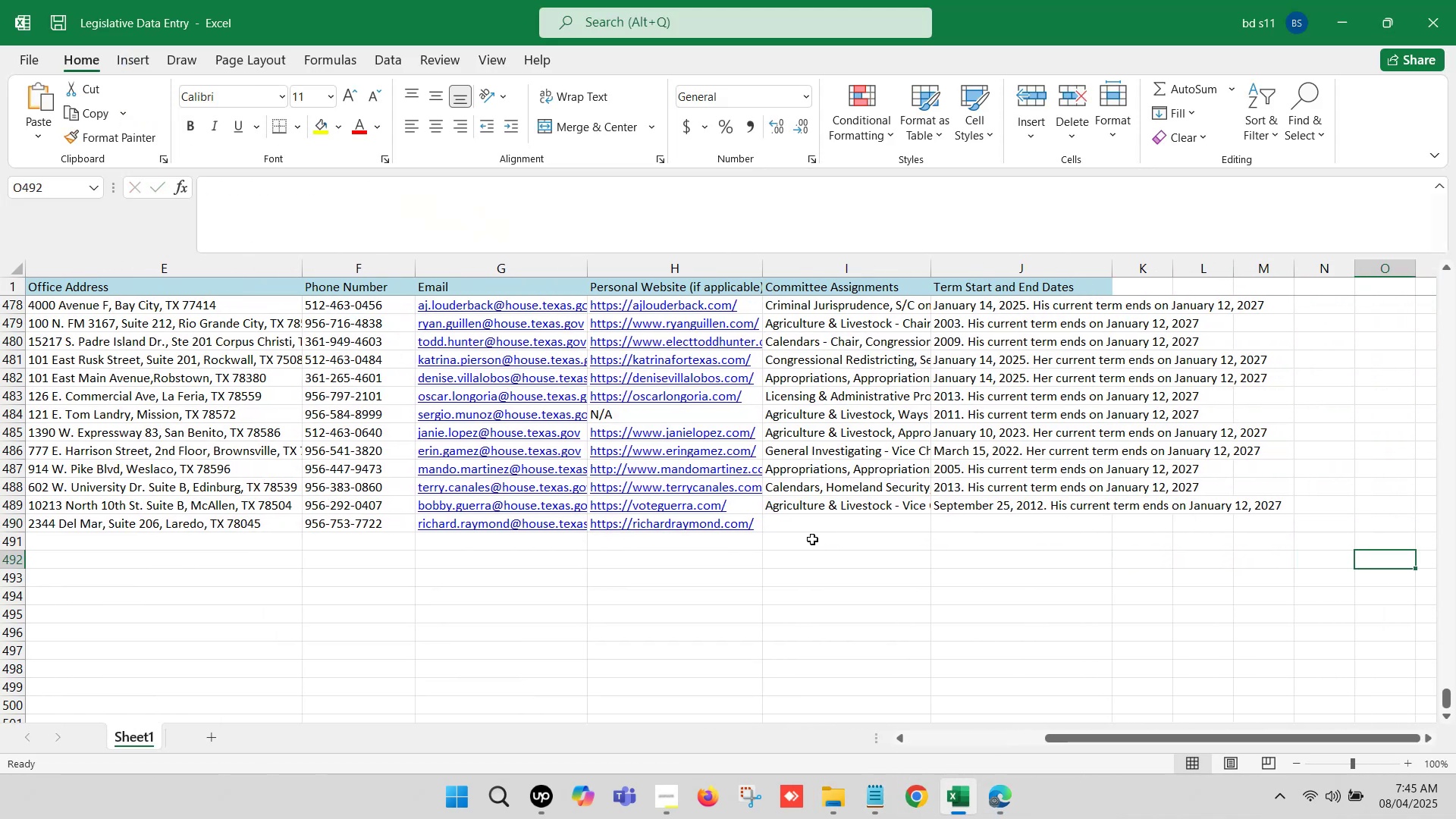 
left_click([802, 525])
 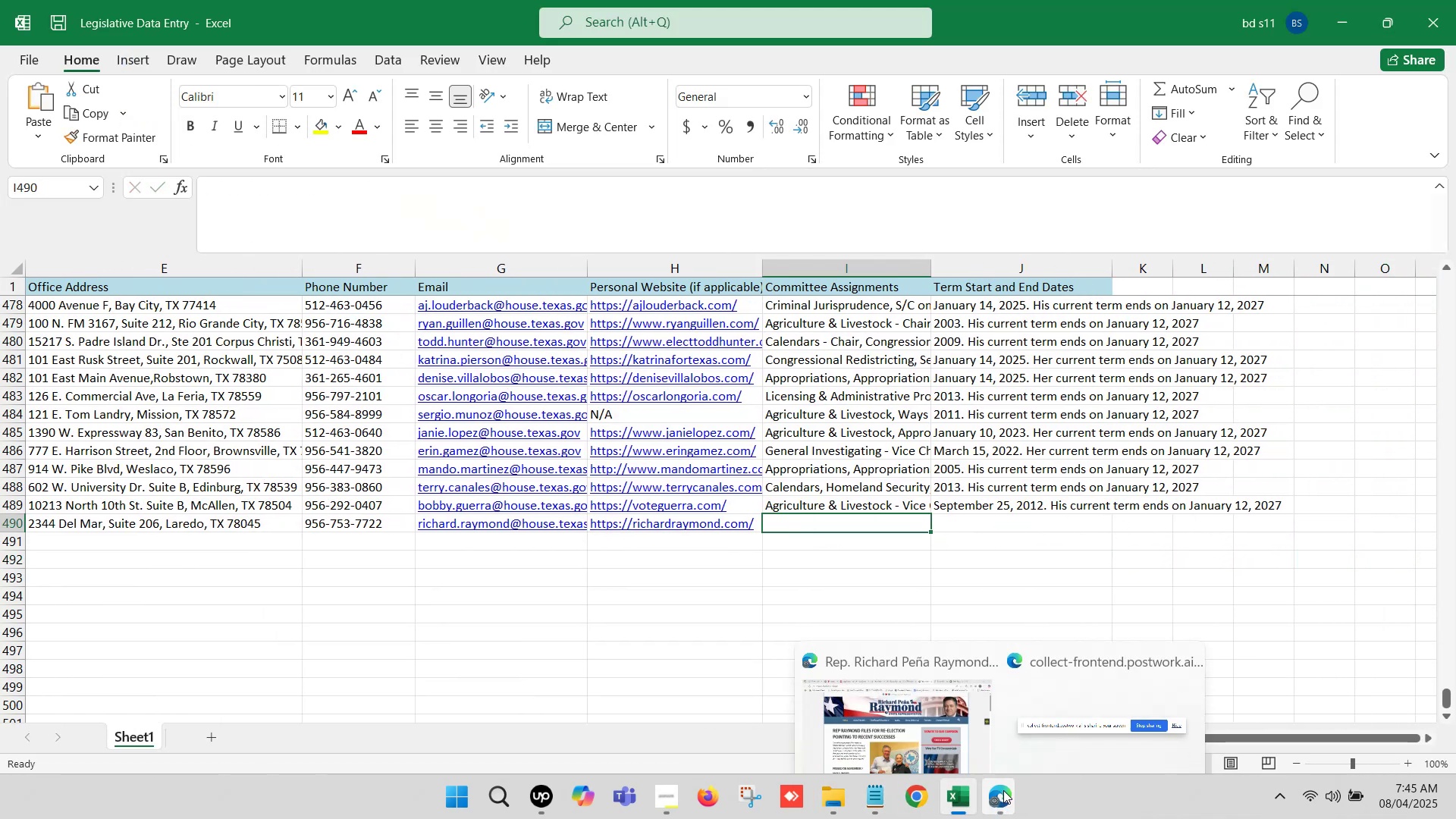 
left_click([889, 717])
 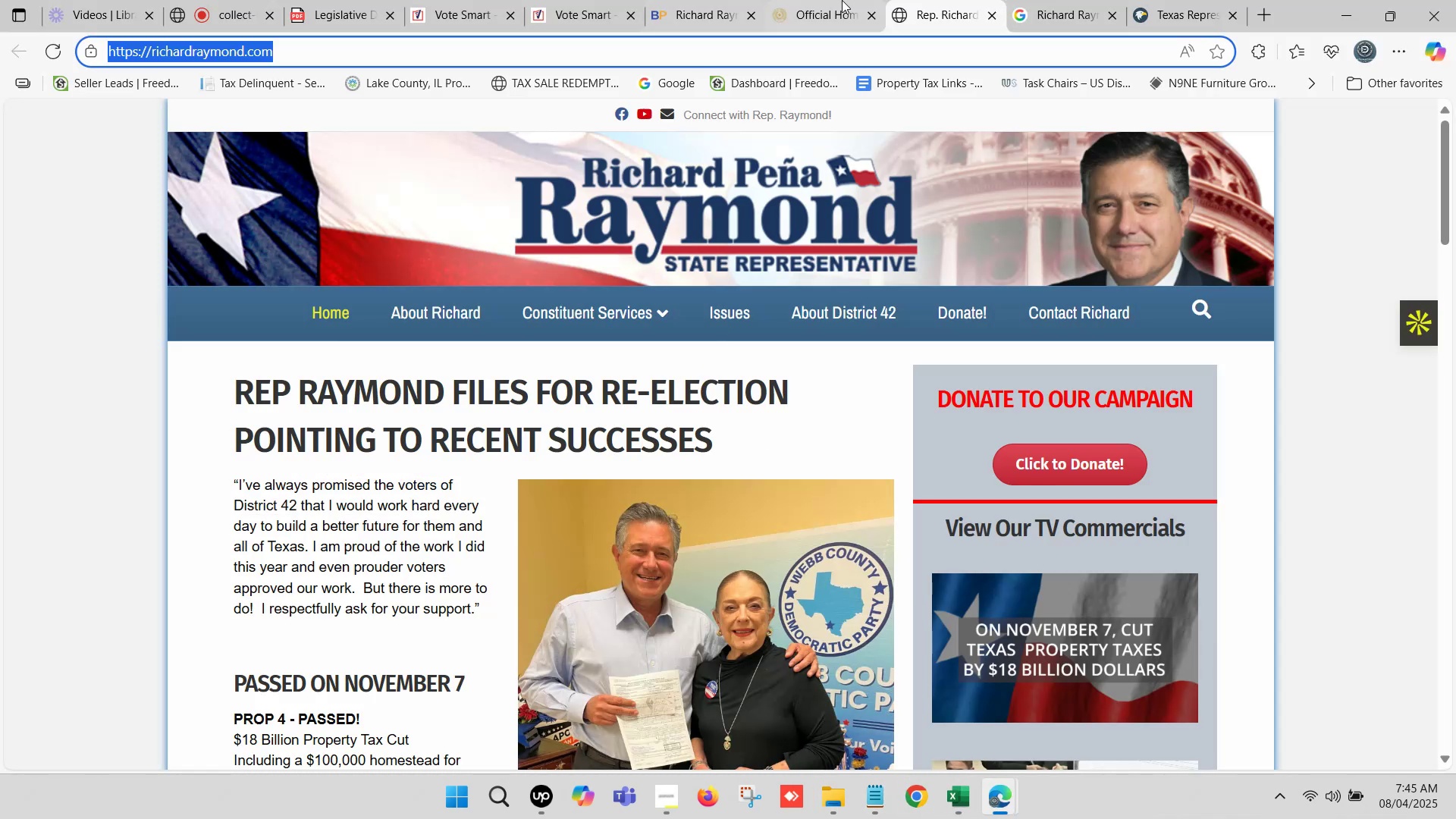 
left_click([843, 0])
 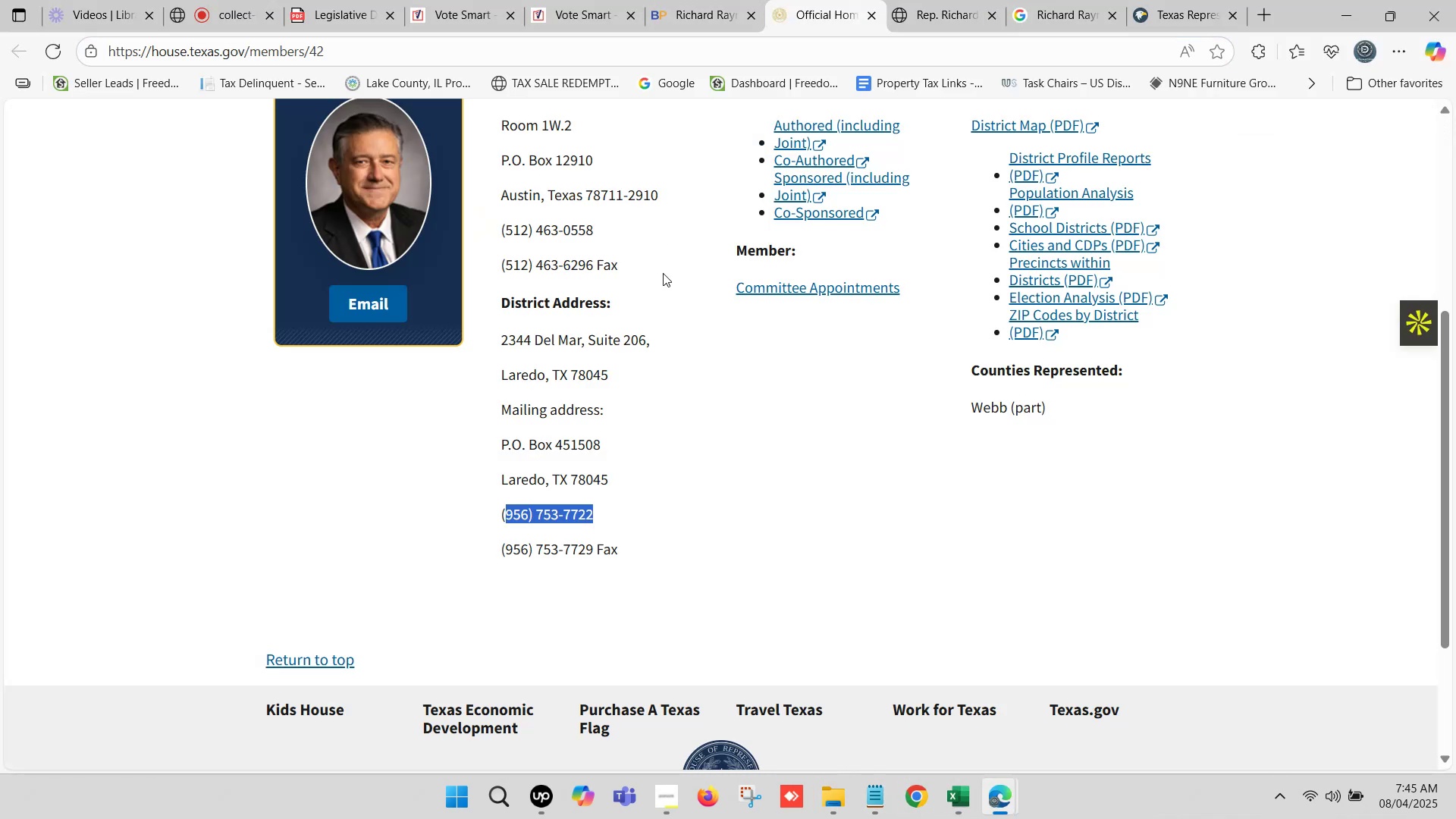 
scroll: coordinate [705, 347], scroll_direction: up, amount: 3.0
 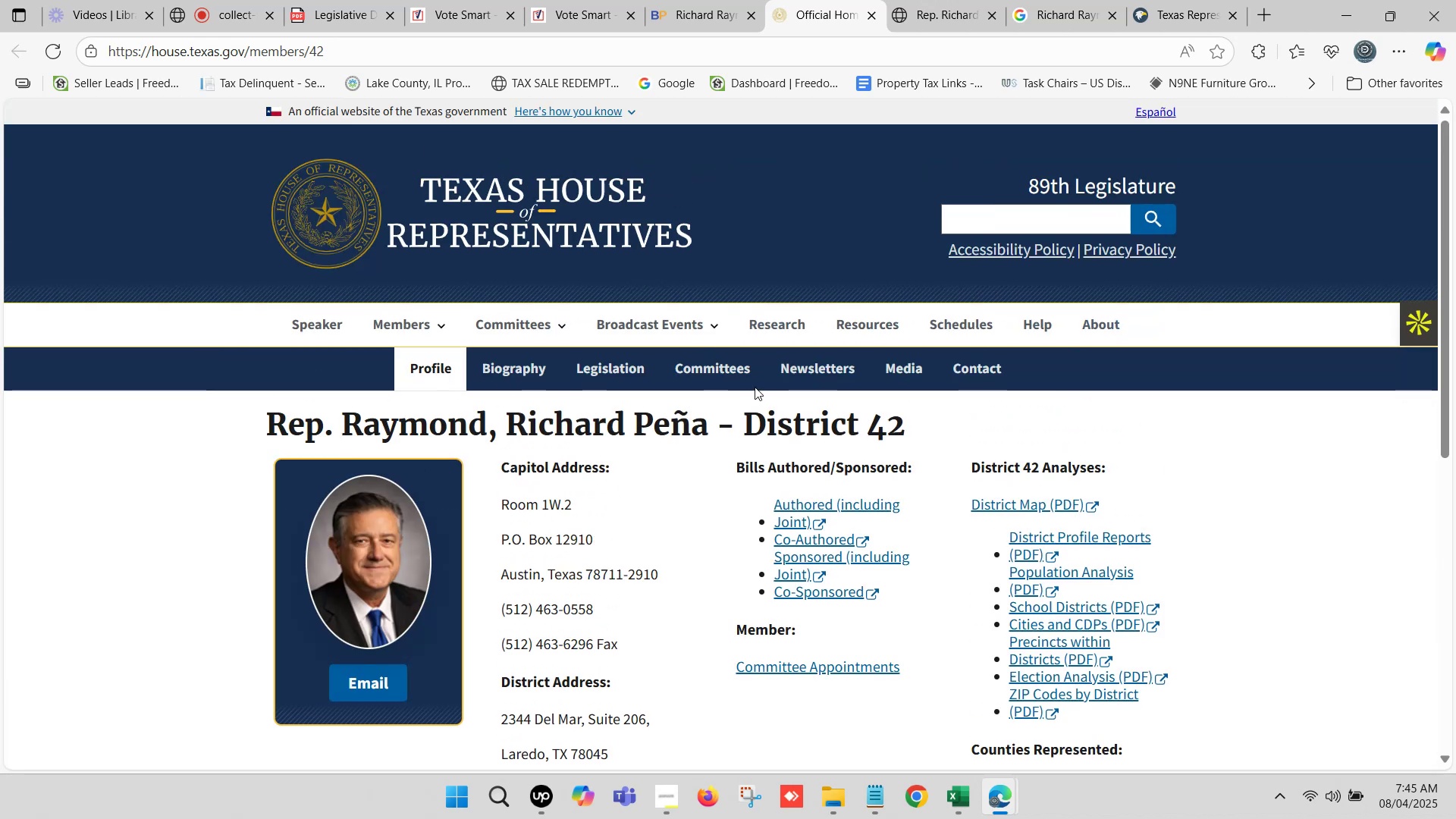 
left_click([727, 368])
 